 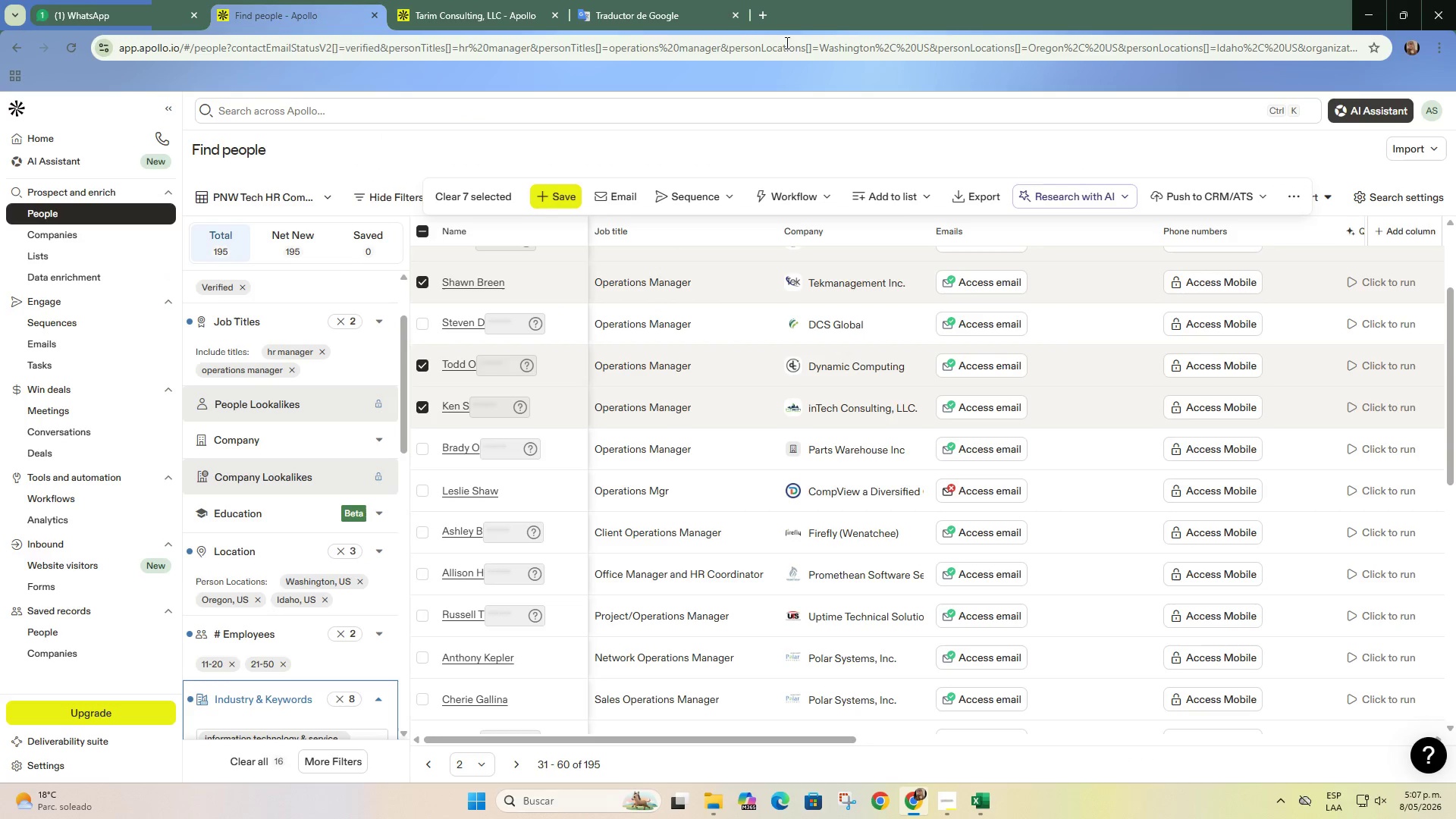 
left_click([912, 193])
 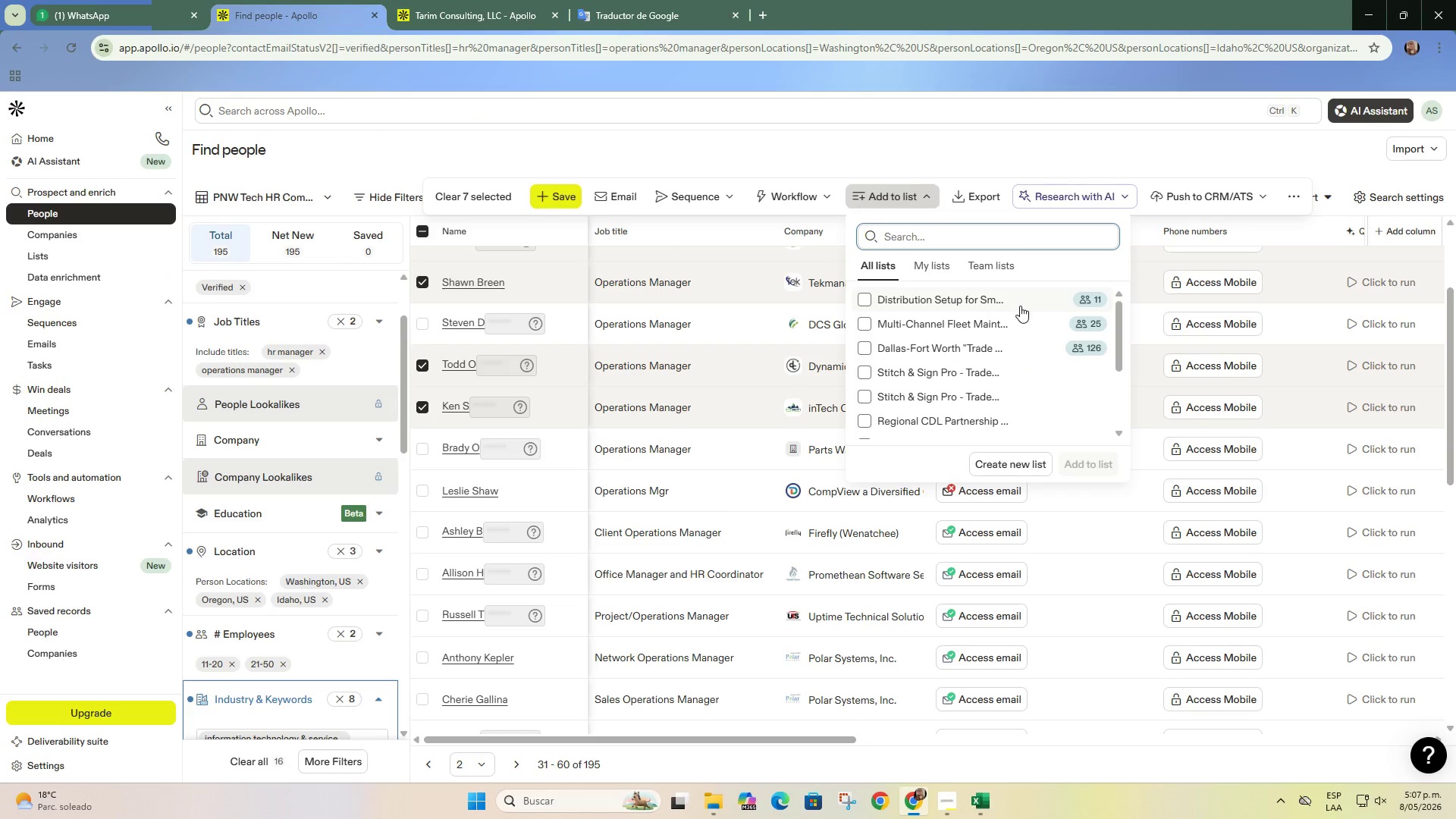 
left_click([1025, 303])
 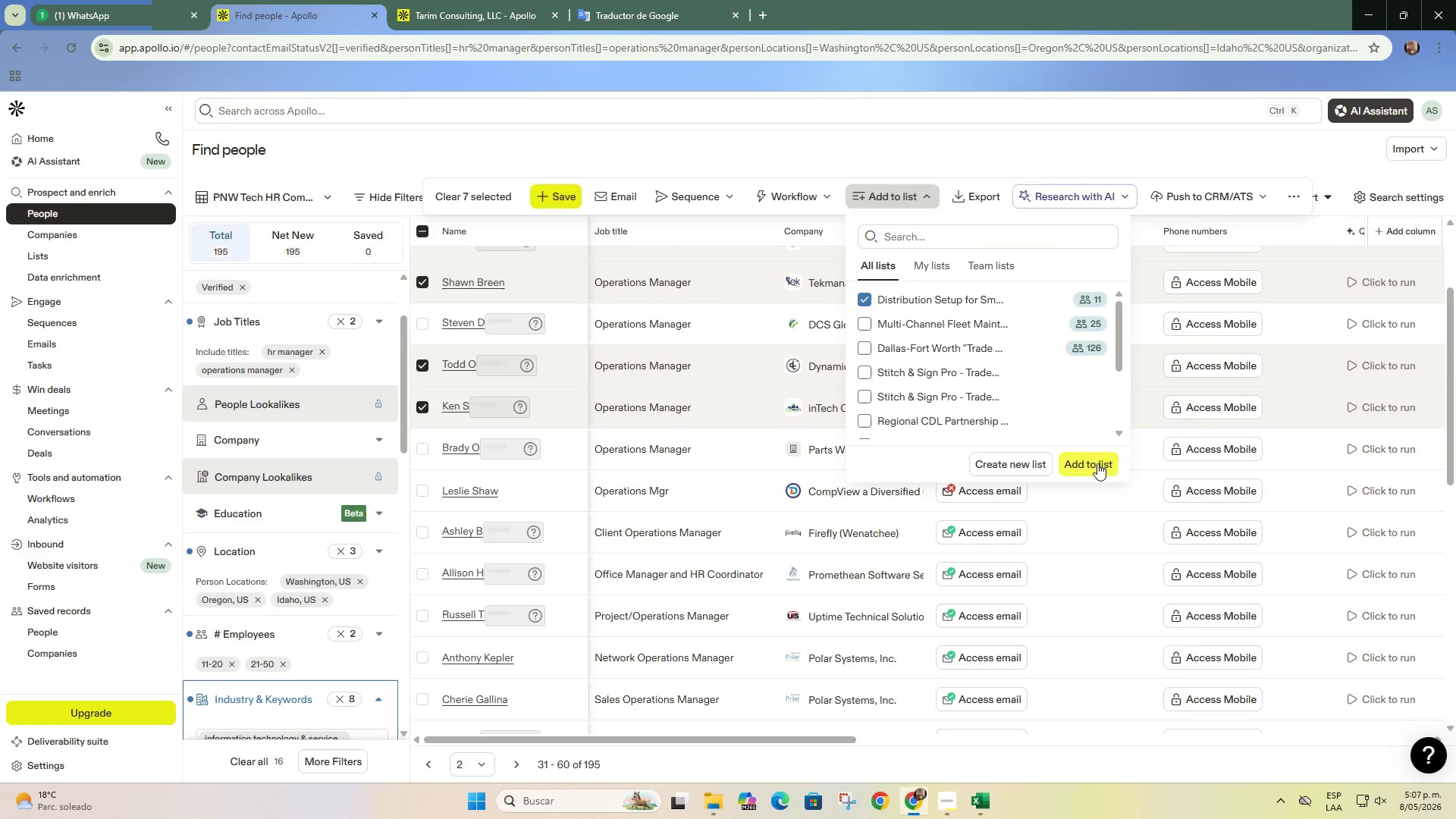 
left_click([1097, 463])
 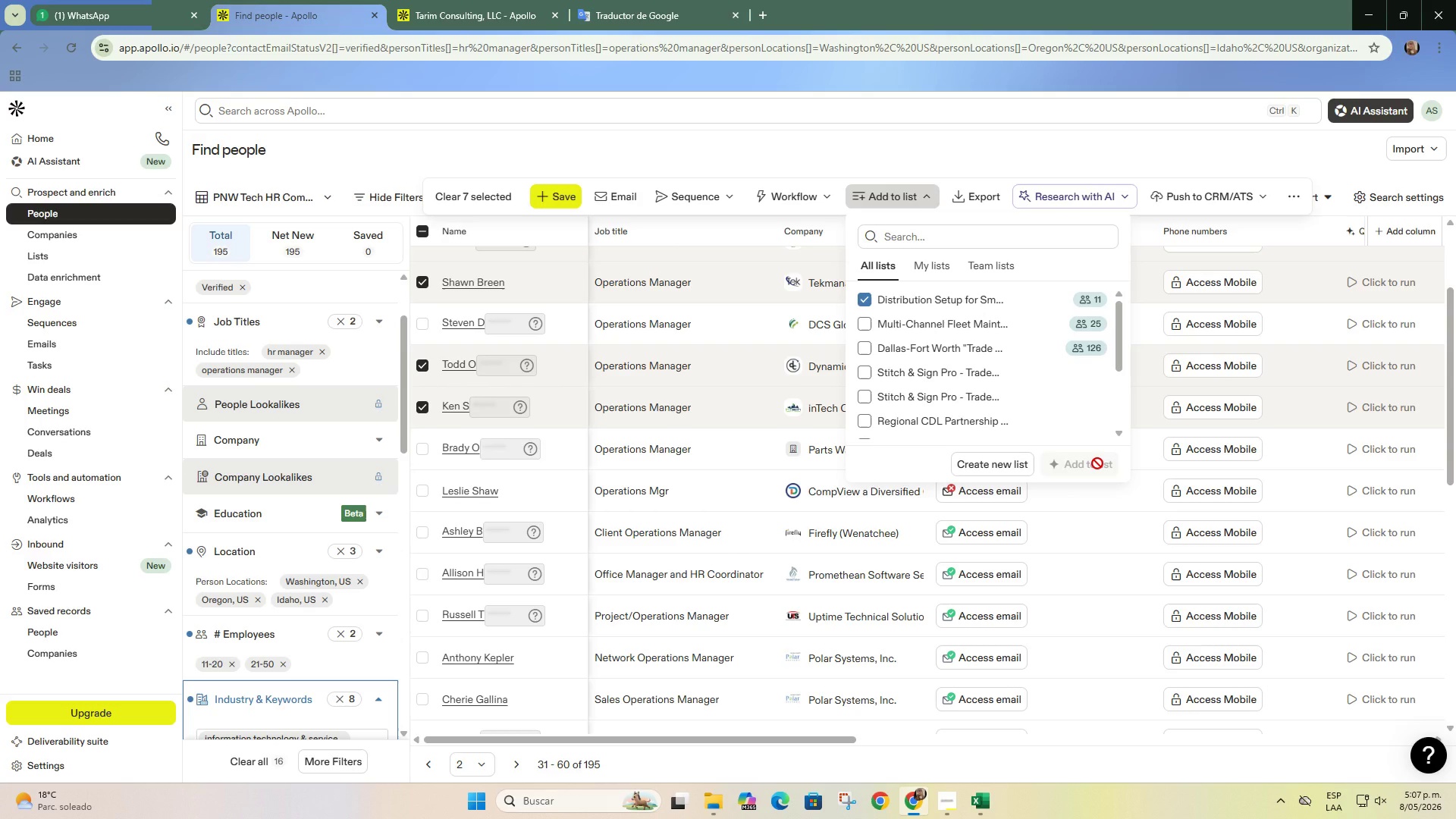 
wait(8.61)
 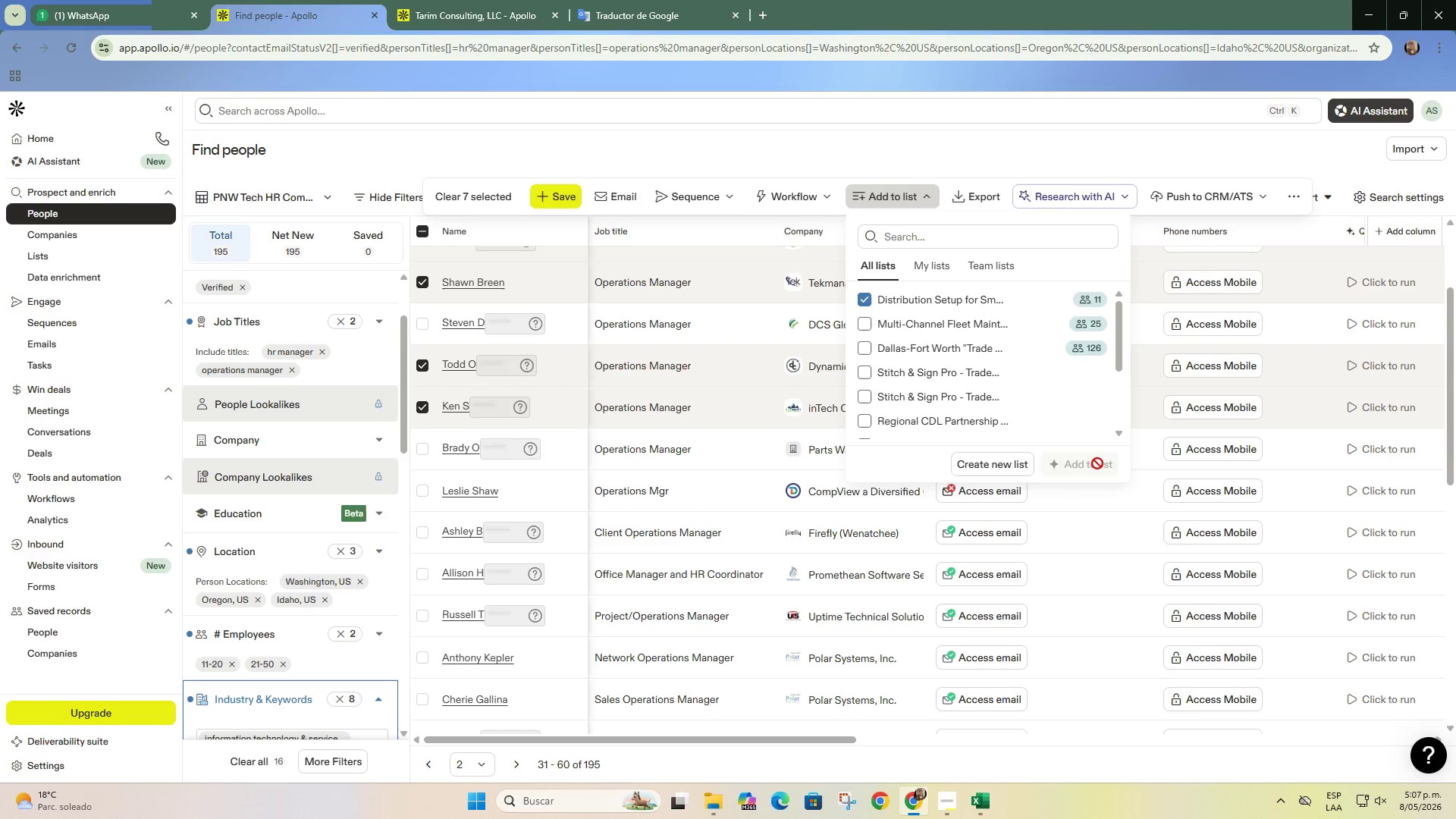 
left_click([473, 208])
 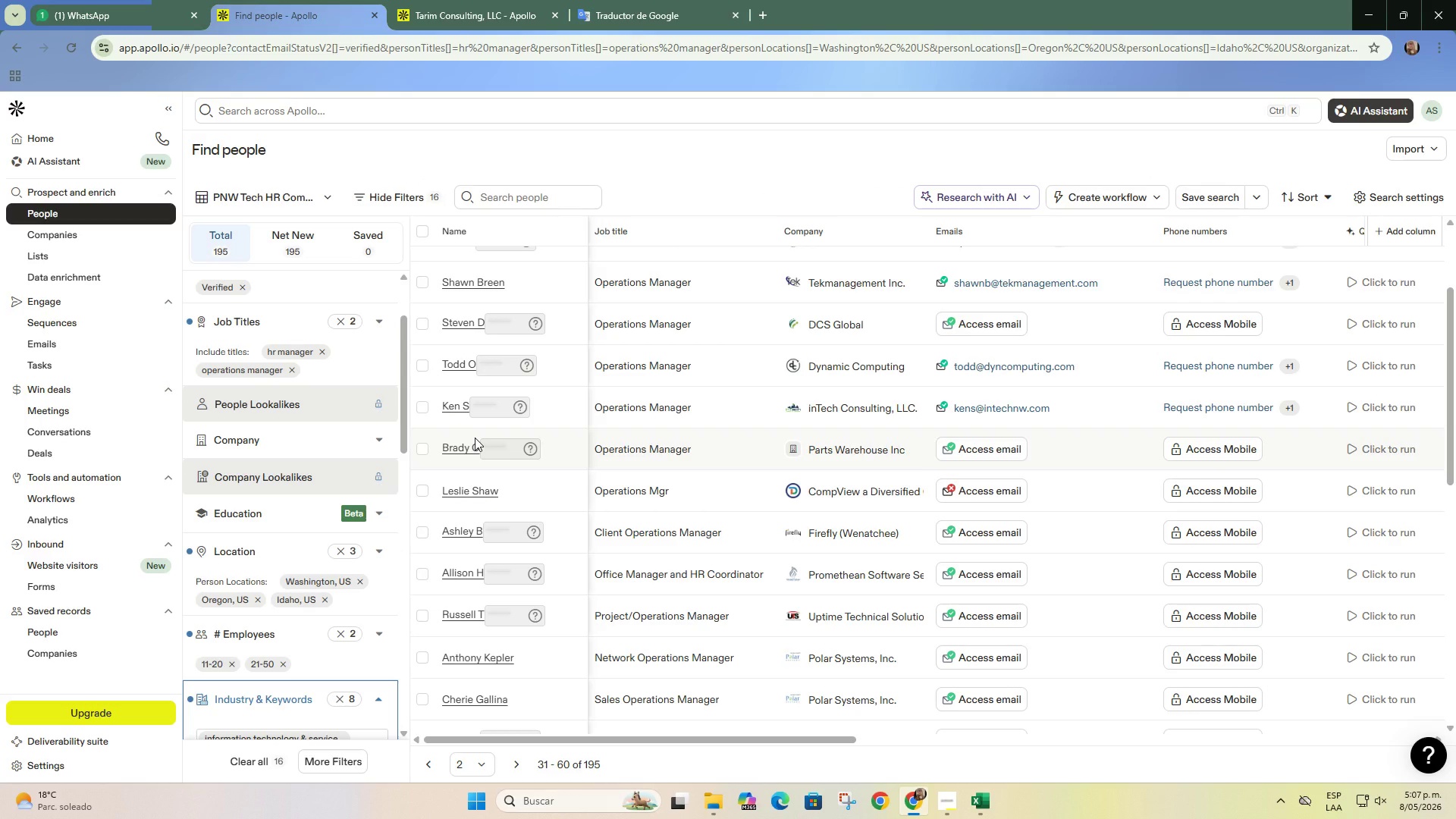 
scroll: coordinate [475, 438], scroll_direction: down, amount: 1.0
 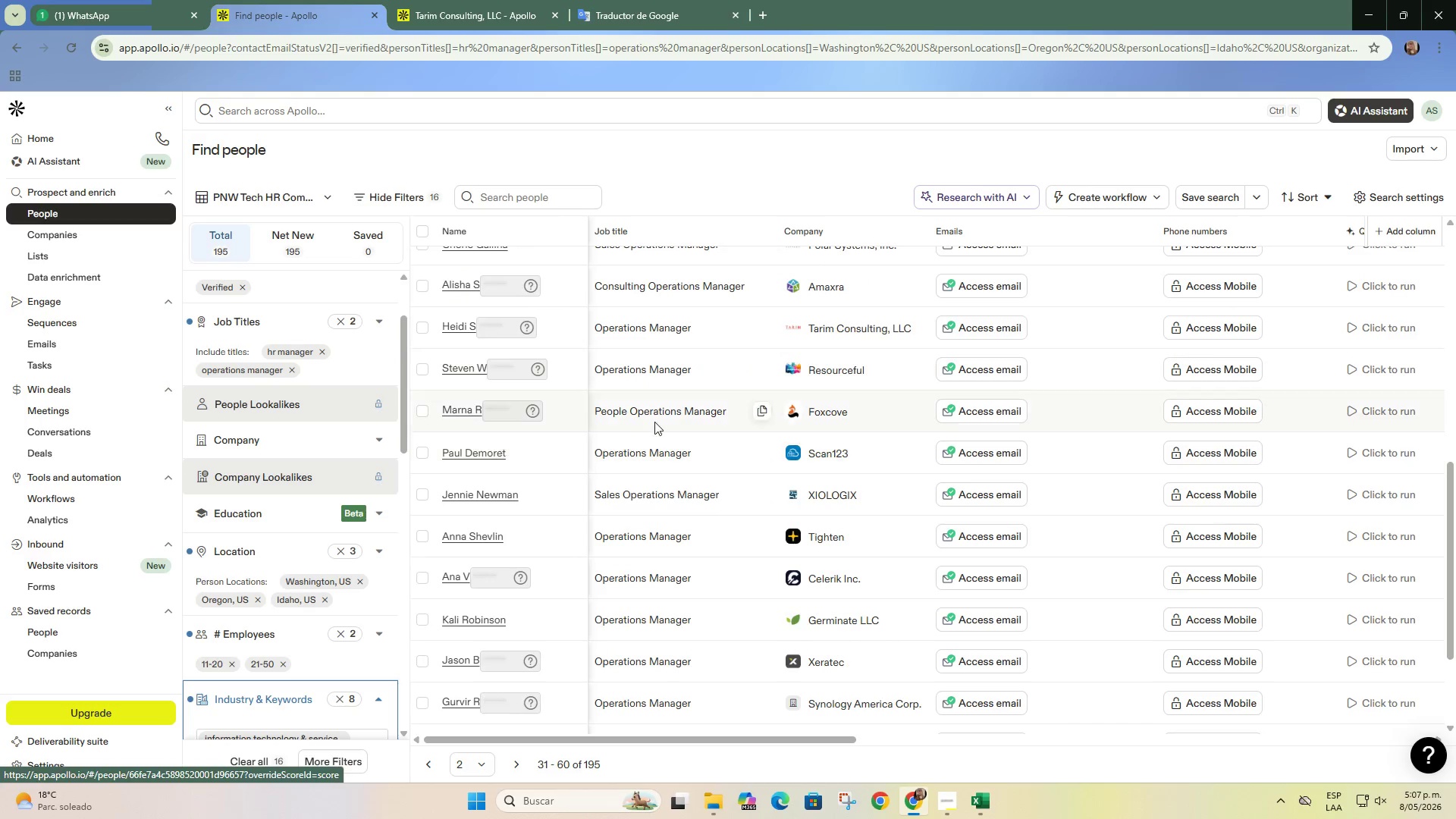 
right_click([847, 373])
 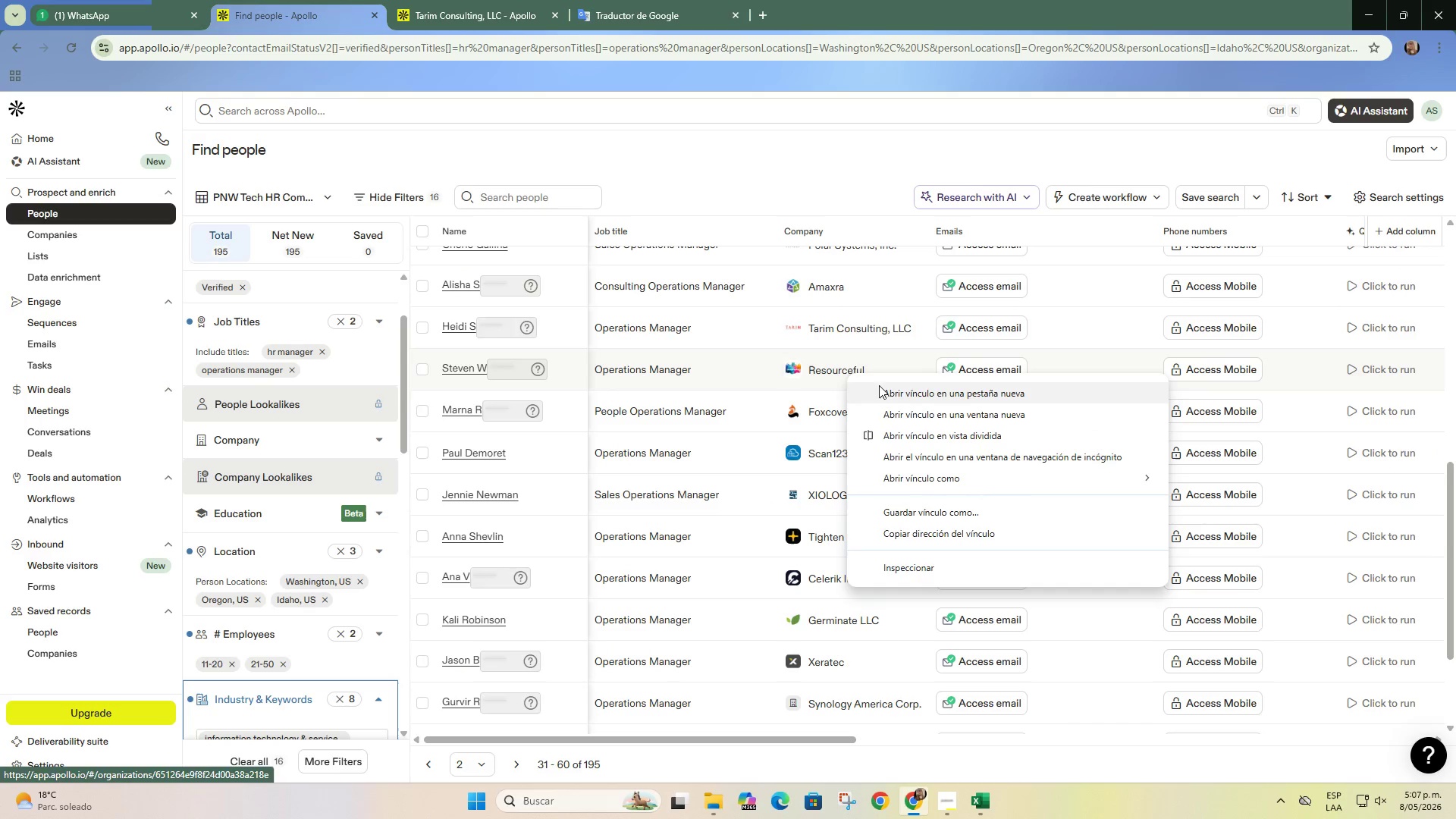 
left_click([881, 387])
 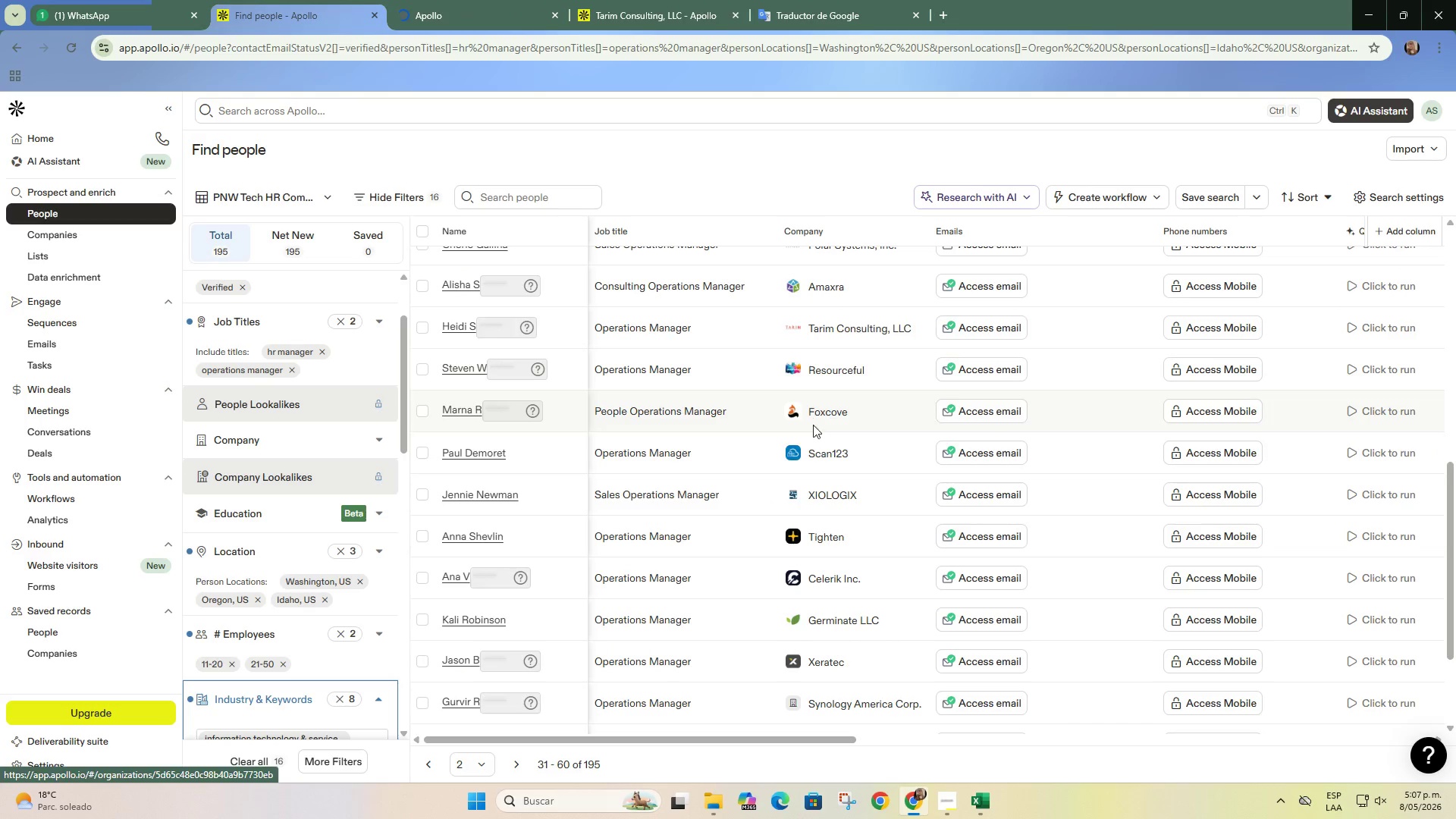 
right_click([817, 460])
 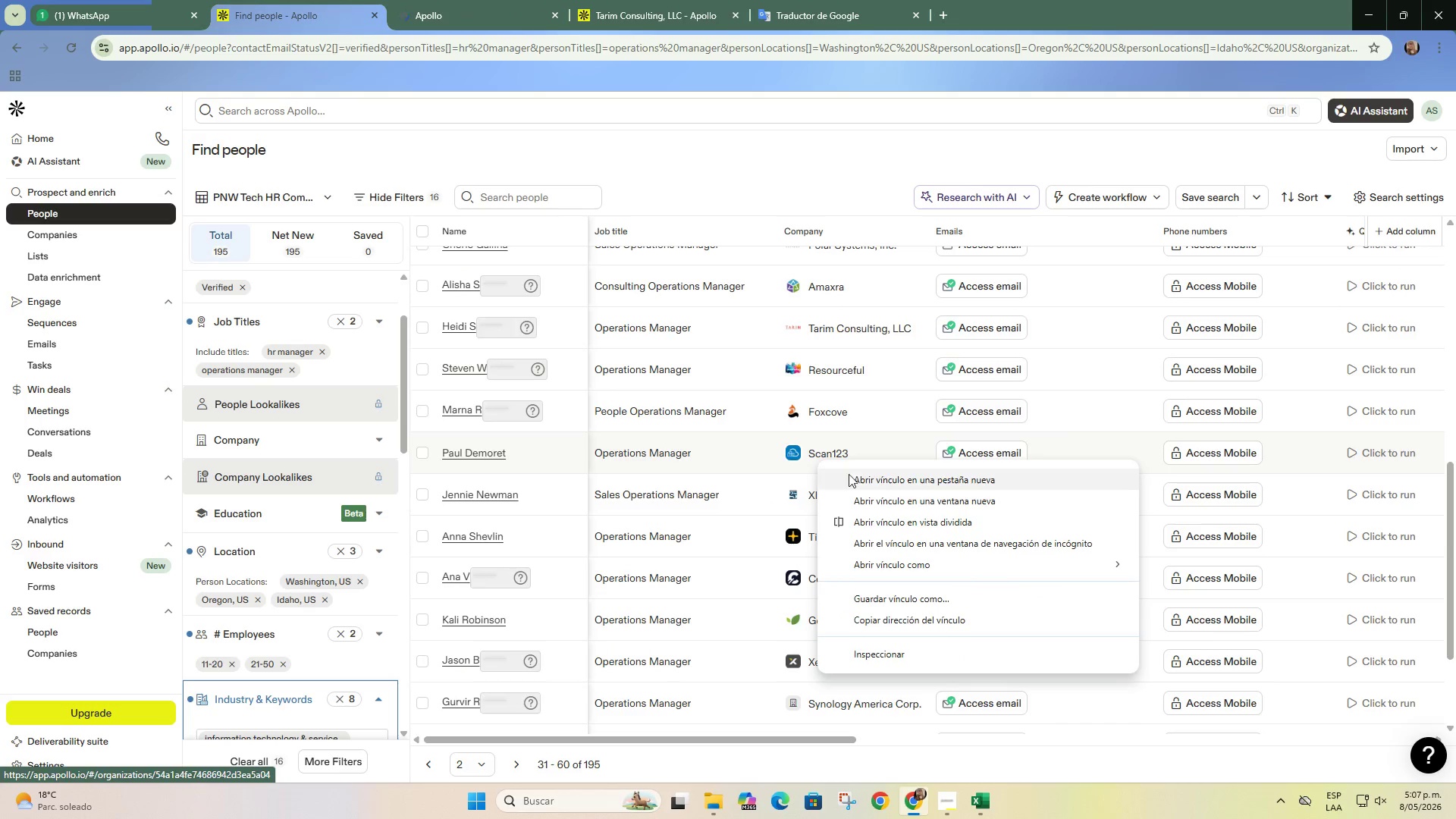 
left_click([860, 476])
 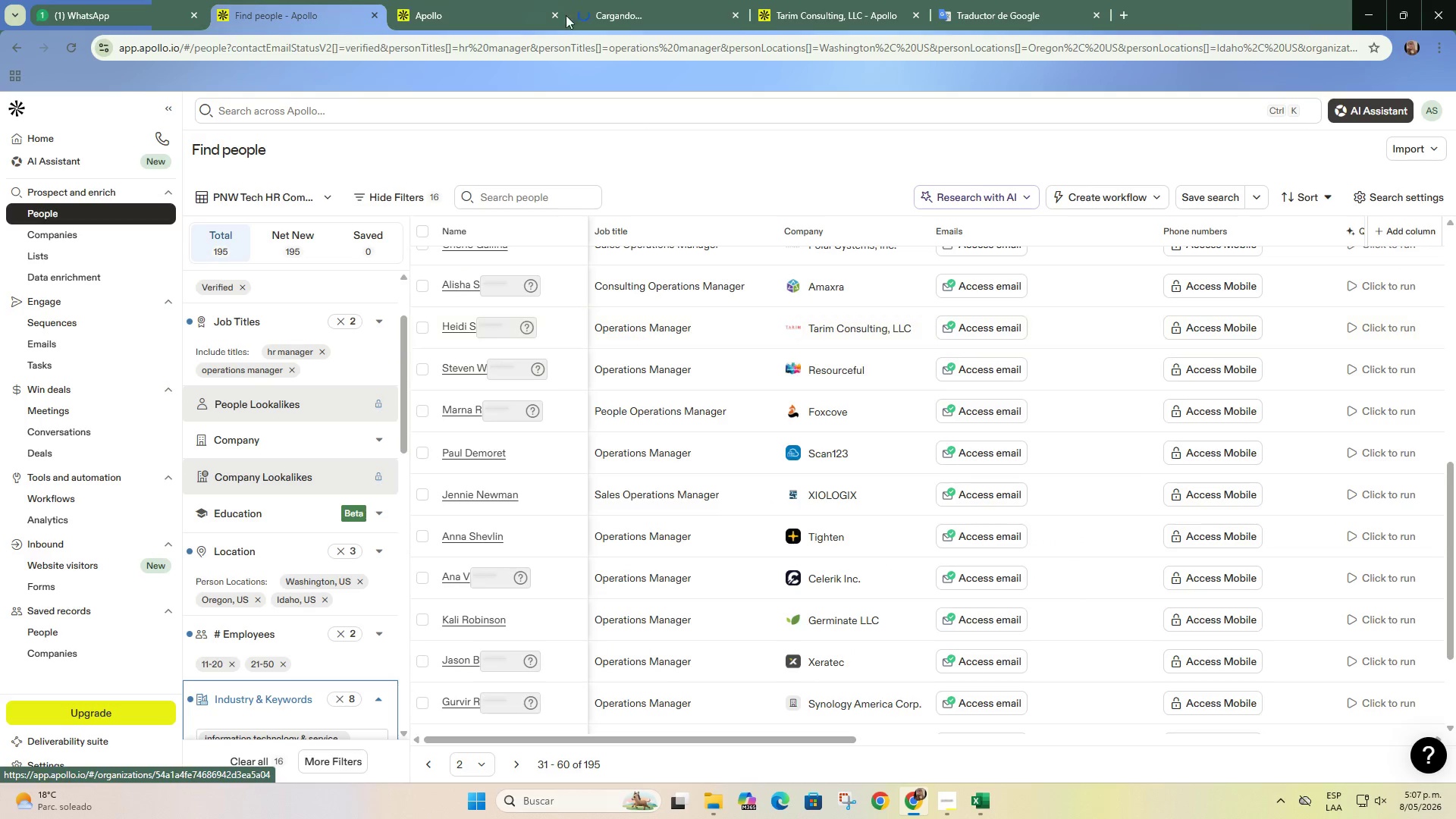 
left_click([494, 0])
 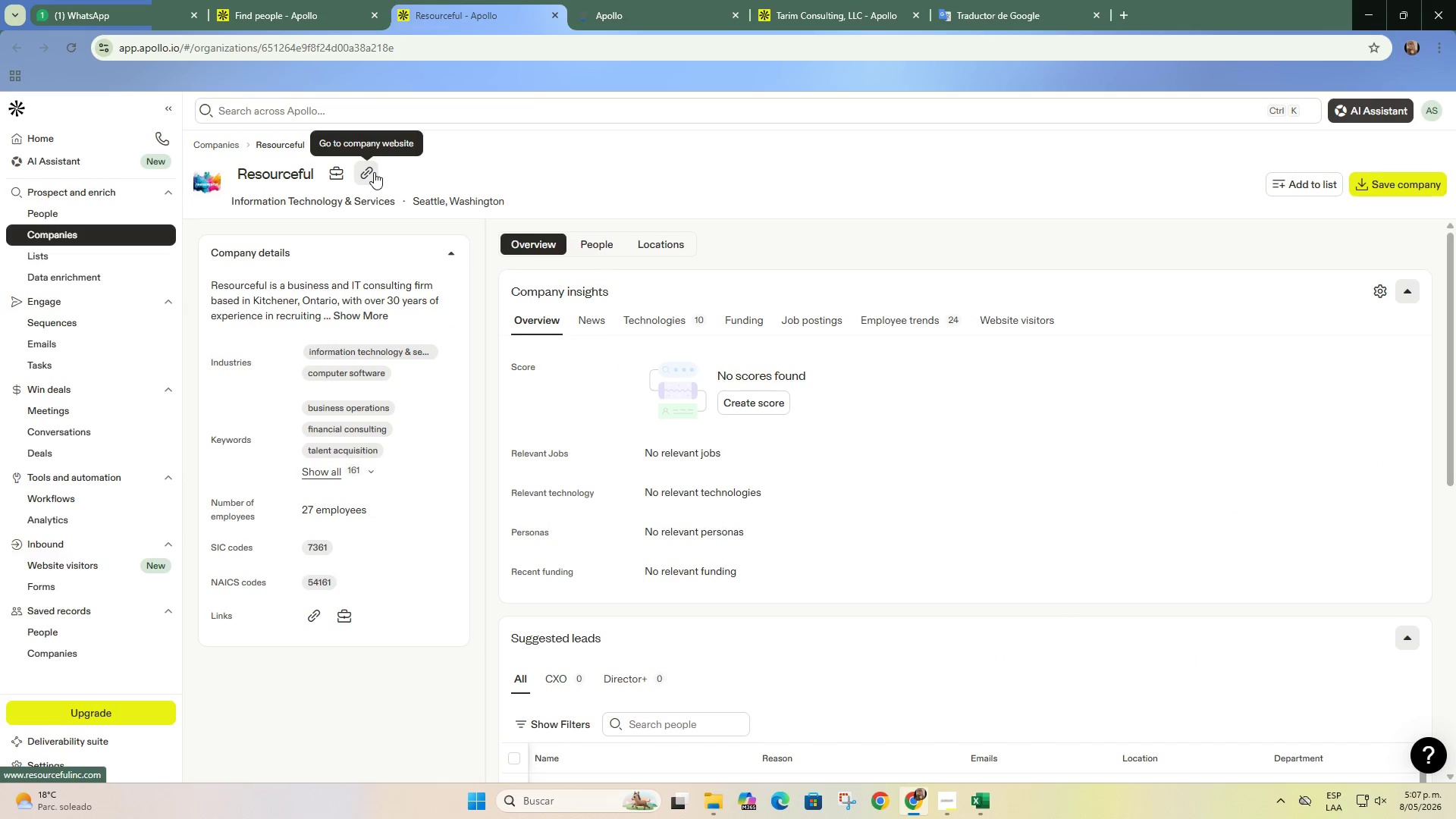 
left_click([374, 172])
 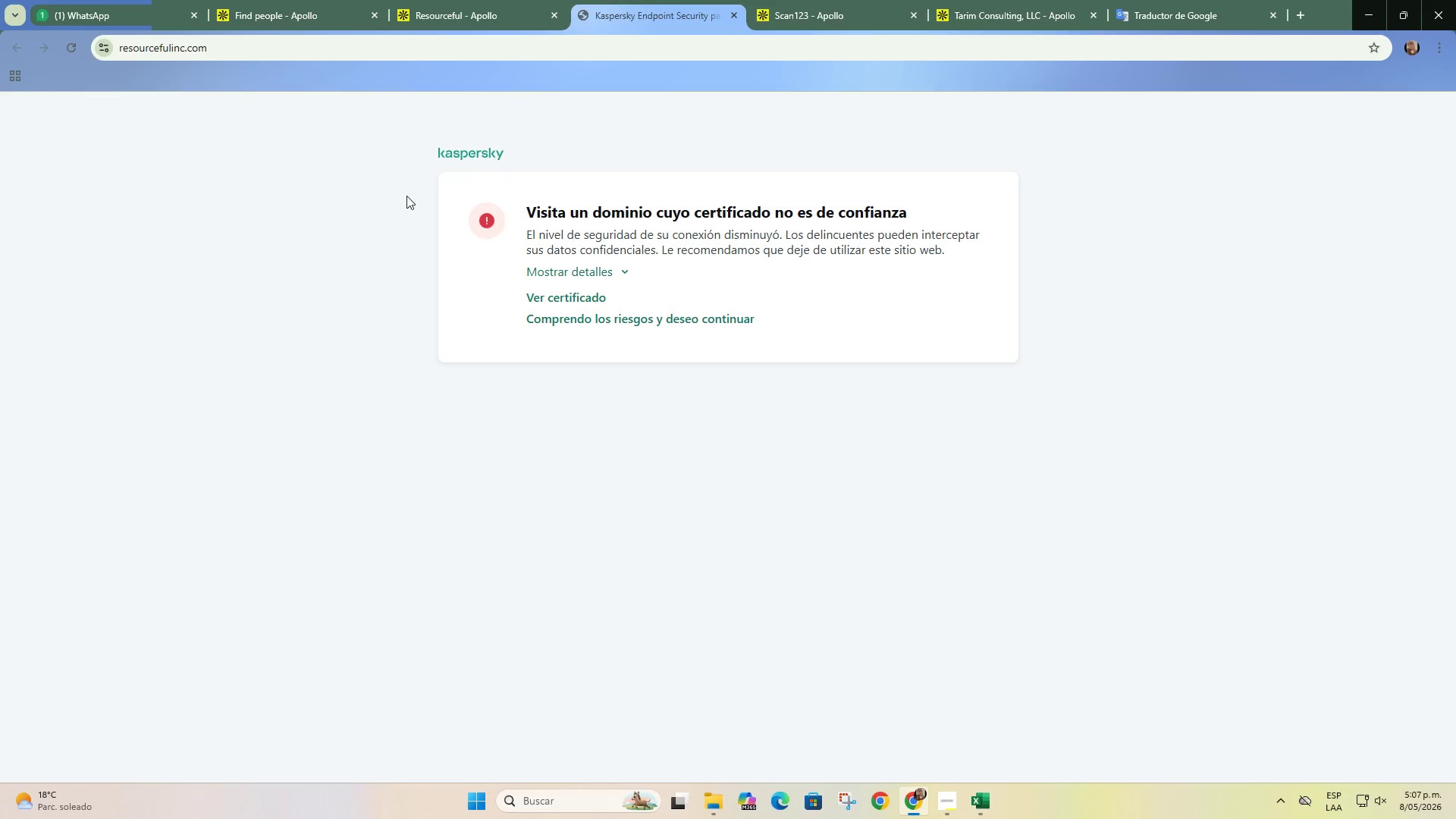 
left_click([541, 0])
 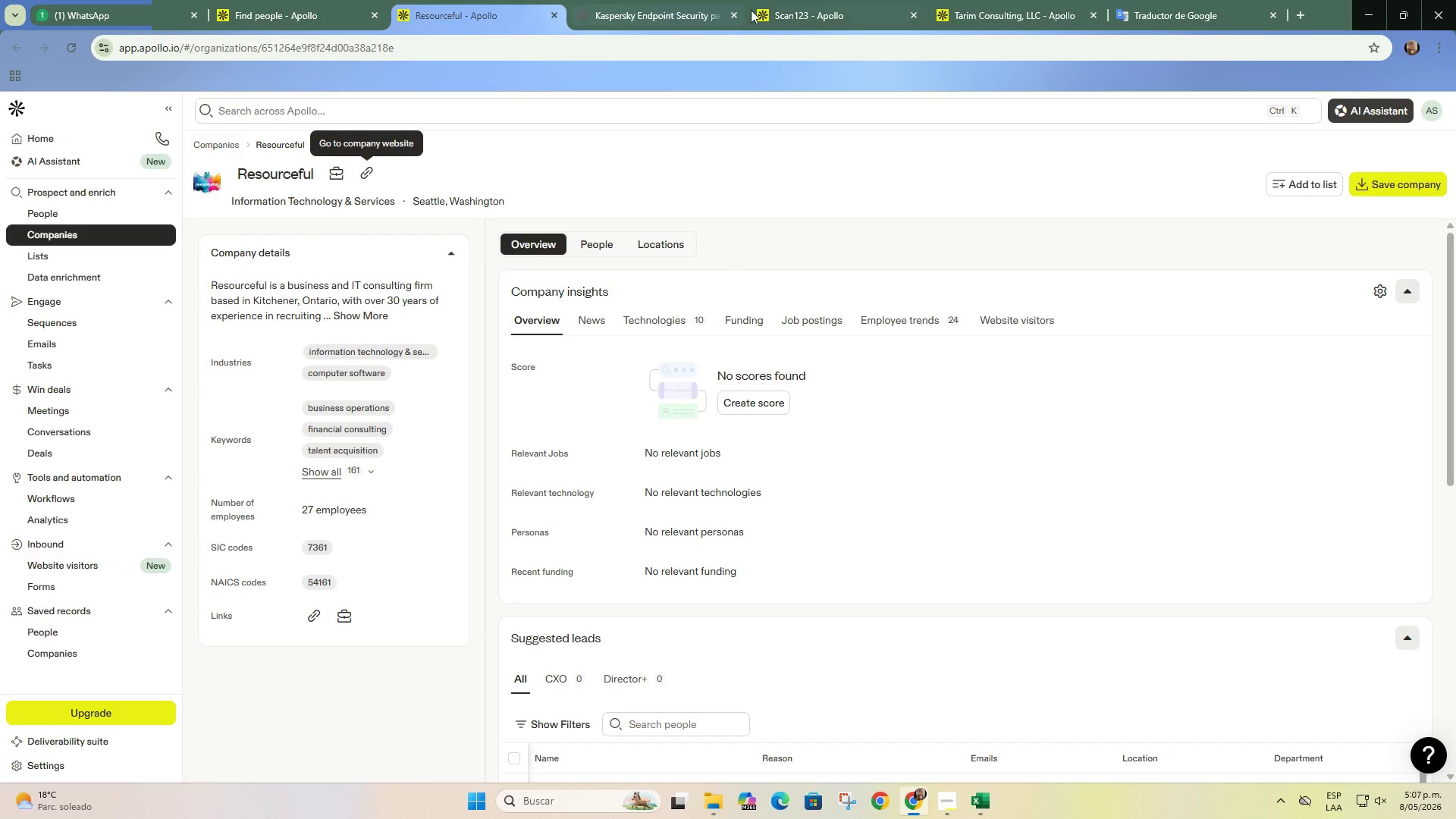 
left_click([736, 11])
 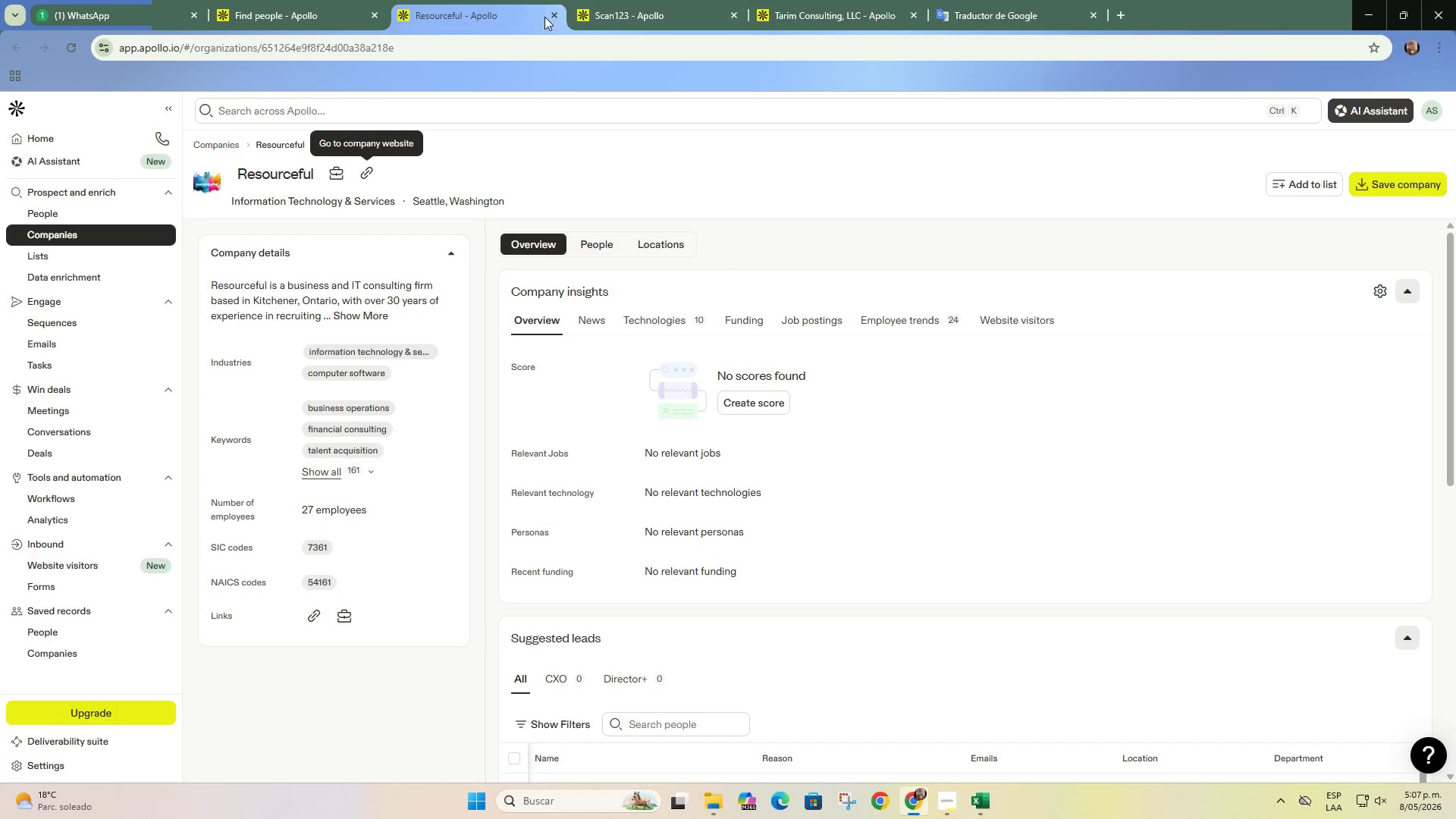 
left_click([553, 17])
 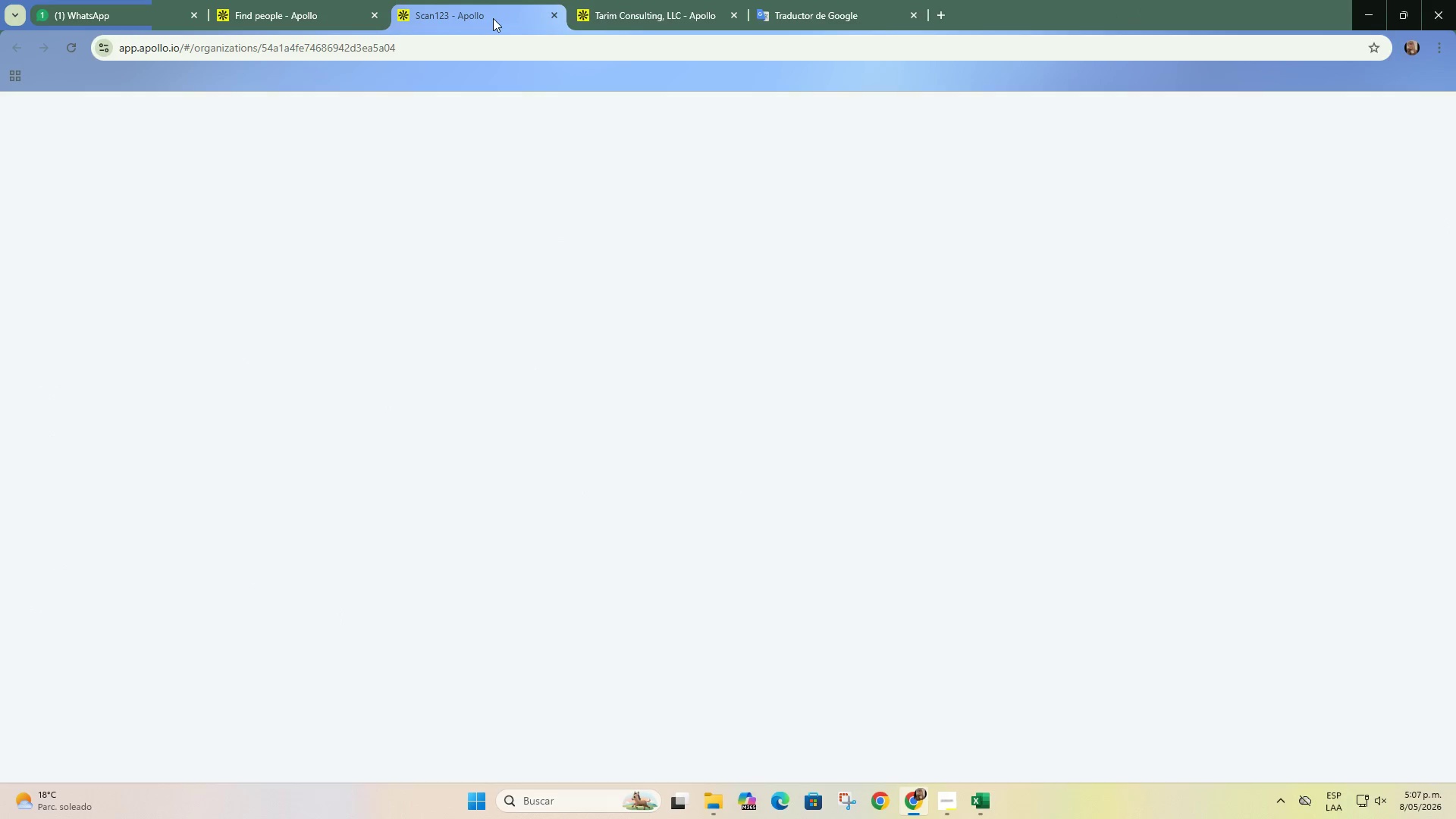 
left_click([614, 0])
 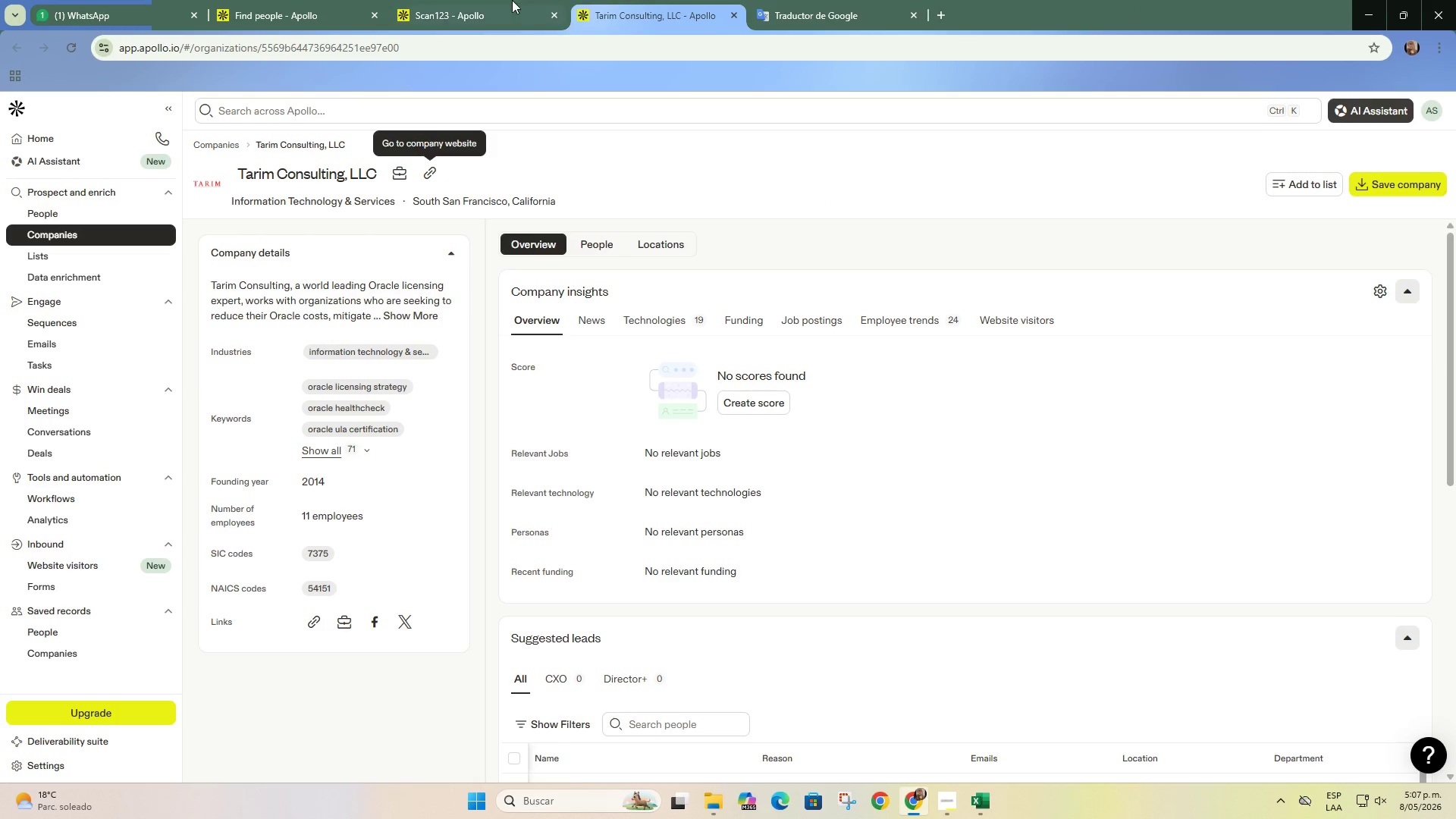 
left_click([512, 0])
 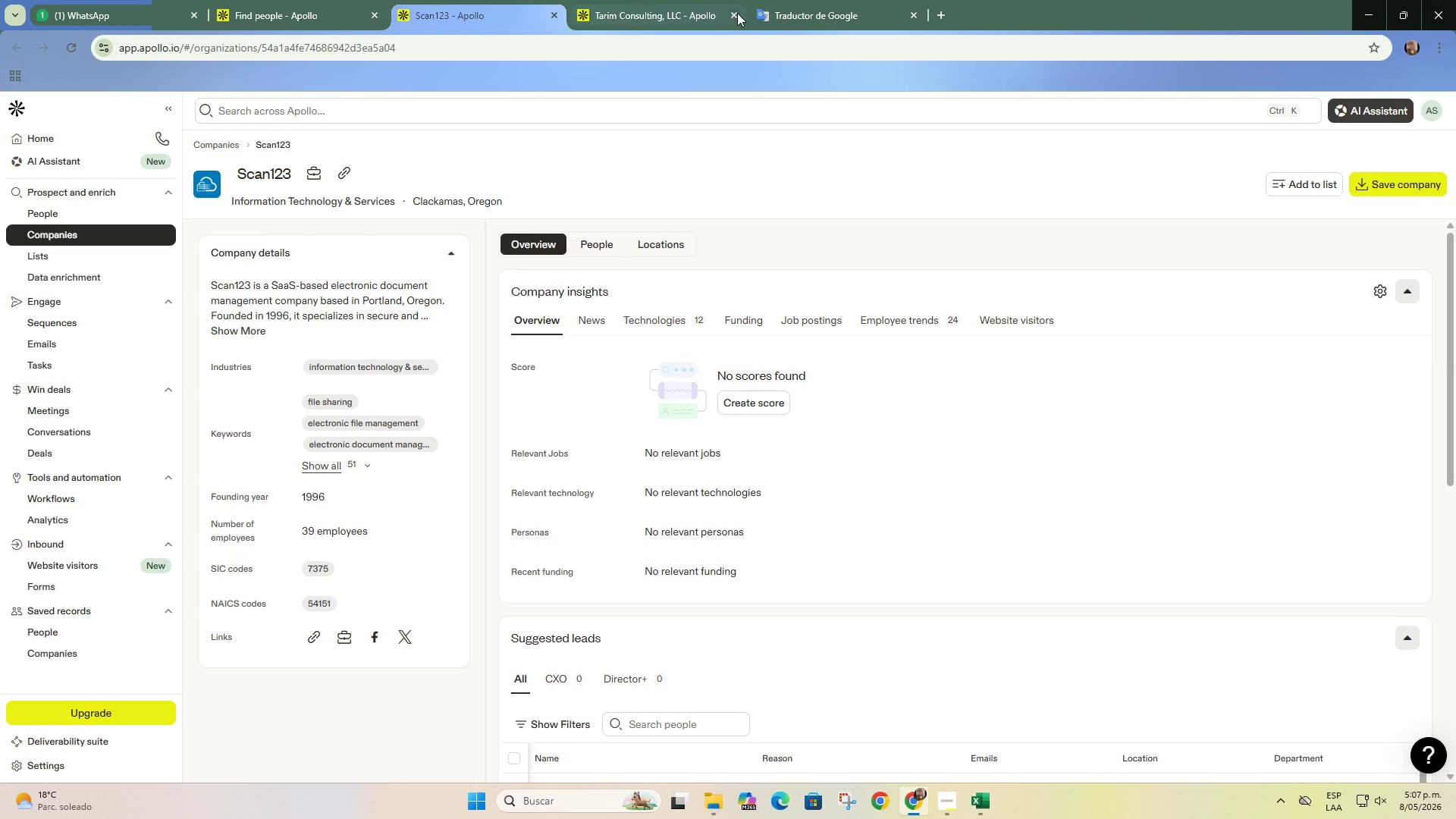 
left_click([736, 14])
 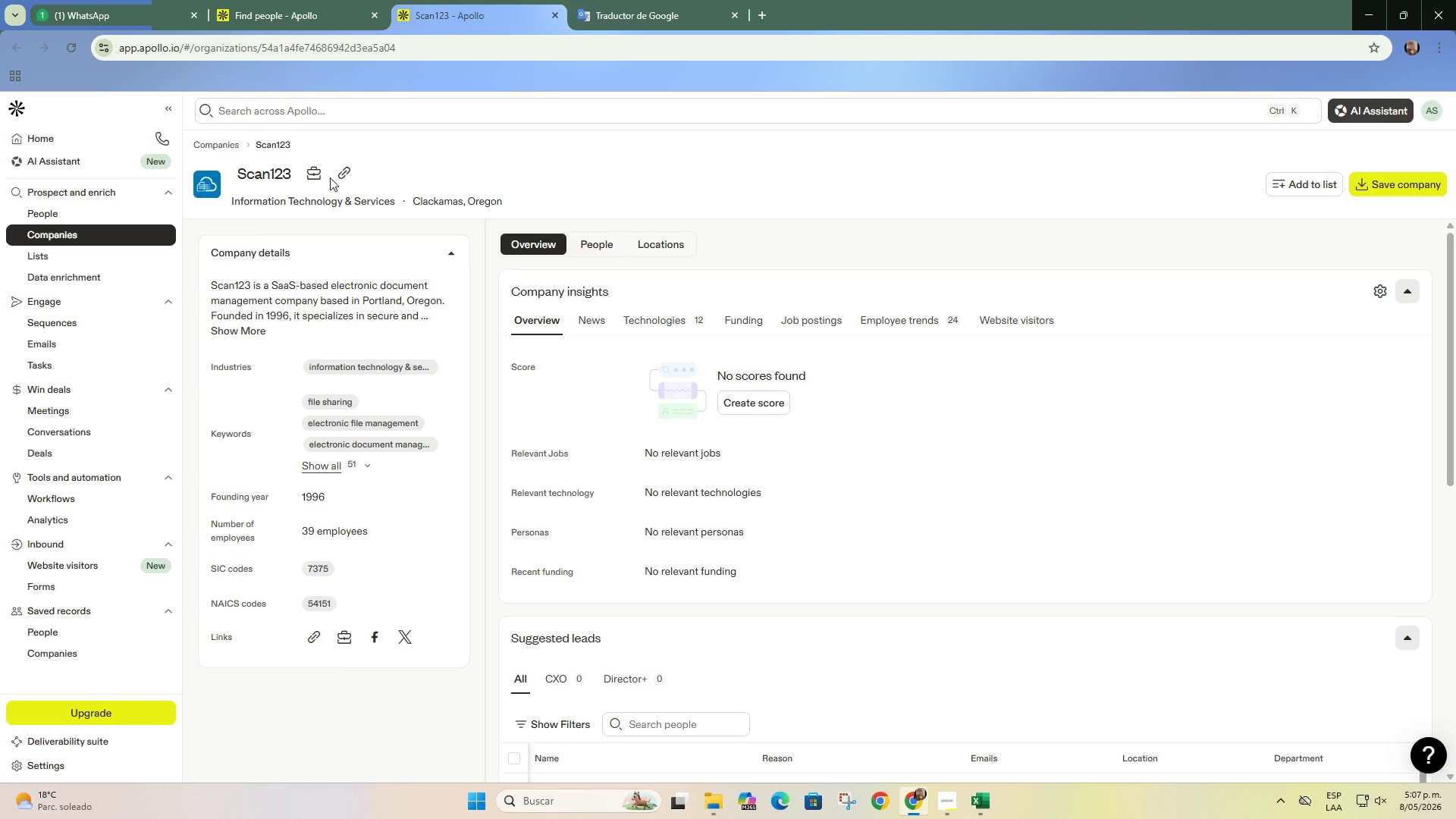 
left_click([353, 177])
 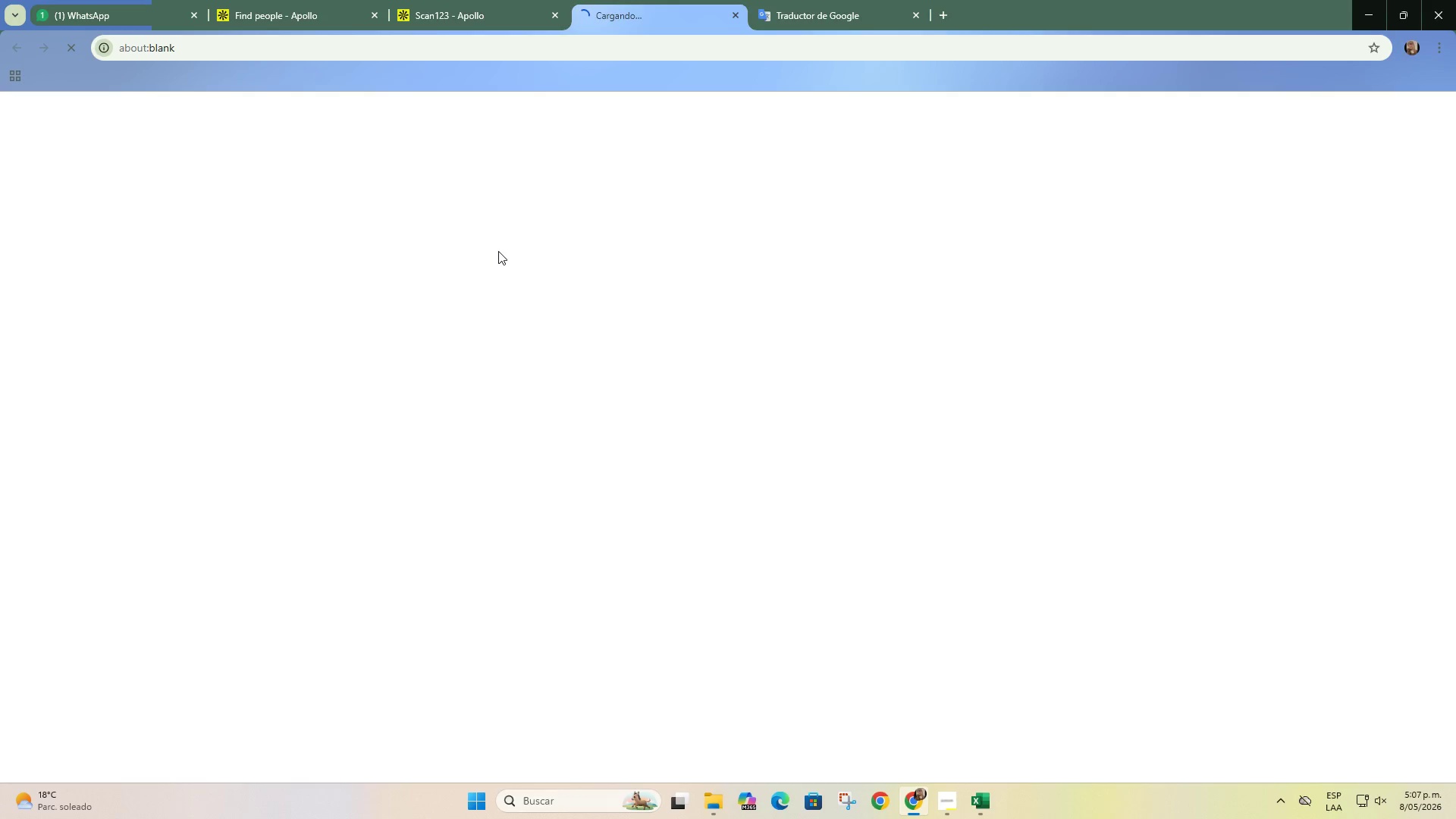 
wait(5.89)
 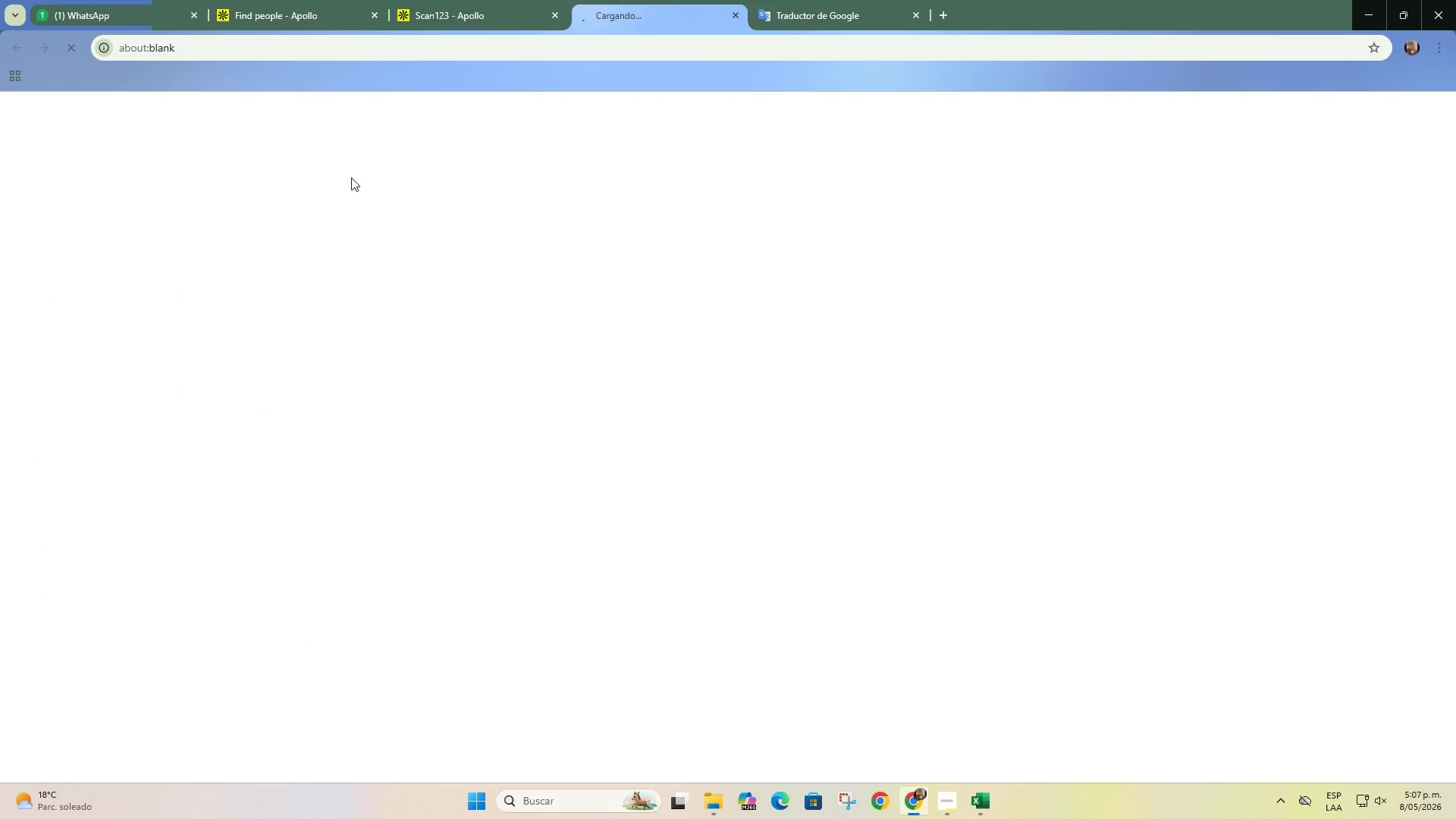 
mouse_move([458, 324])
 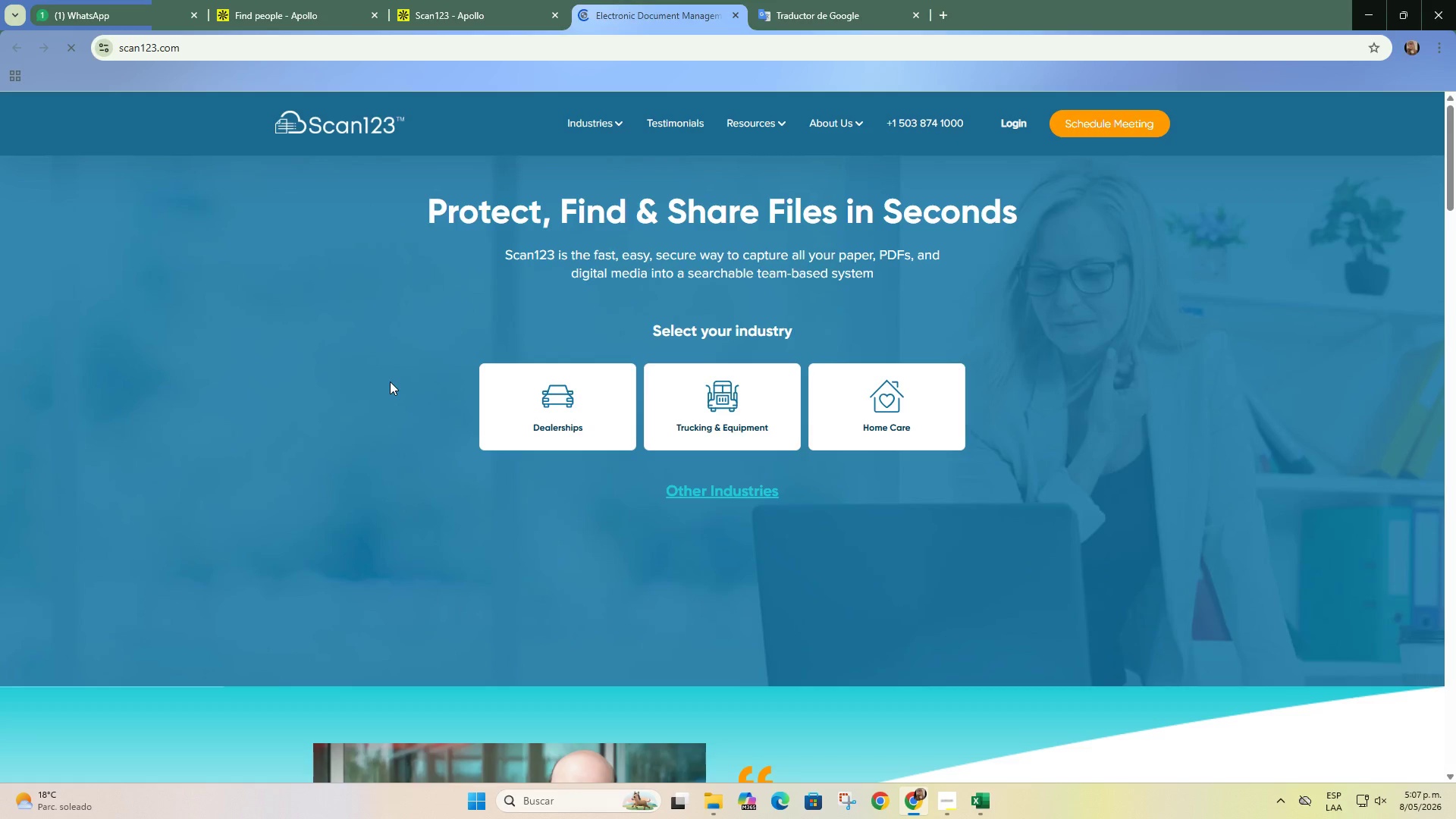 
scroll: coordinate [390, 381], scroll_direction: down, amount: 1.0
 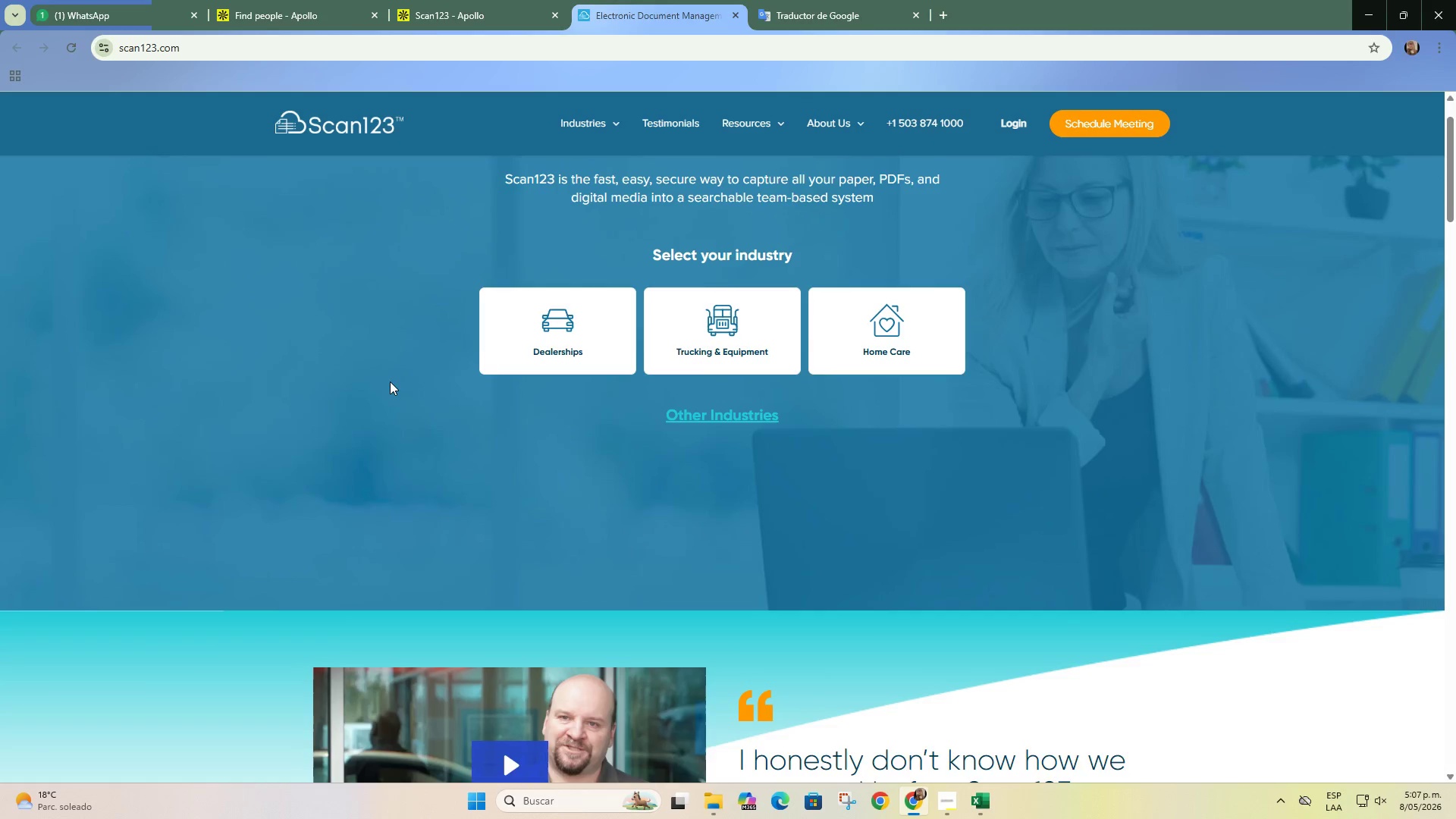 
scroll: coordinate [390, 381], scroll_direction: up, amount: 2.0
 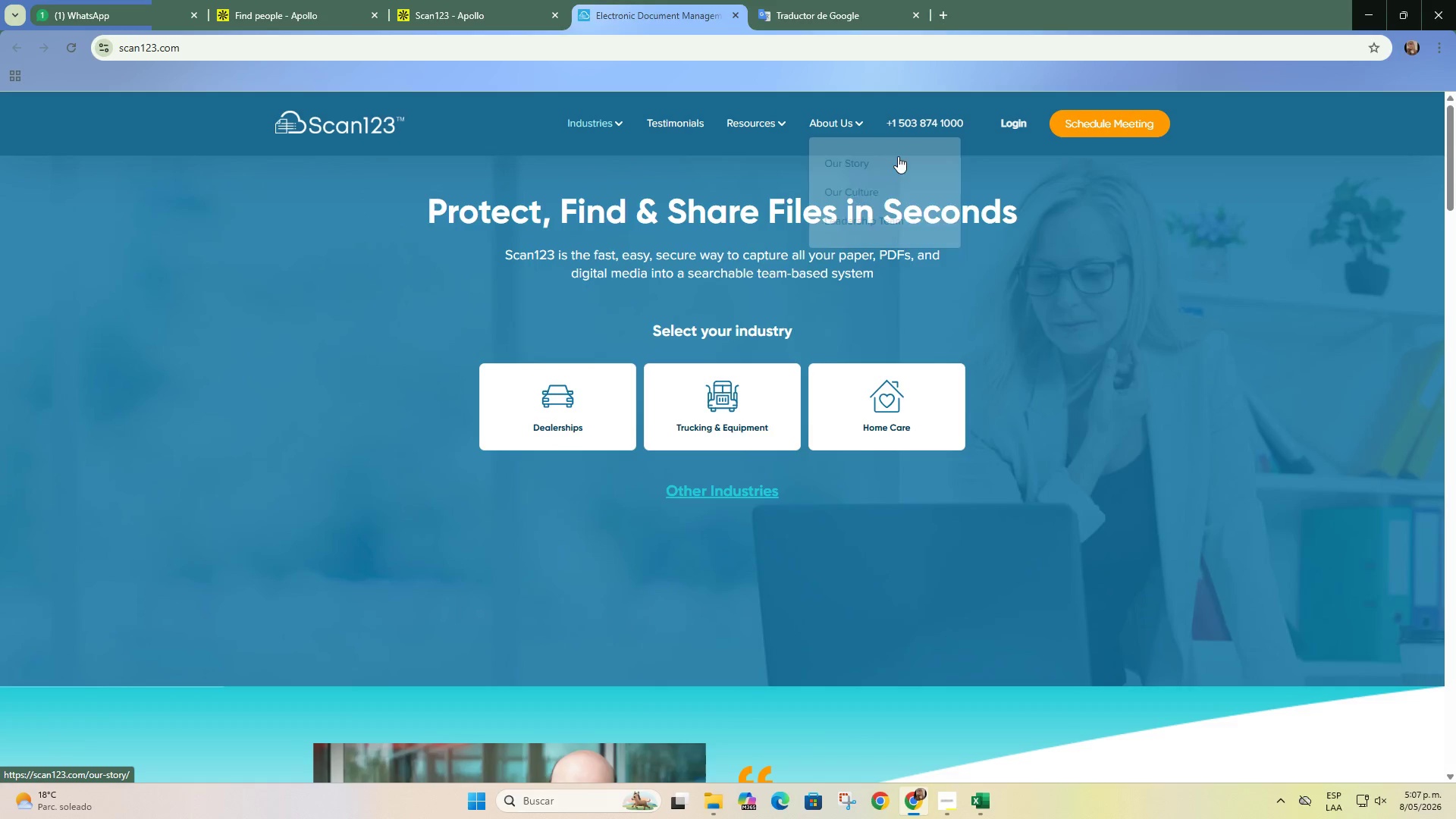 
mouse_move([739, 149])
 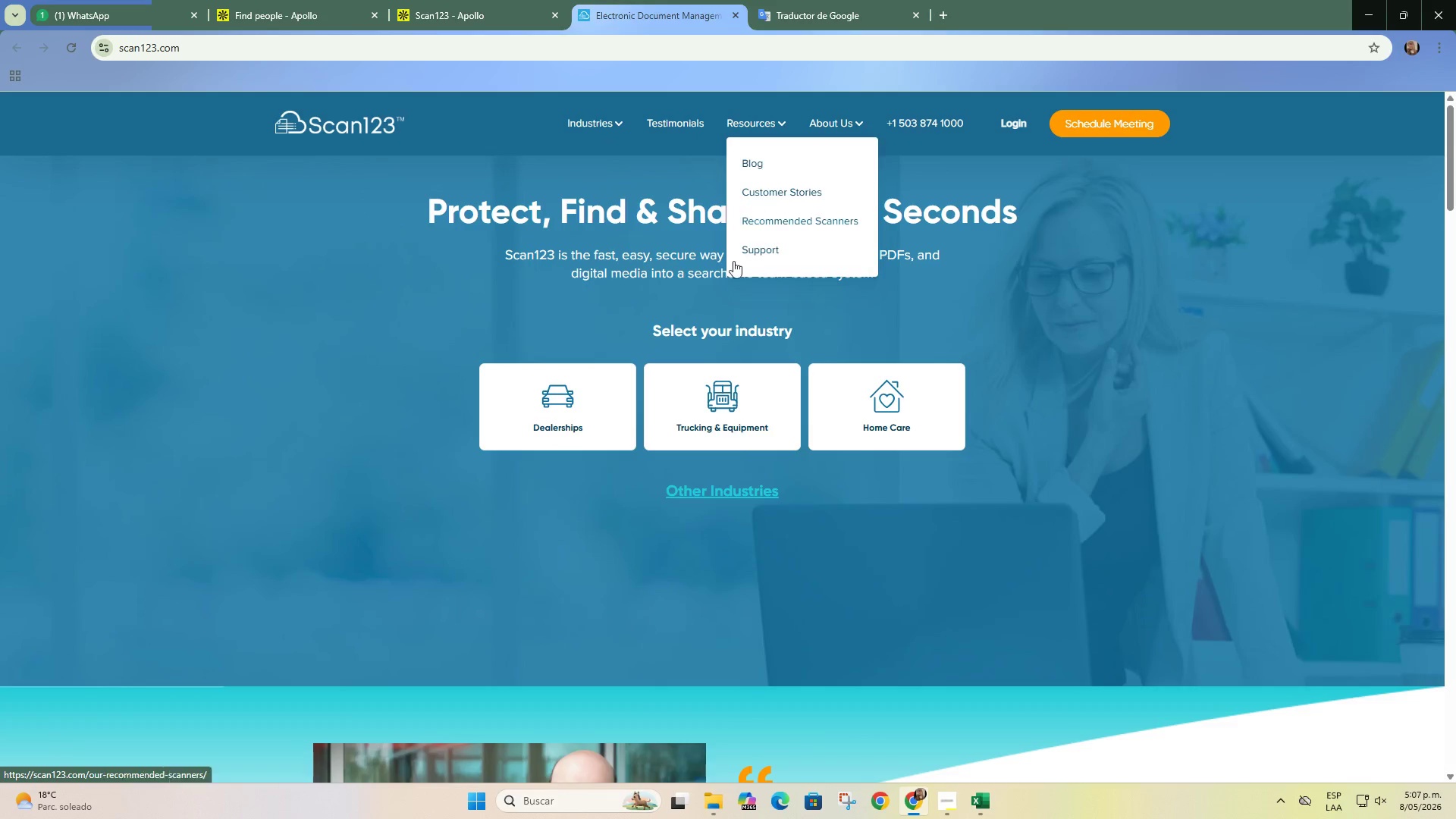 
scroll: coordinate [781, 453], scroll_direction: down, amount: 22.0
 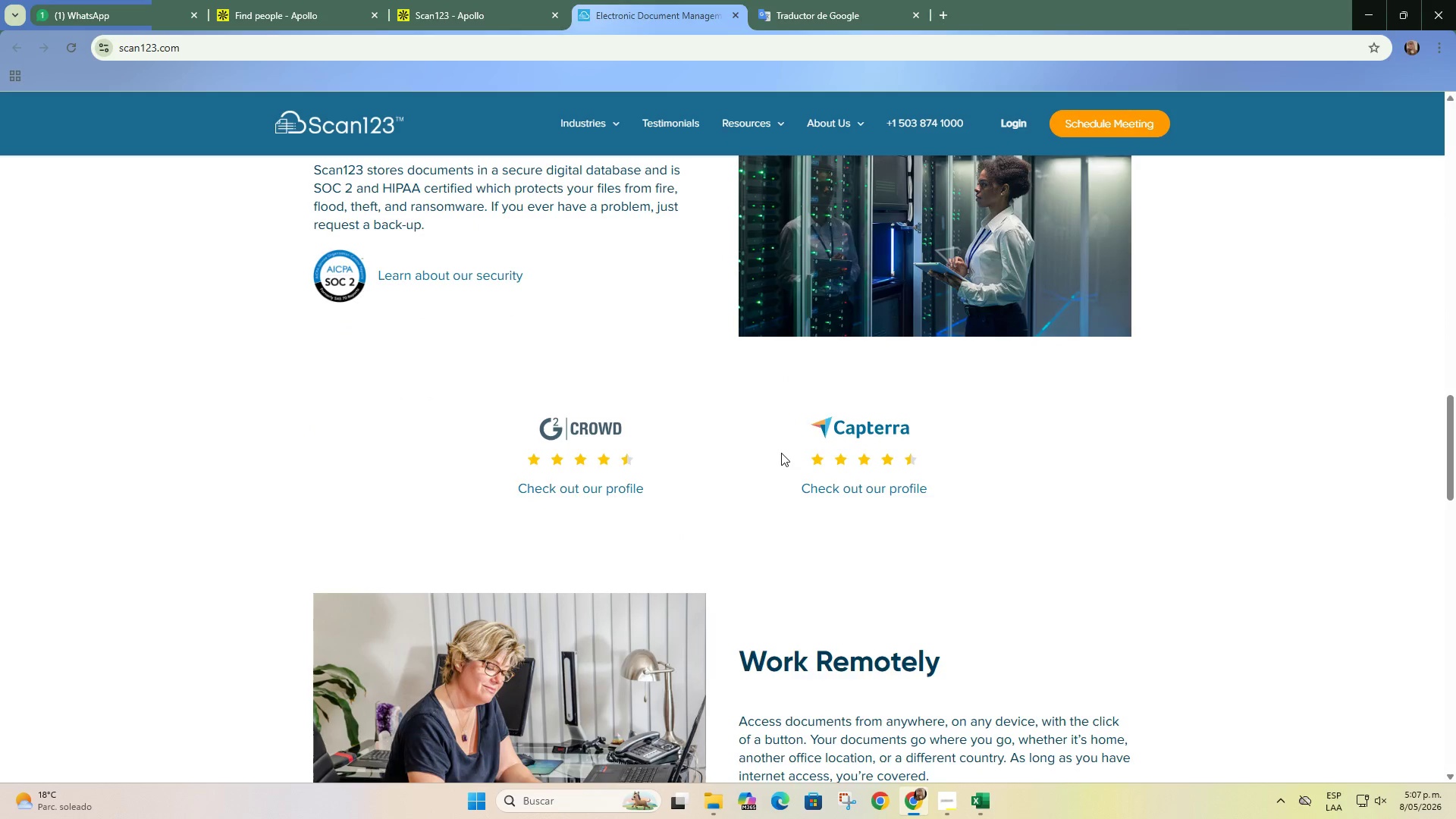 
left_click([535, 0])
 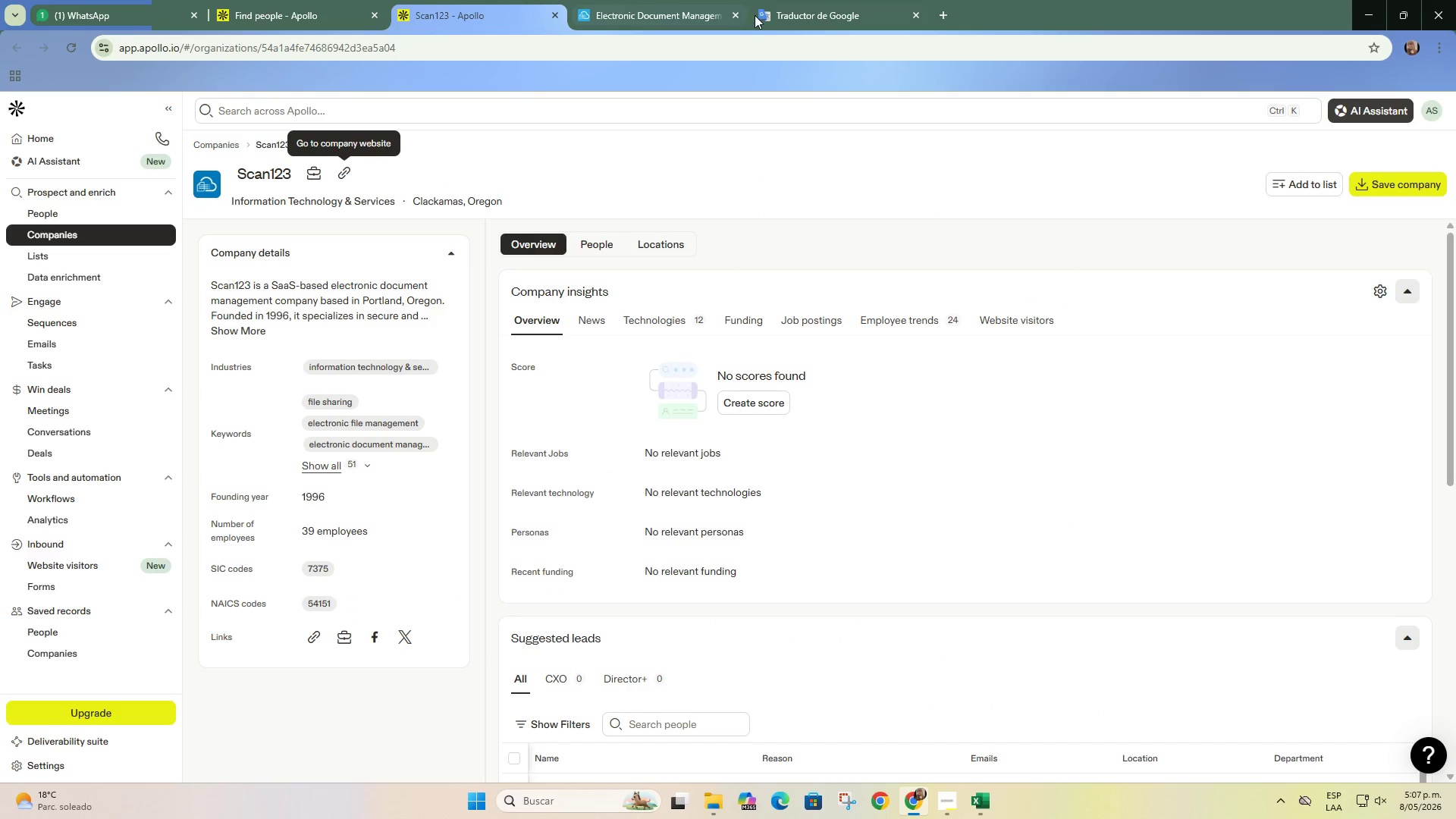 
scroll: coordinate [781, 453], scroll_direction: up, amount: 11.0
 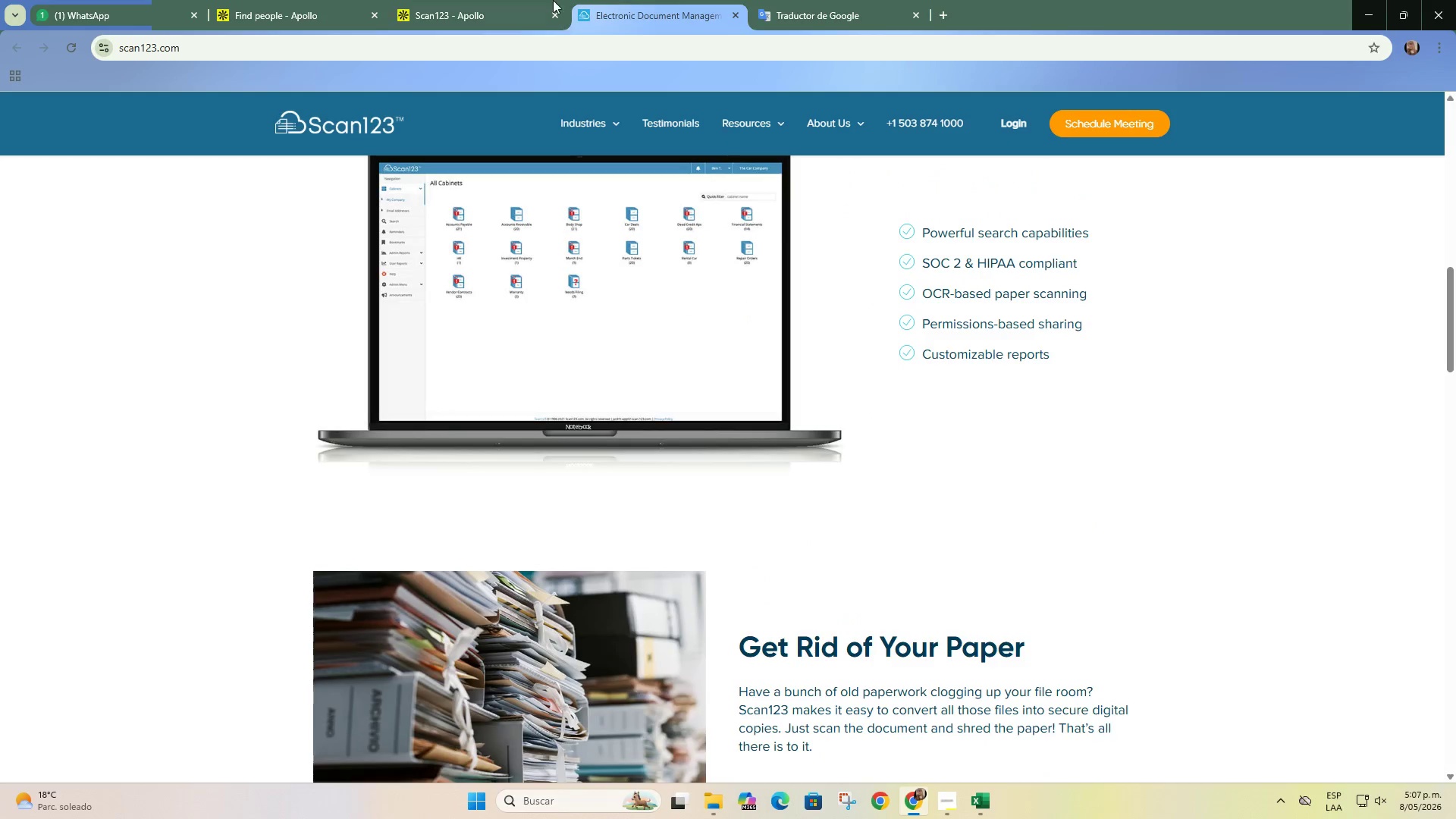 
left_click([734, 14])
 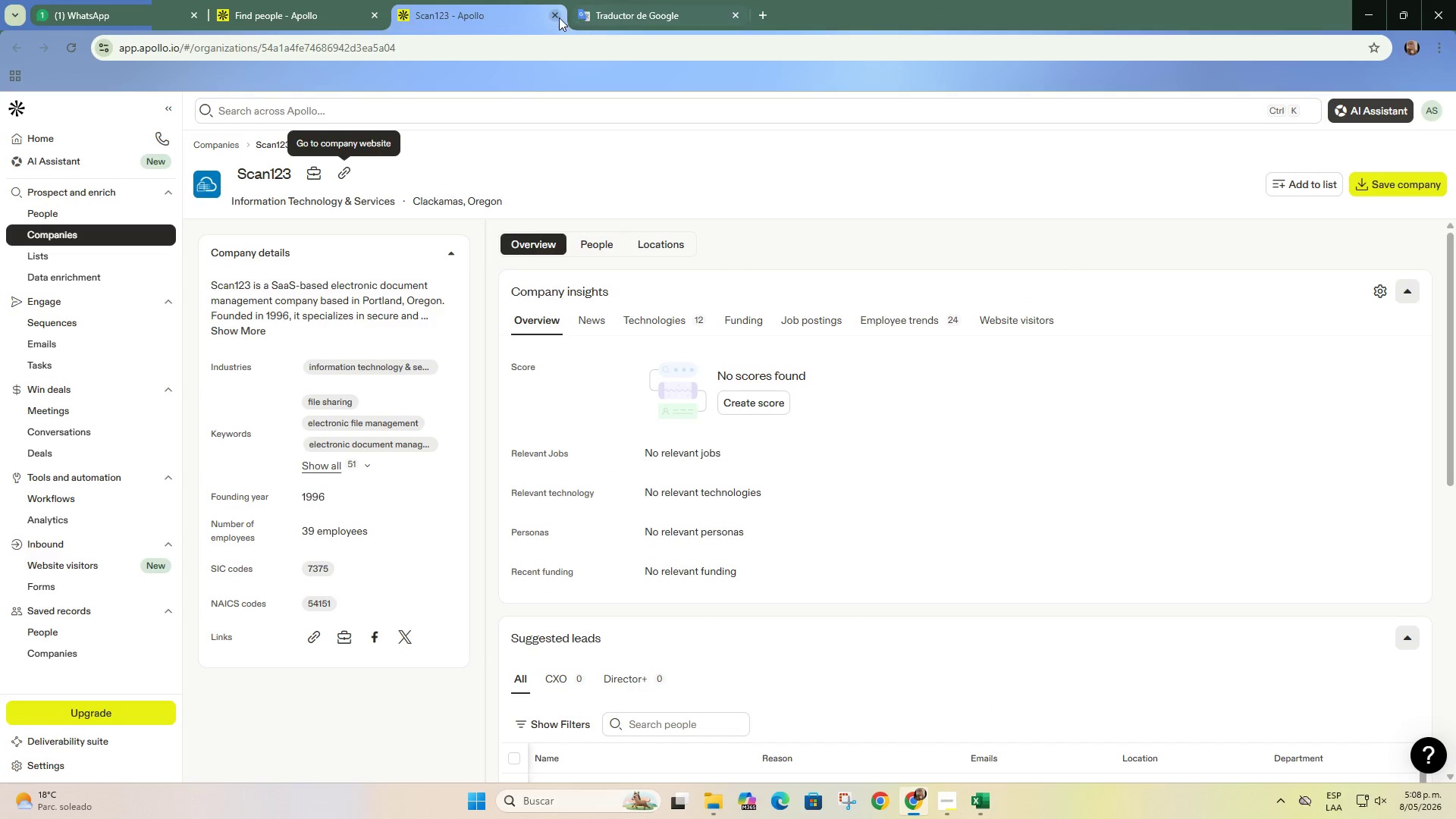 
left_click([554, 17])
 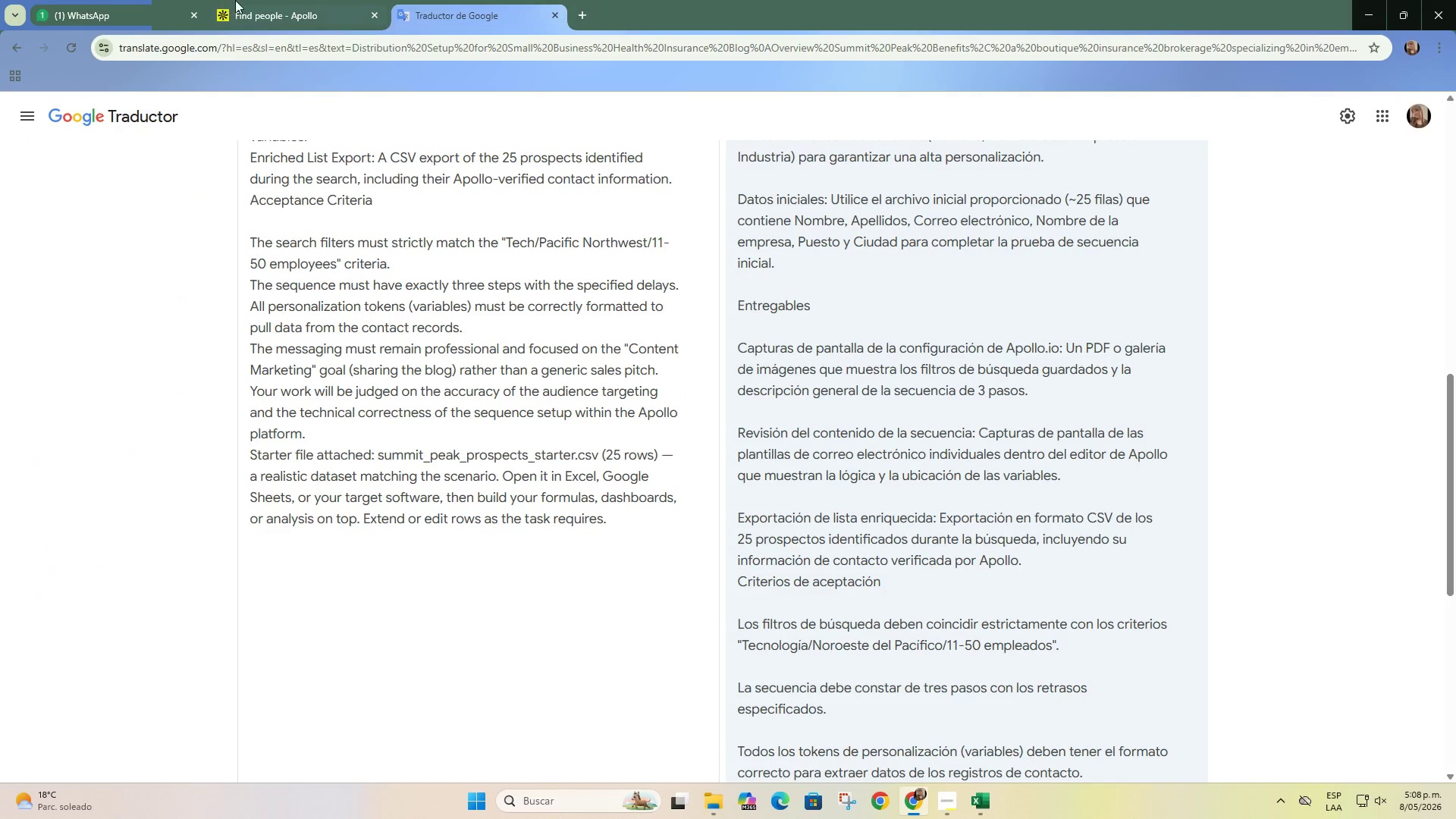 
left_click([284, 0])
 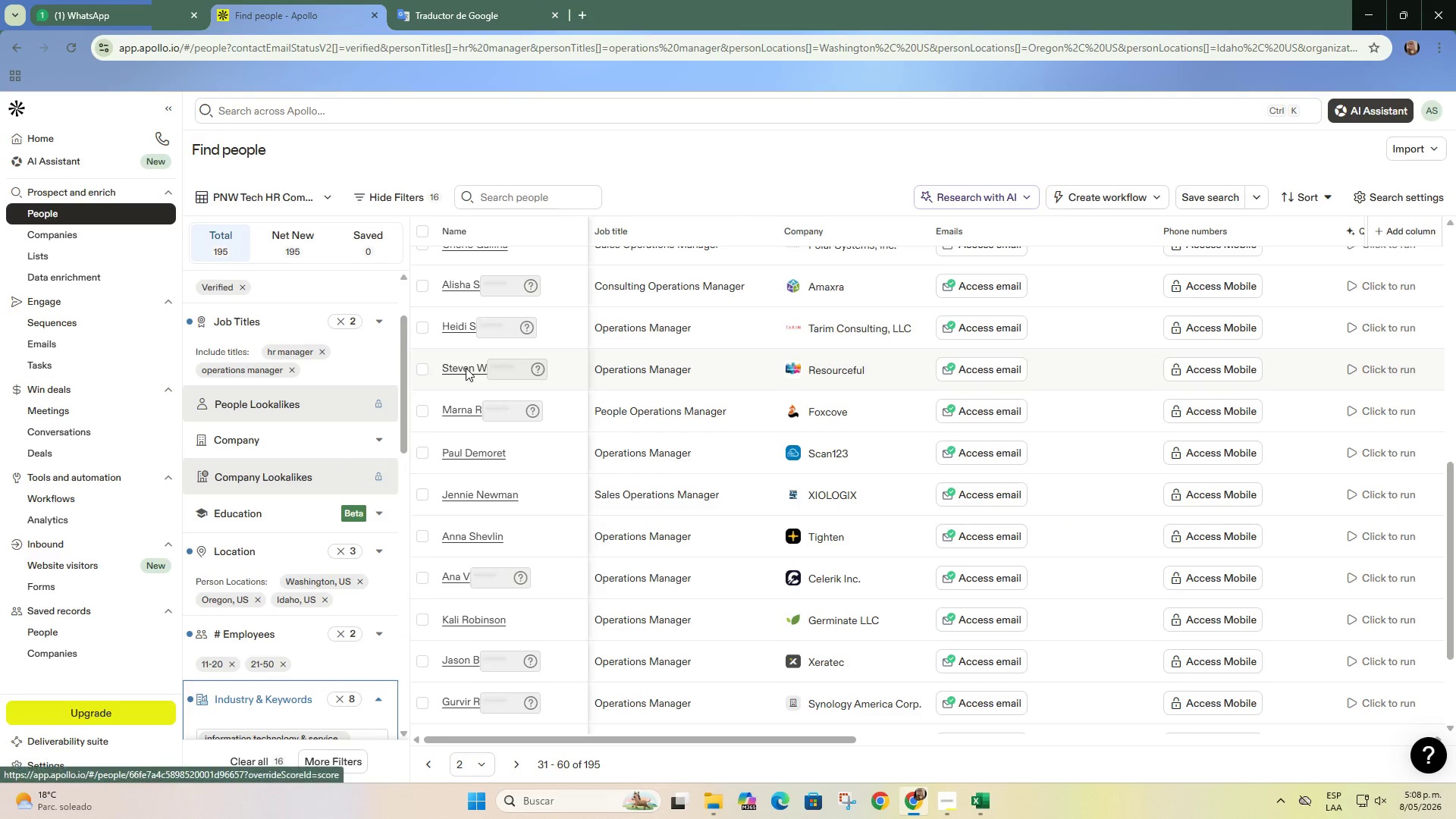 
scroll: coordinate [693, 424], scroll_direction: down, amount: 1.0
 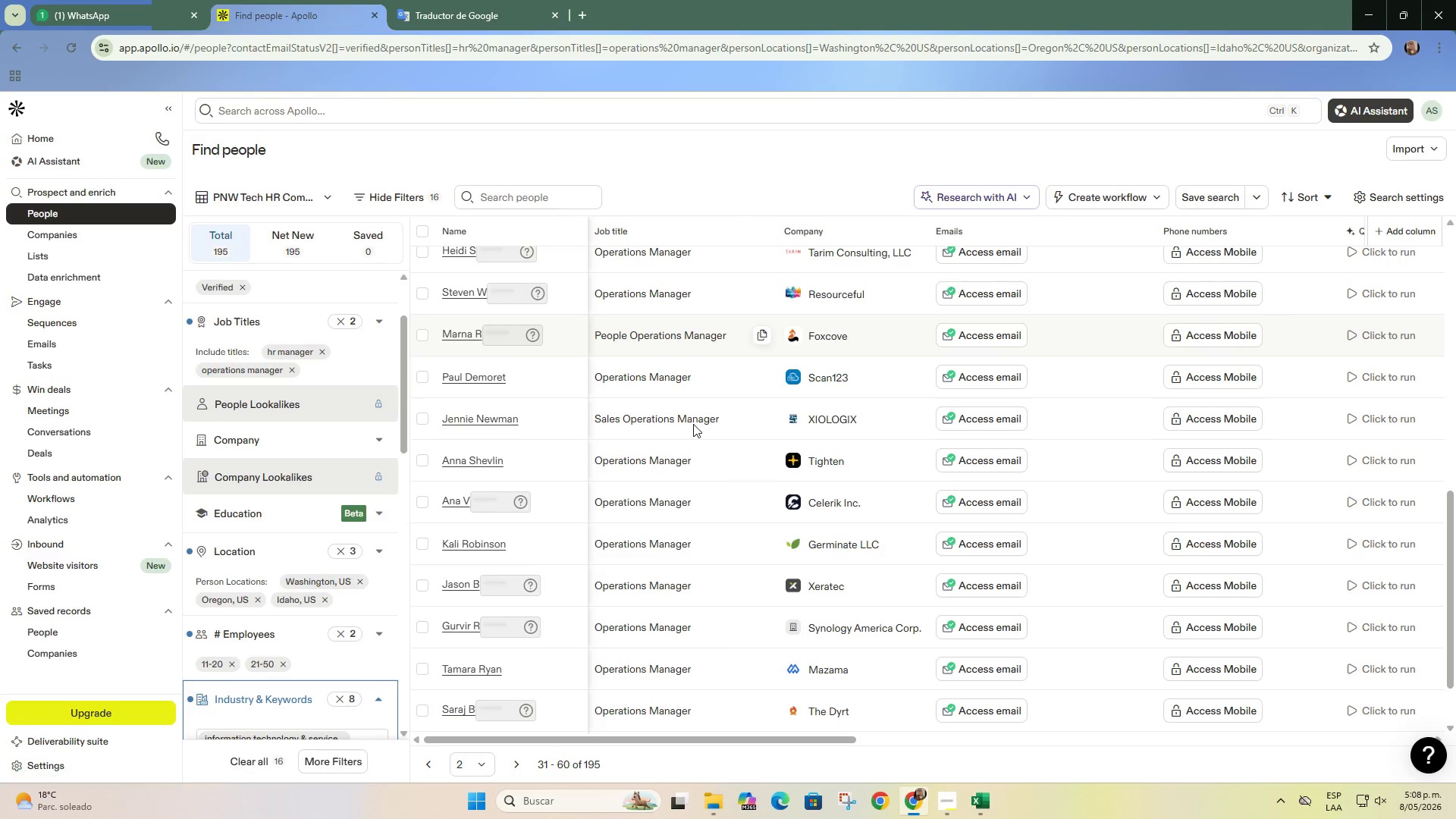 
right_click([827, 394])
 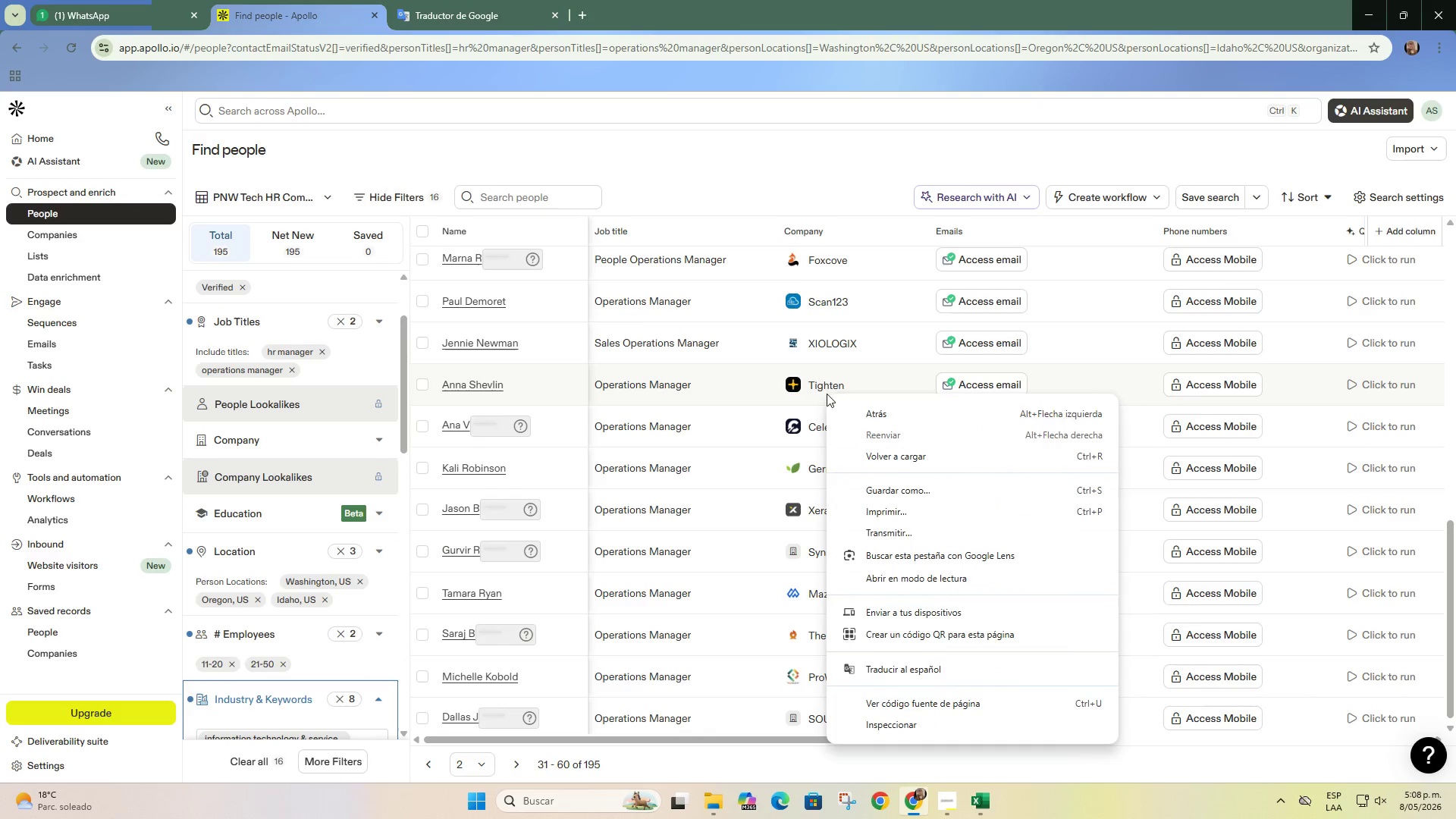 
scroll: coordinate [694, 431], scroll_direction: down, amount: 1.0
 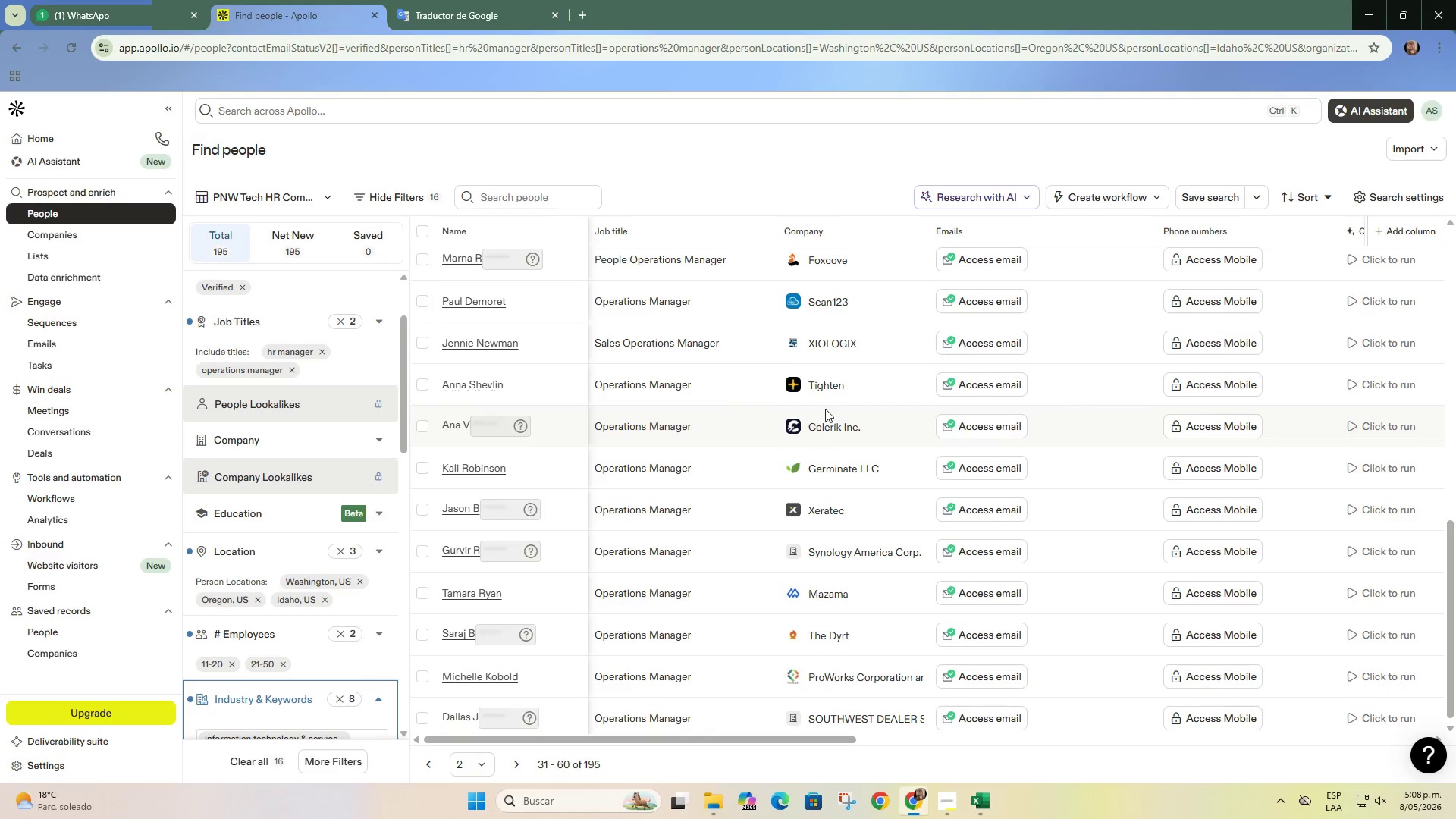 
double_click([830, 375])
 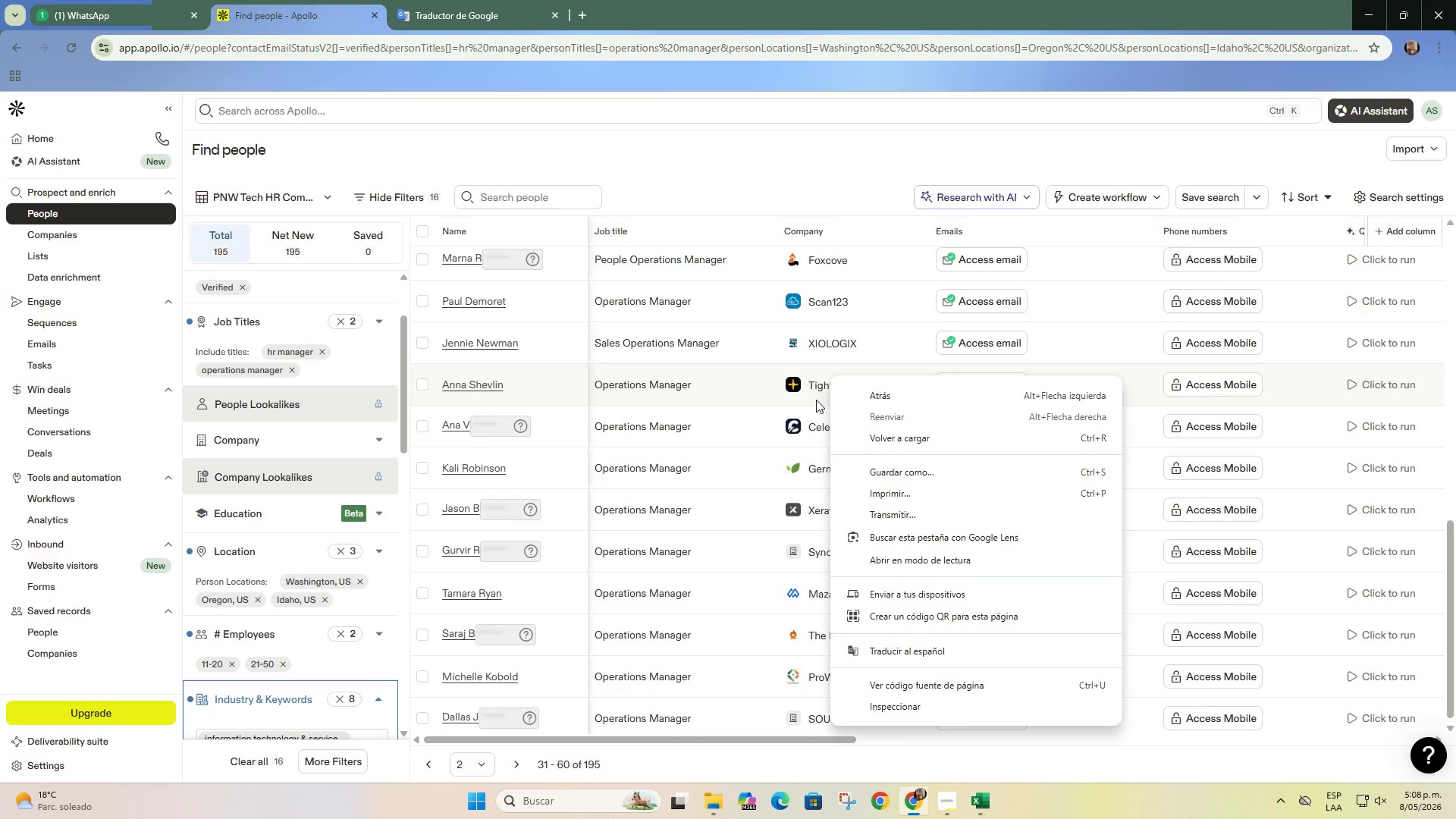 
right_click([803, 390])
 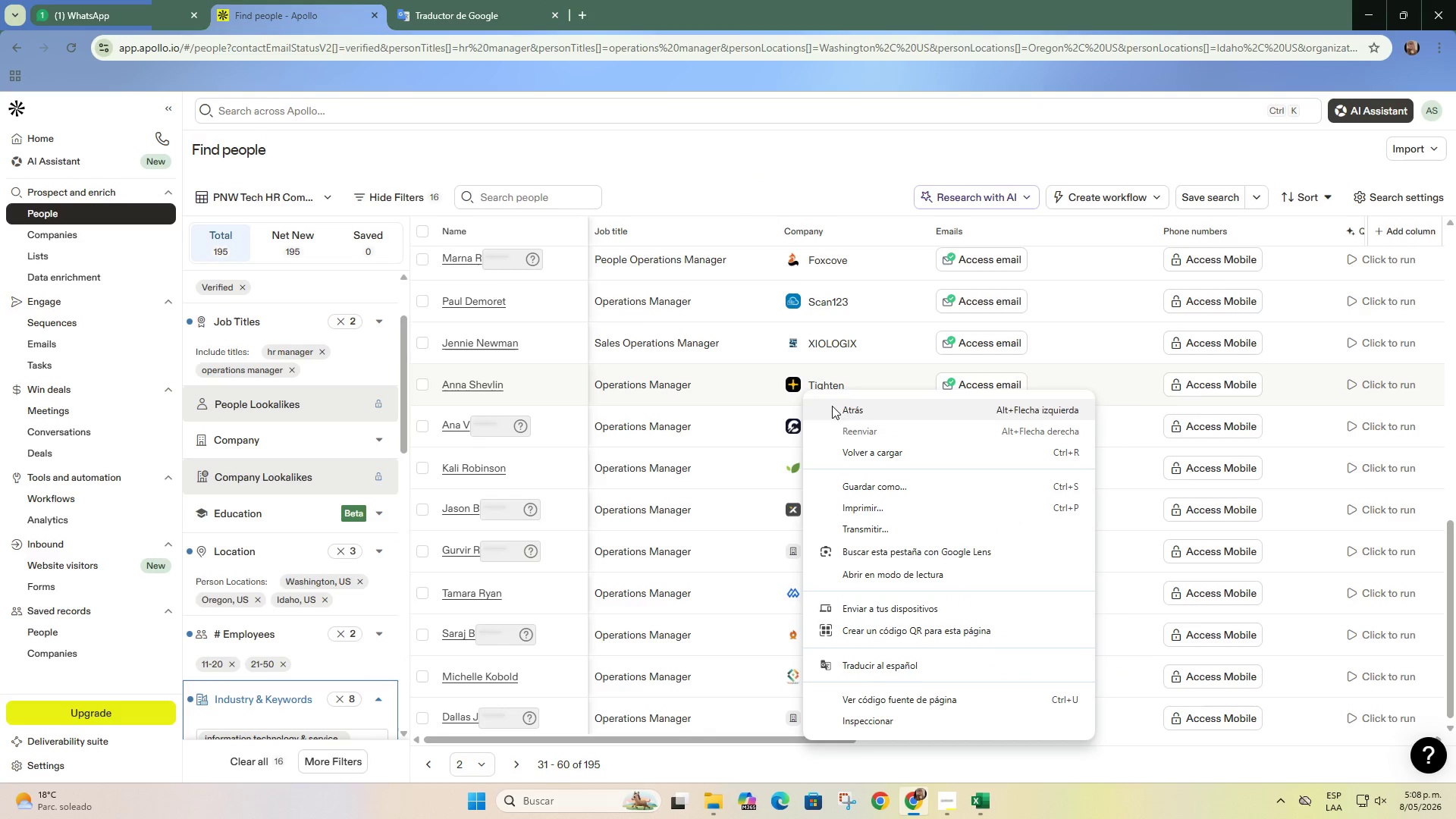 
right_click([827, 388])
 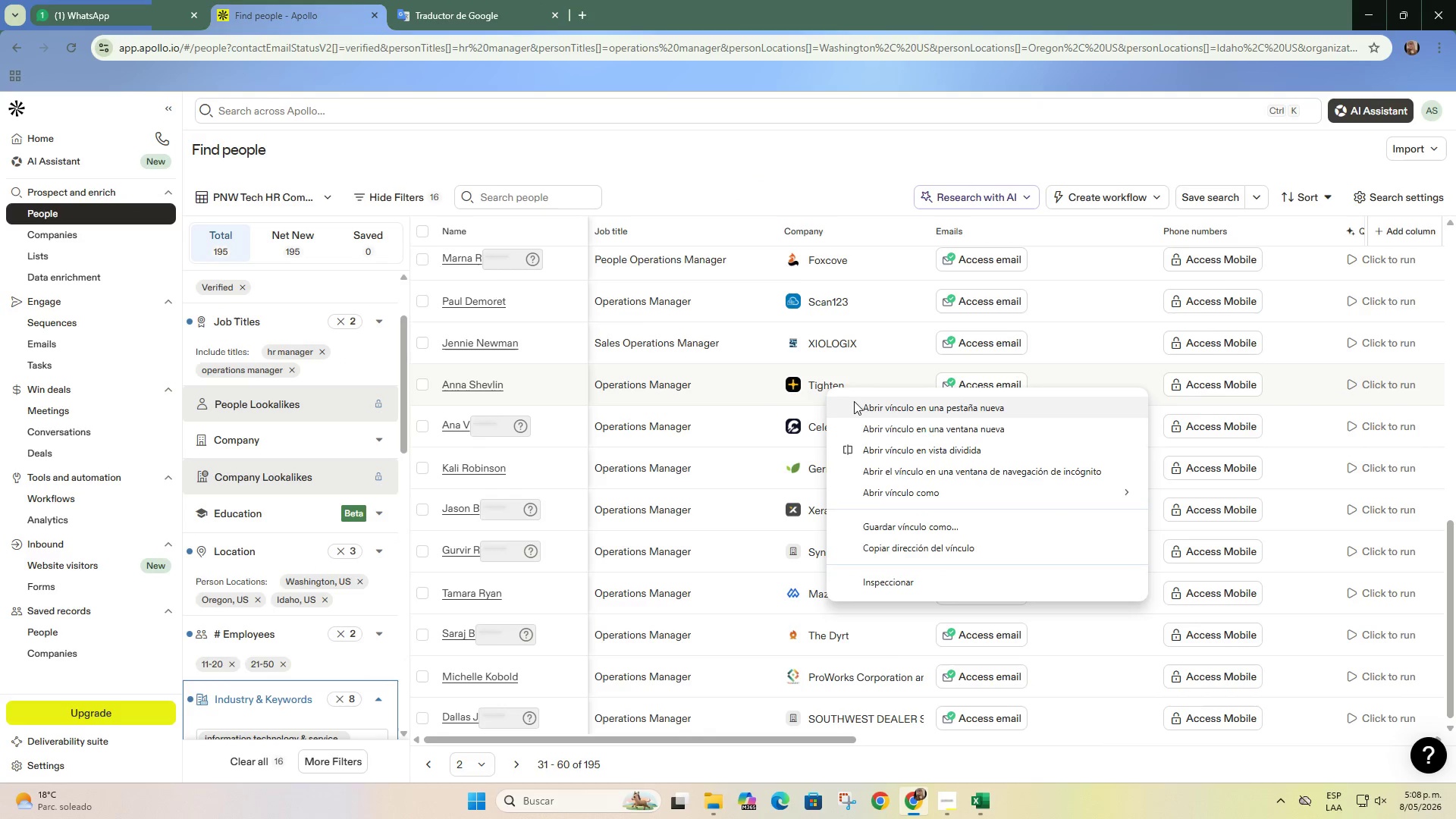 
left_click([858, 403])
 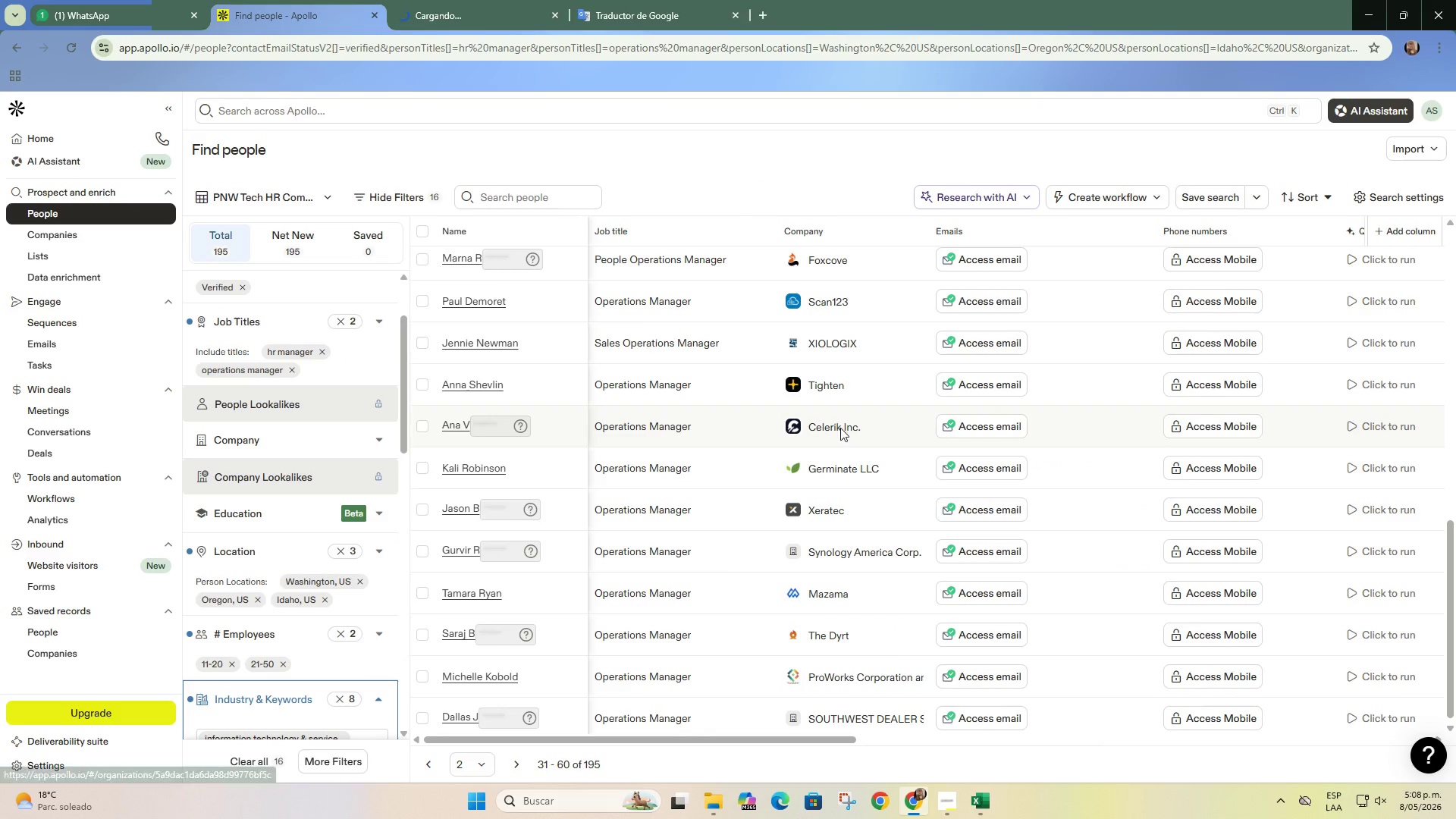 
right_click([840, 428])
 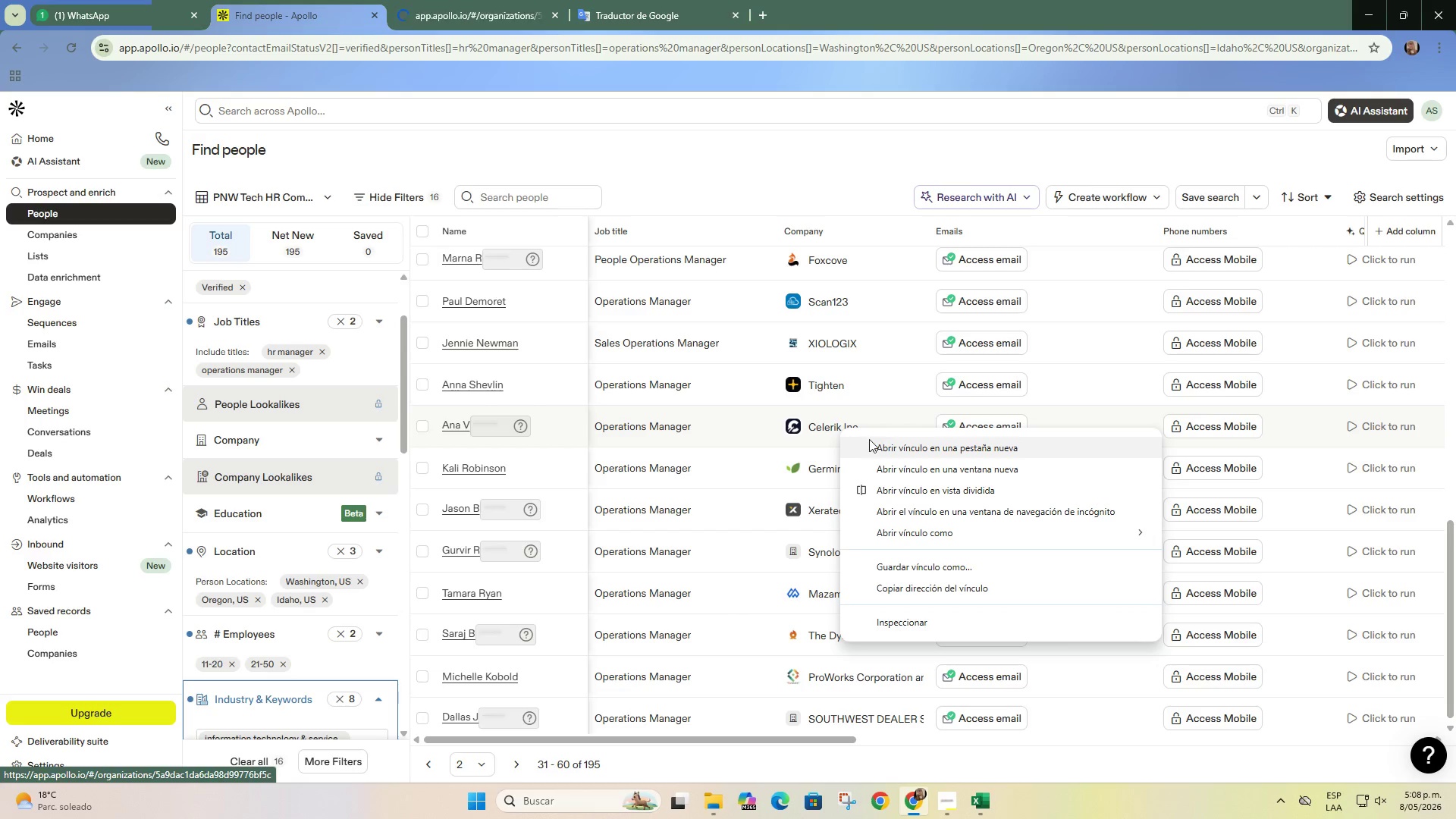 
left_click([880, 447])
 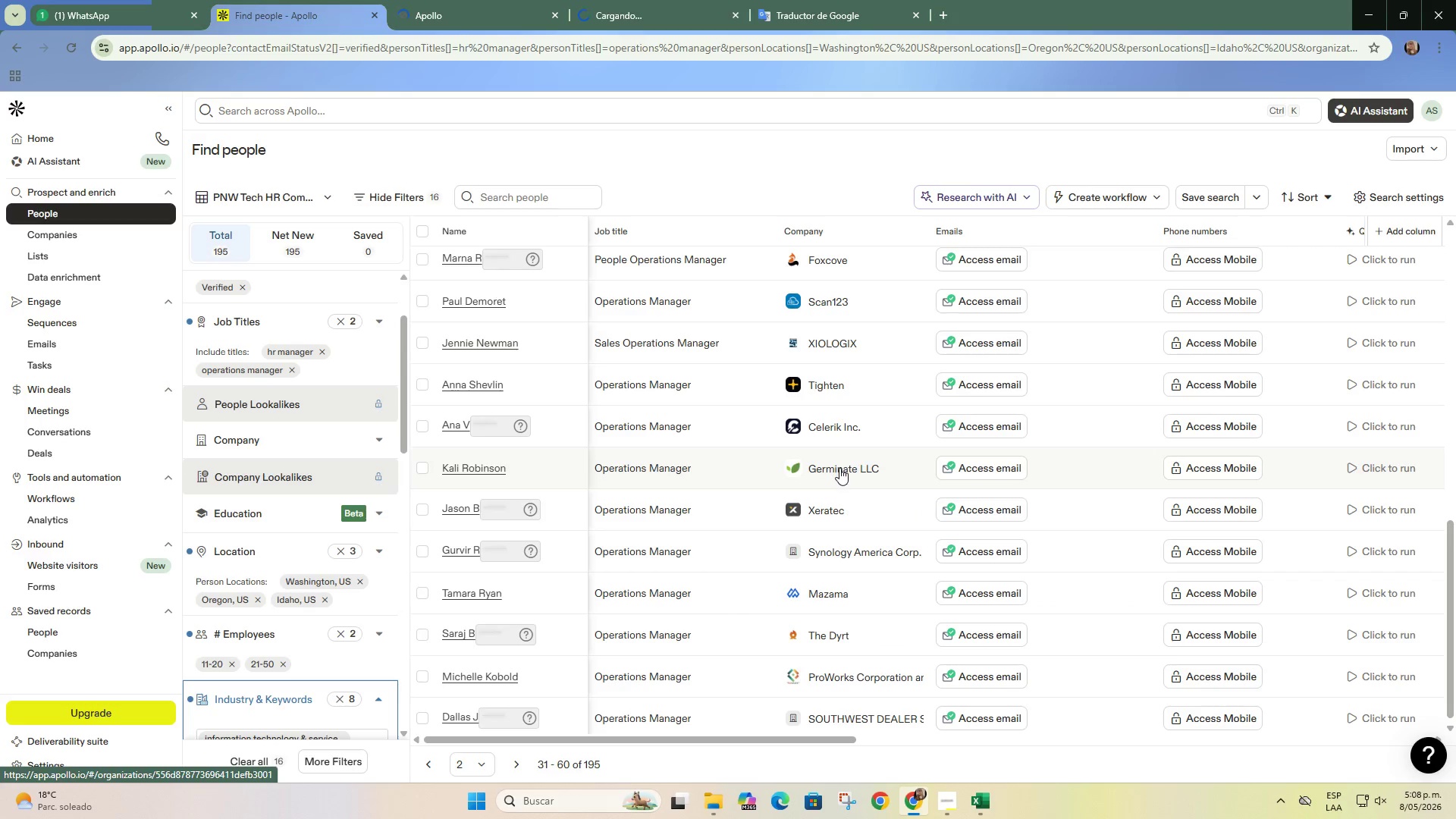 
right_click([839, 468])
 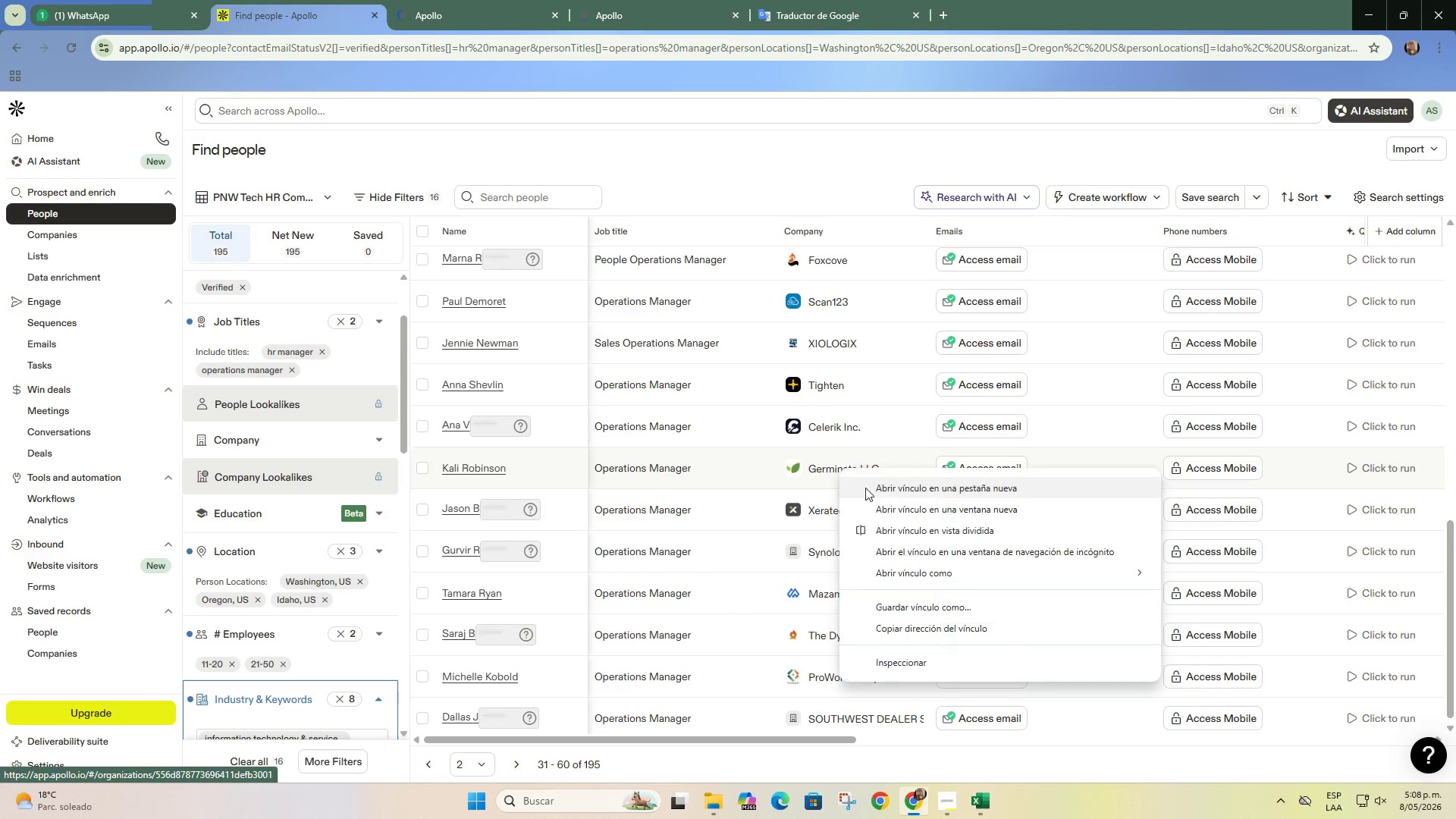 
left_click([874, 488])
 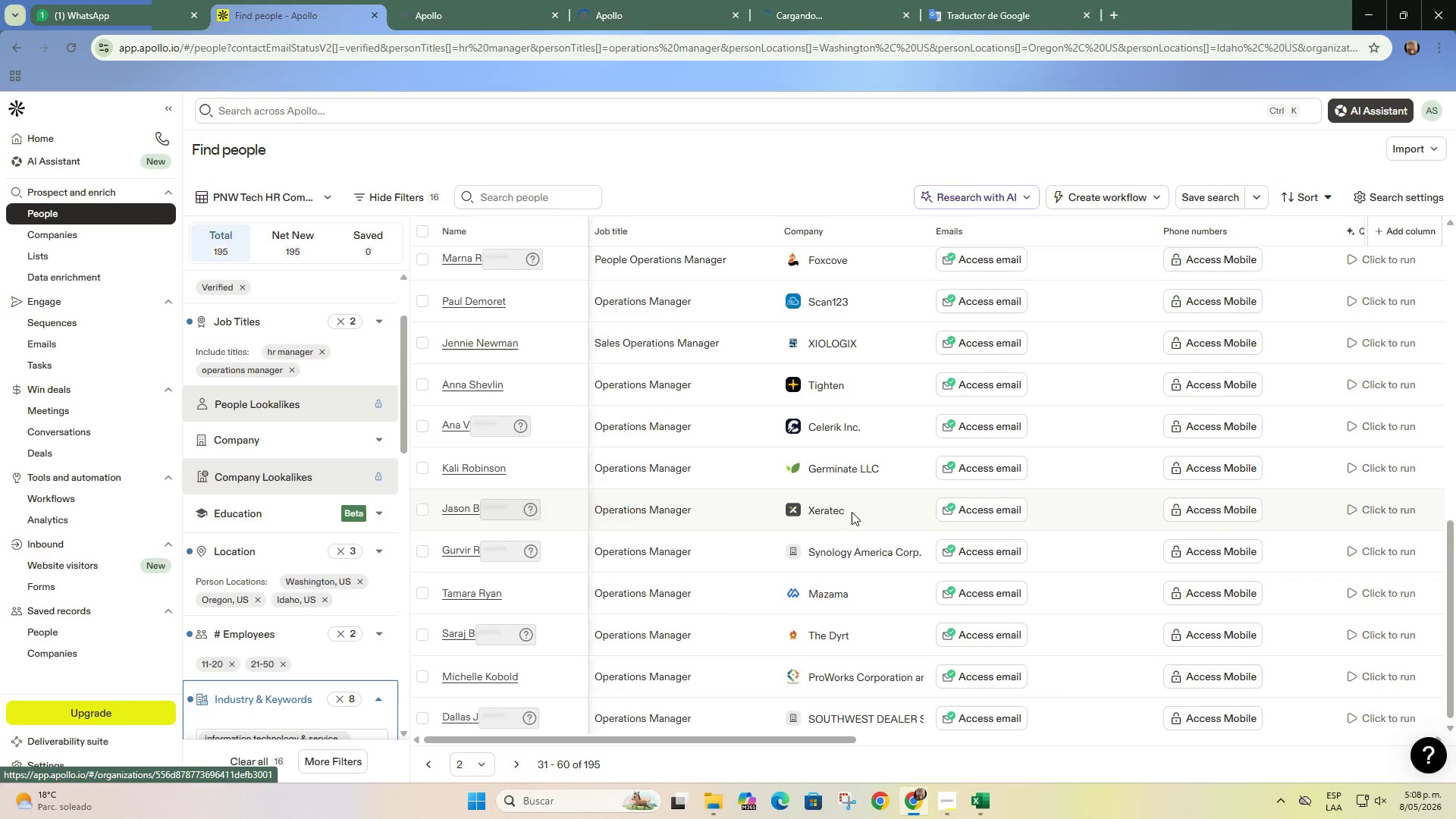 
right_click([835, 508])
 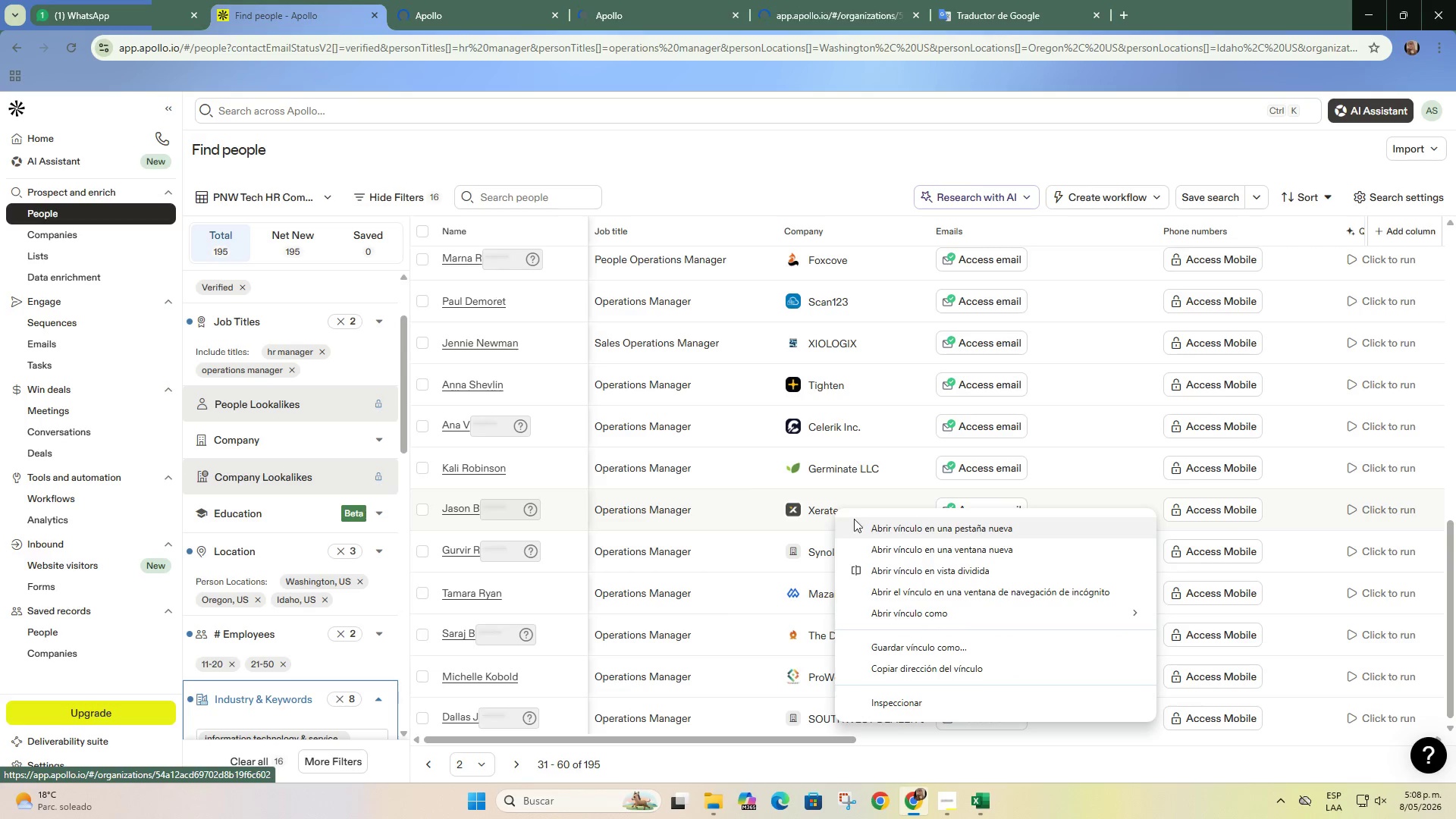 
left_click([864, 519])
 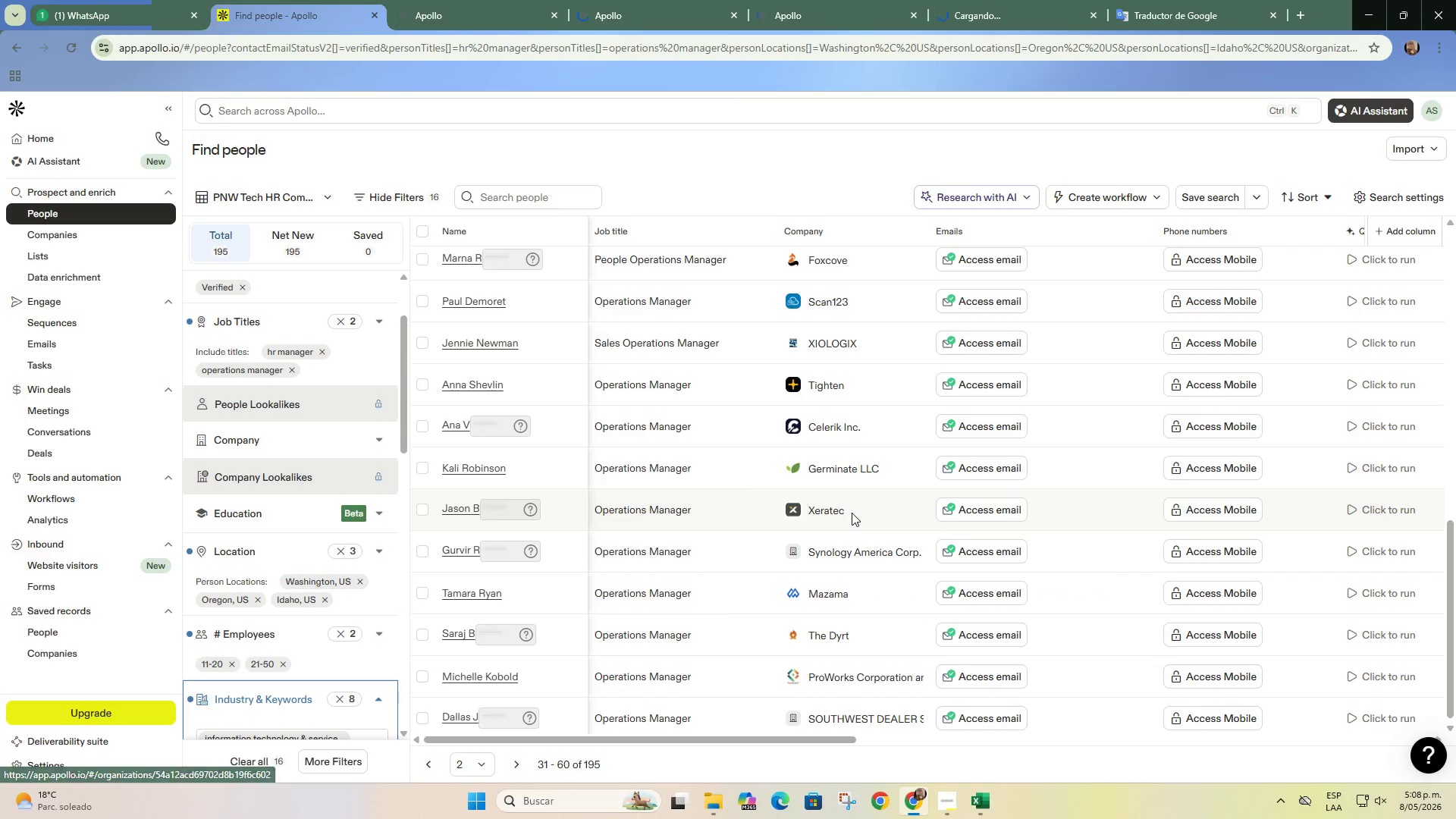 
scroll: coordinate [852, 513], scroll_direction: down, amount: 1.0
 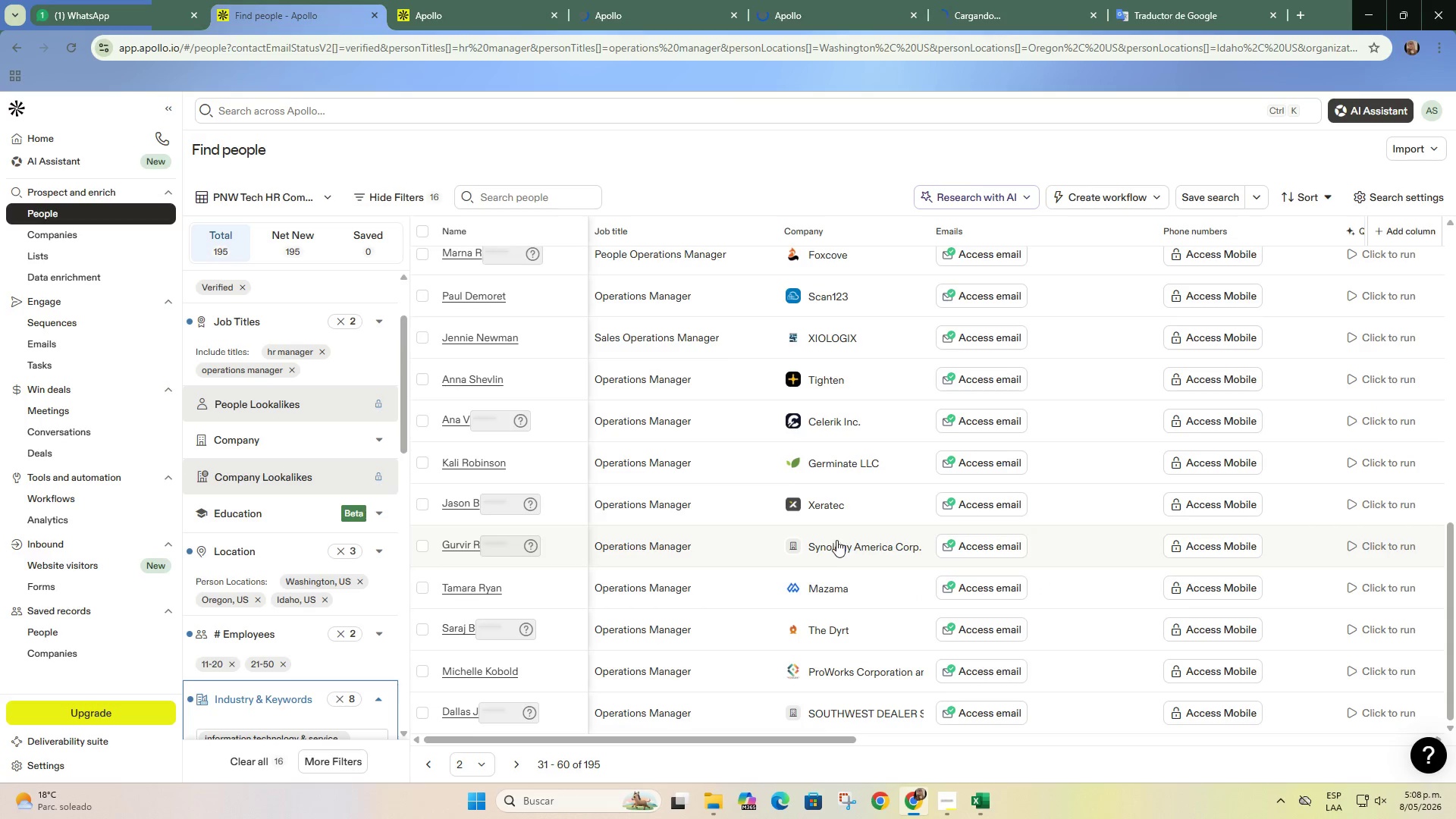 
right_click([838, 545])
 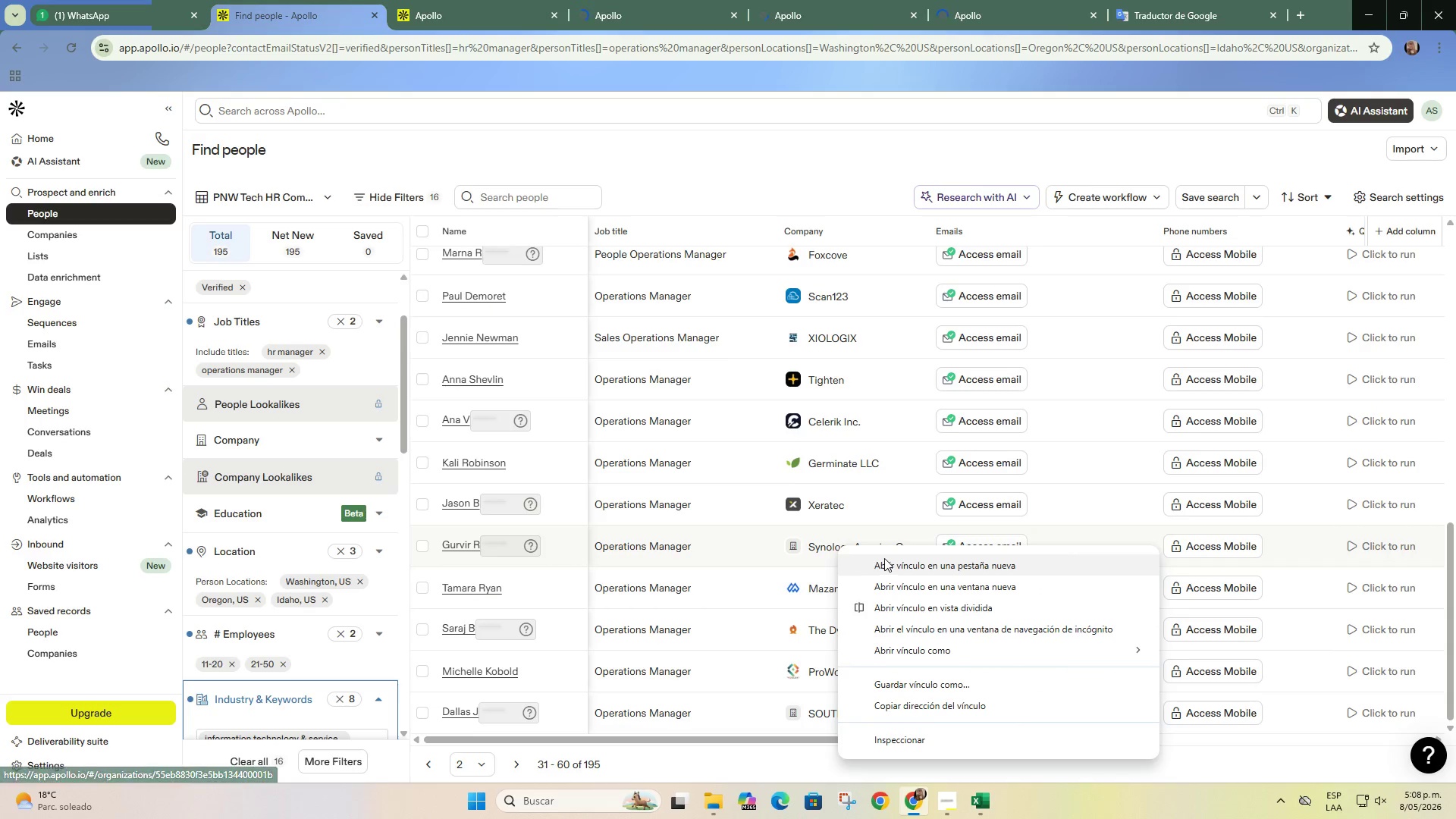 
left_click([890, 567])
 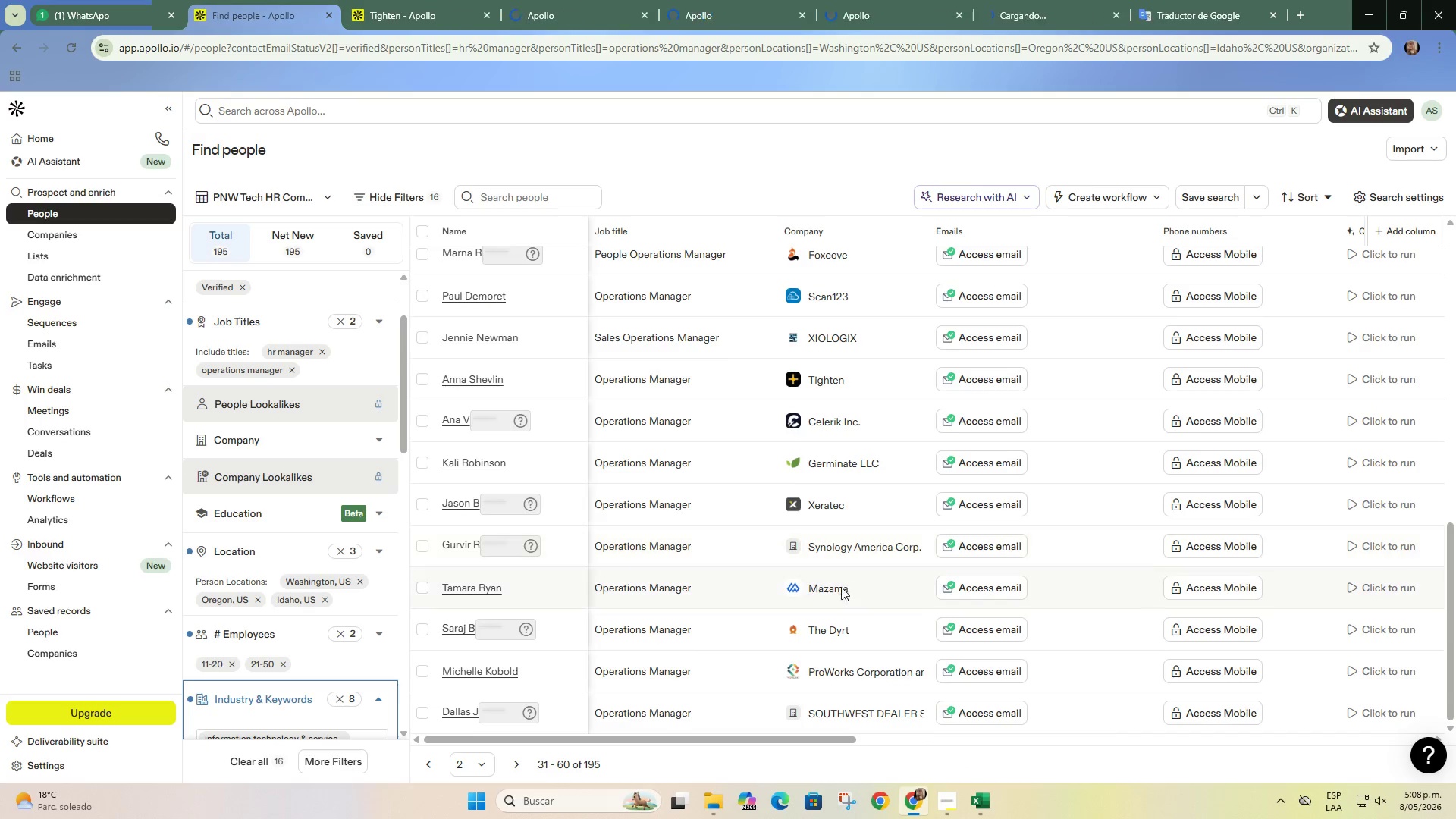 
right_click([841, 587])
 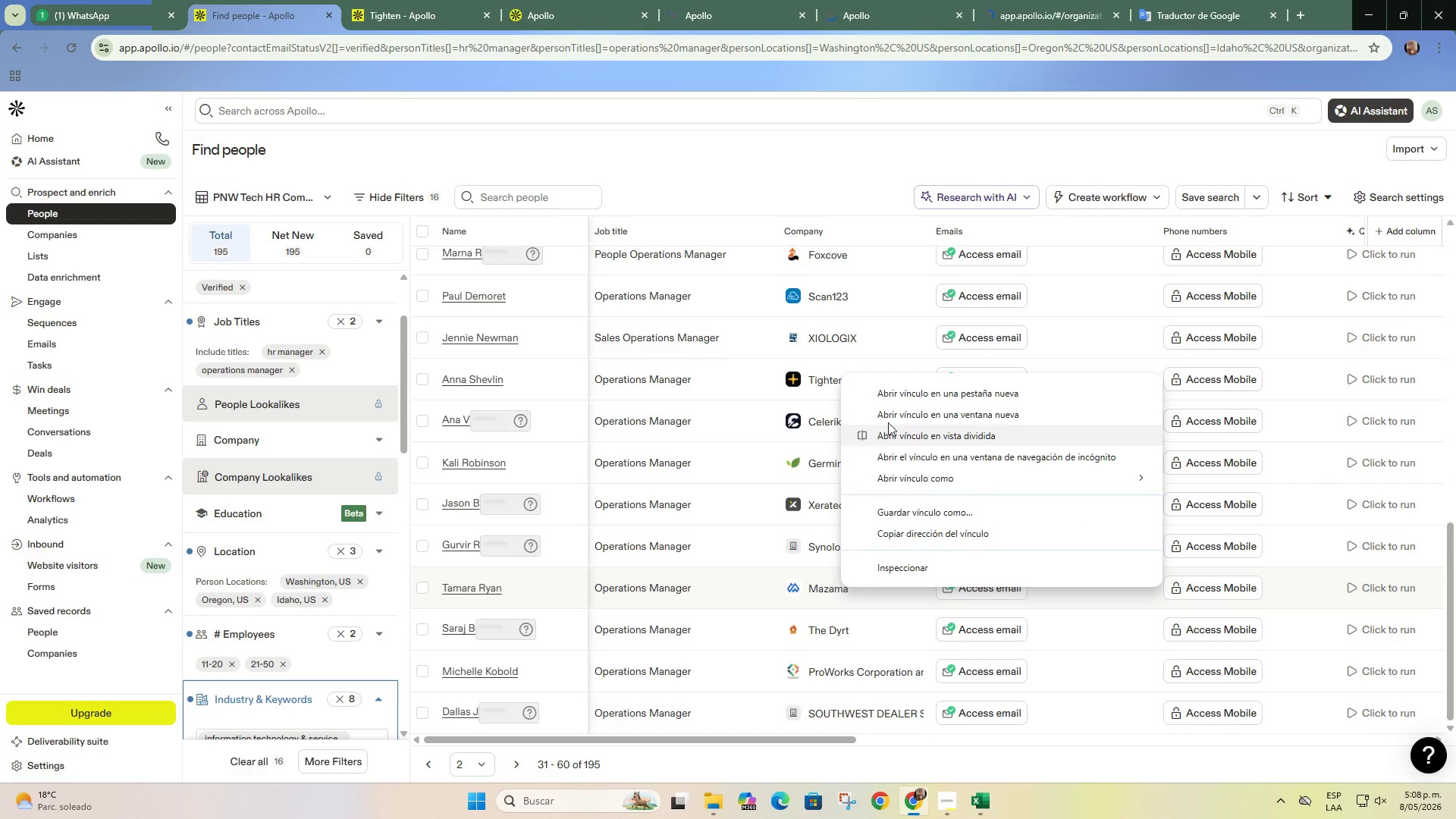 
left_click([893, 397])
 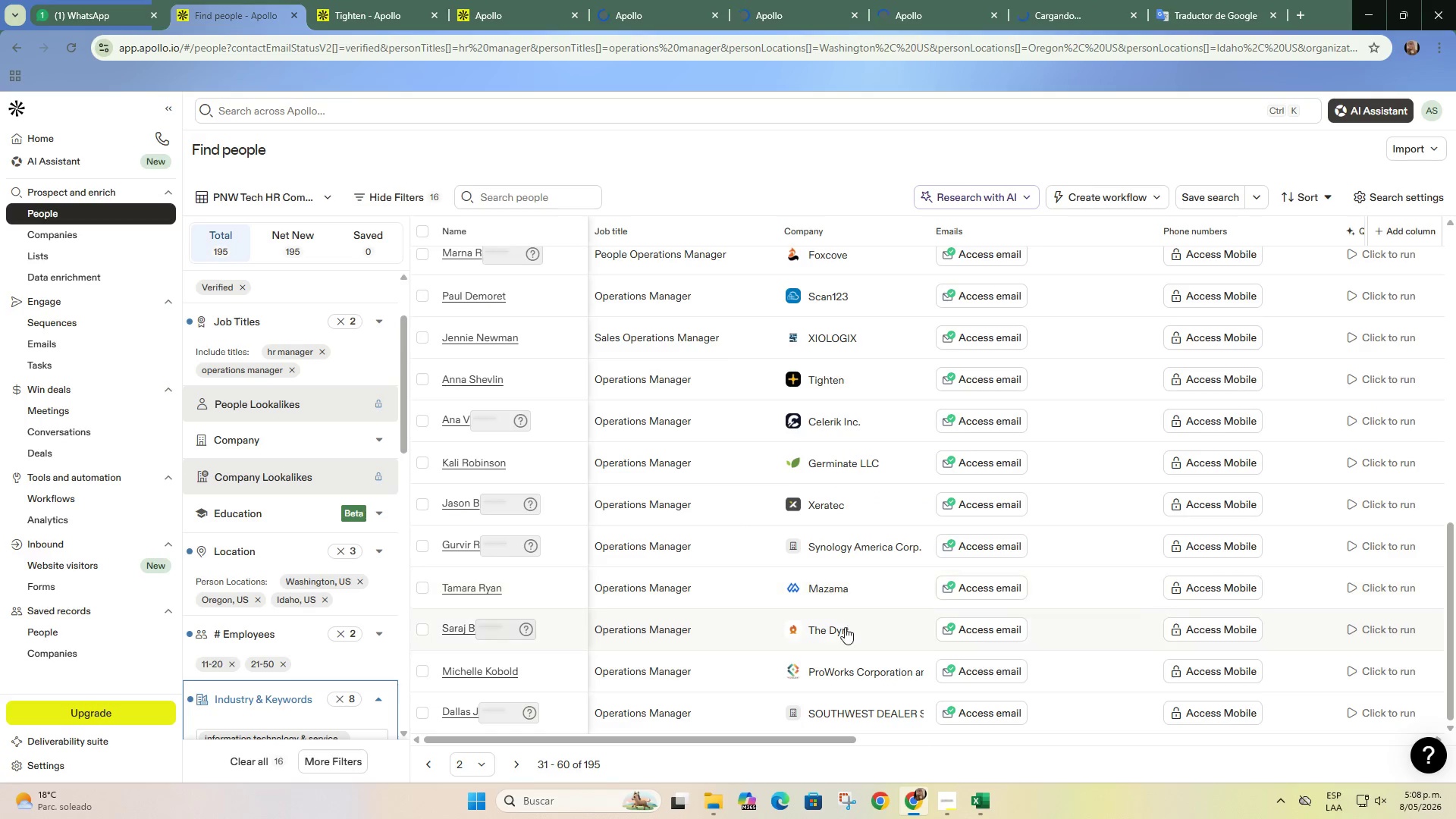 
right_click([844, 627])
 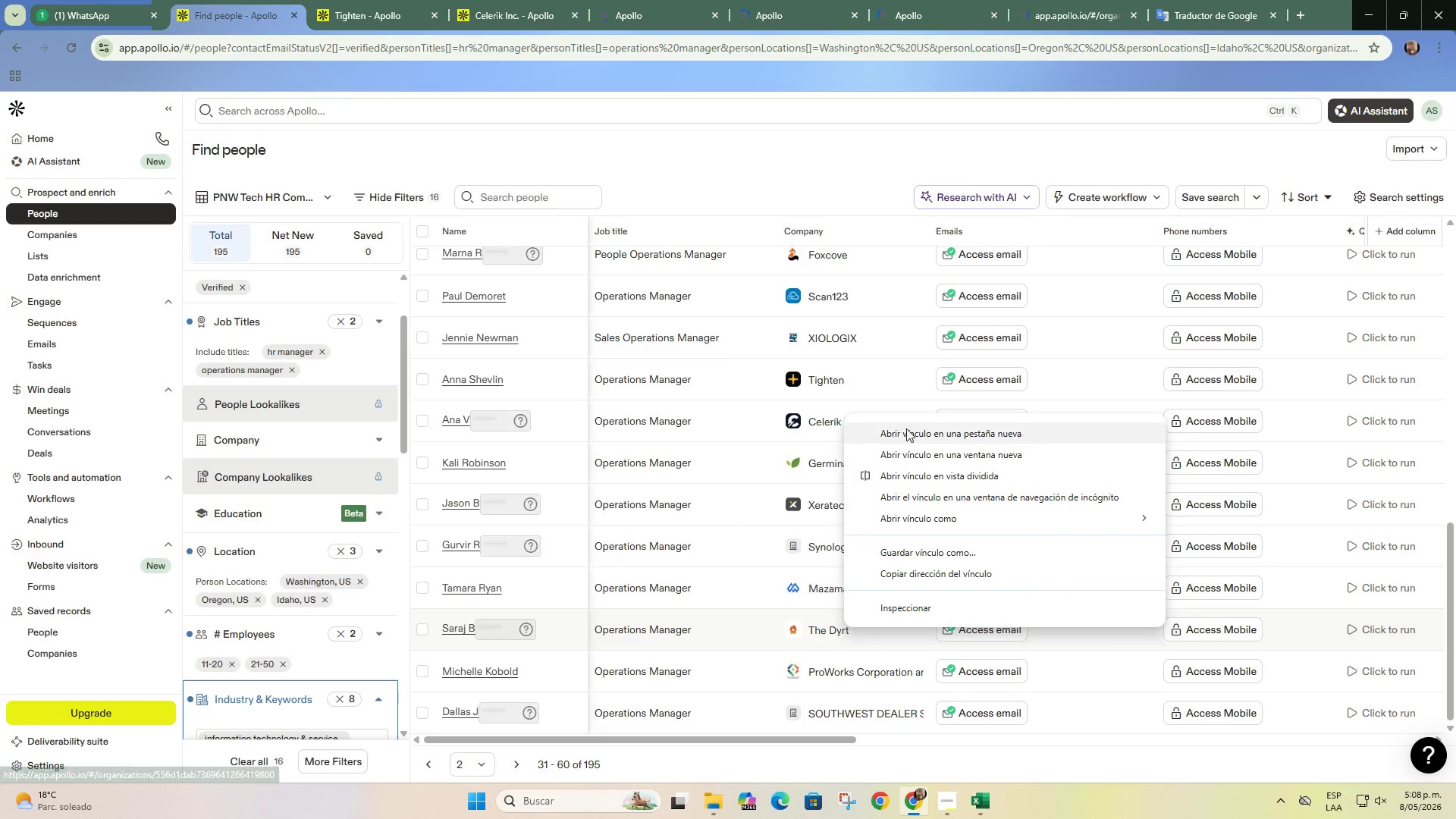 
left_click([906, 435])
 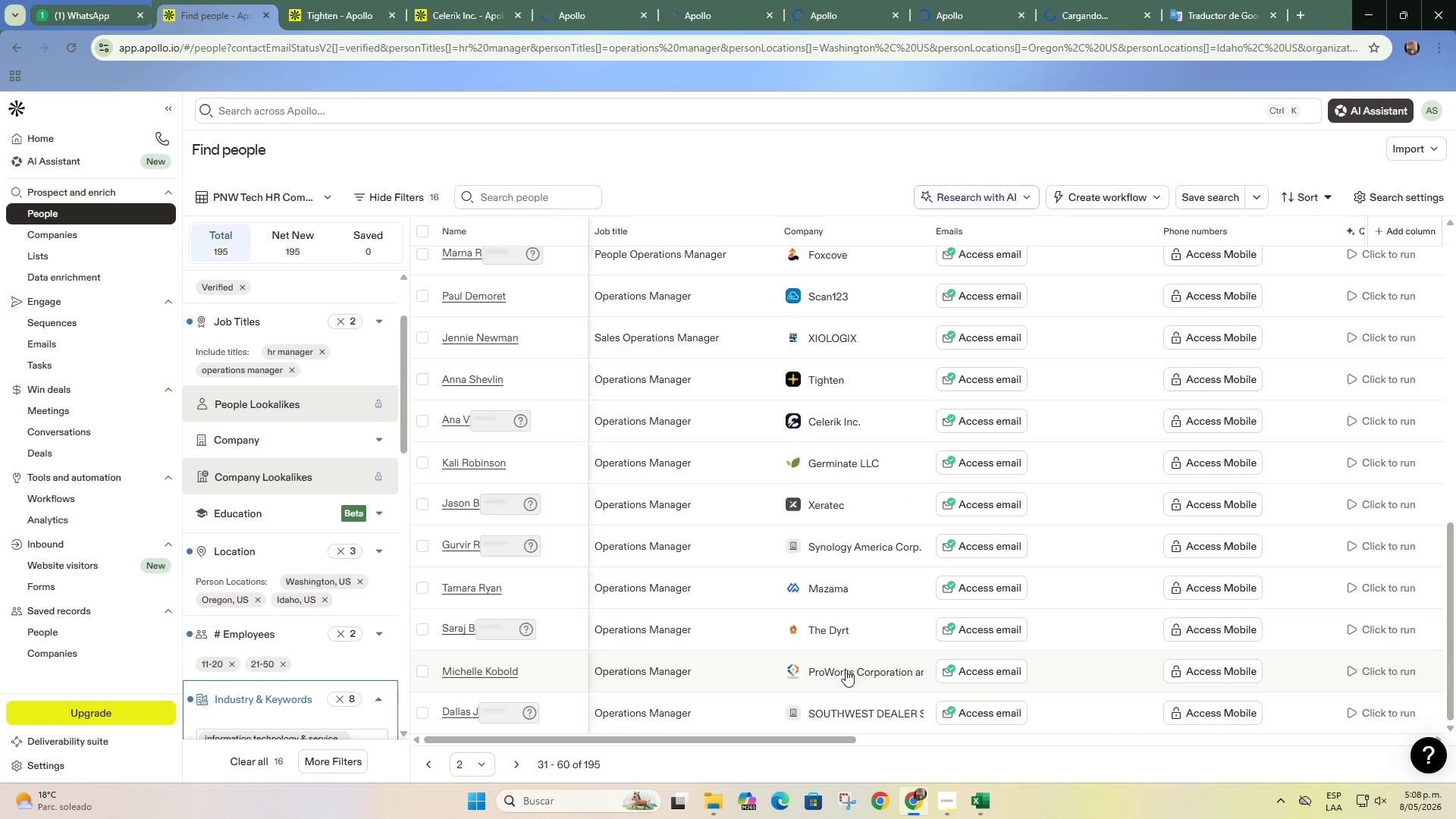 
right_click([844, 675])
 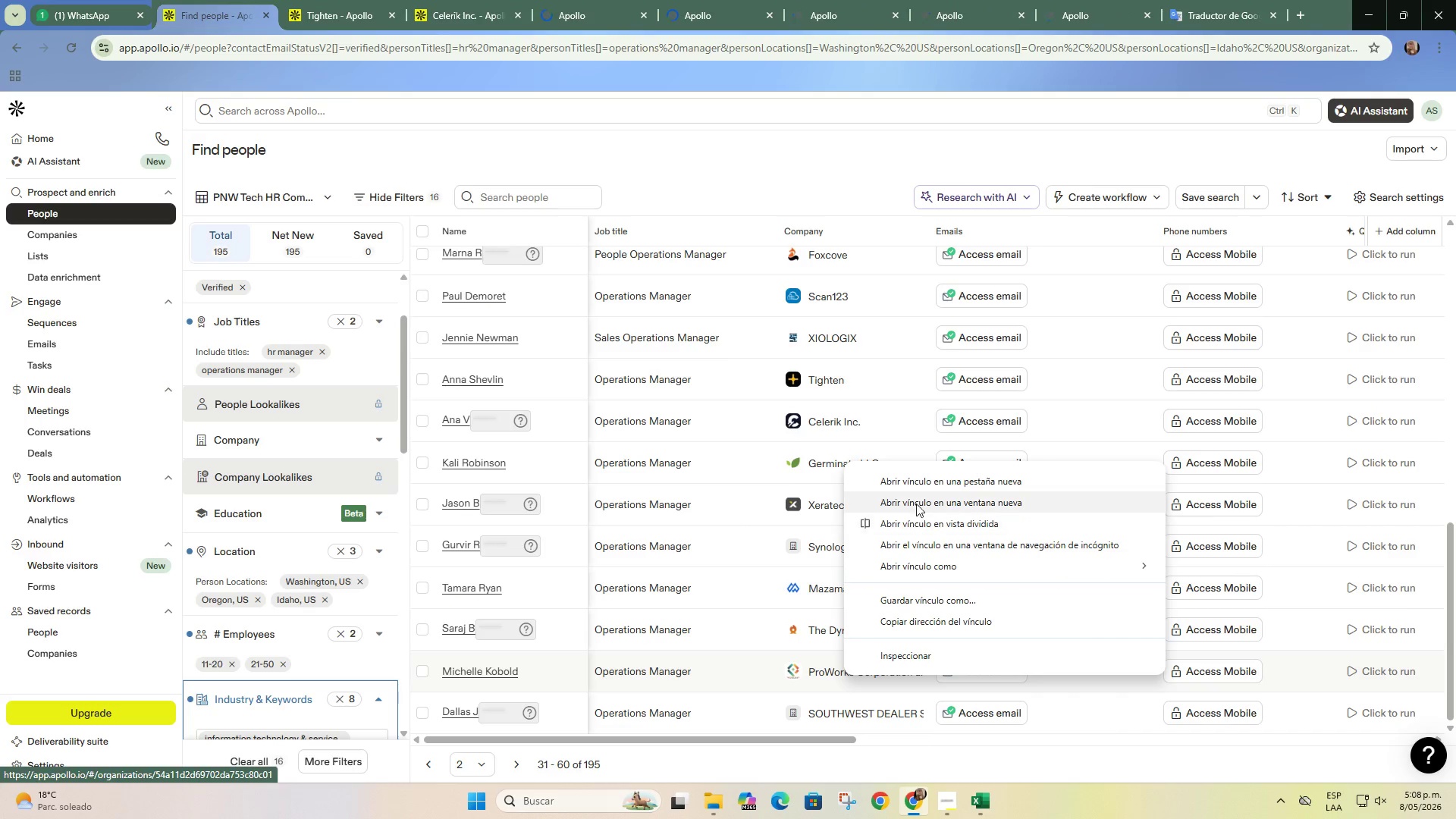 
left_click([921, 481])
 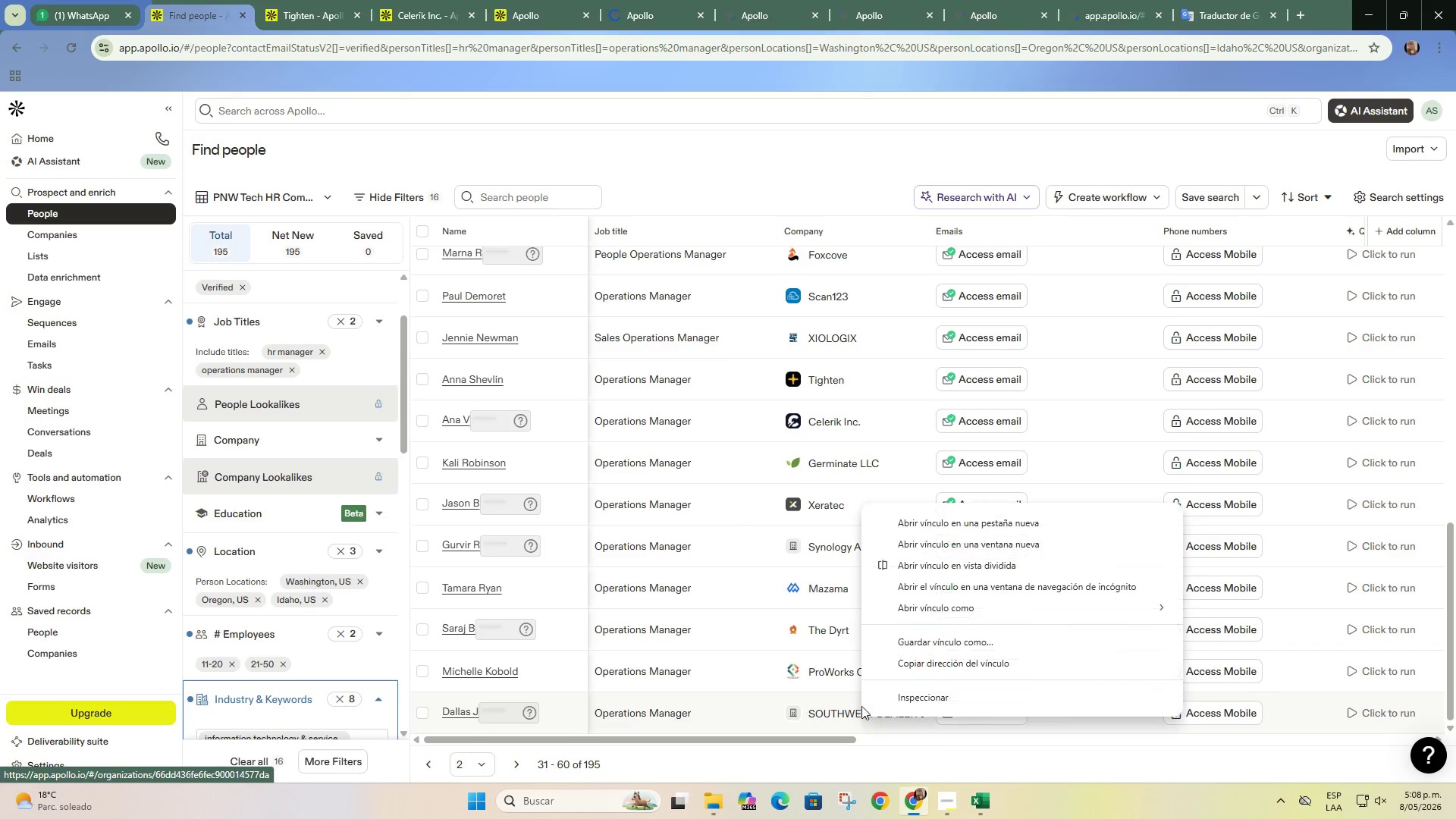 
left_click([900, 528])
 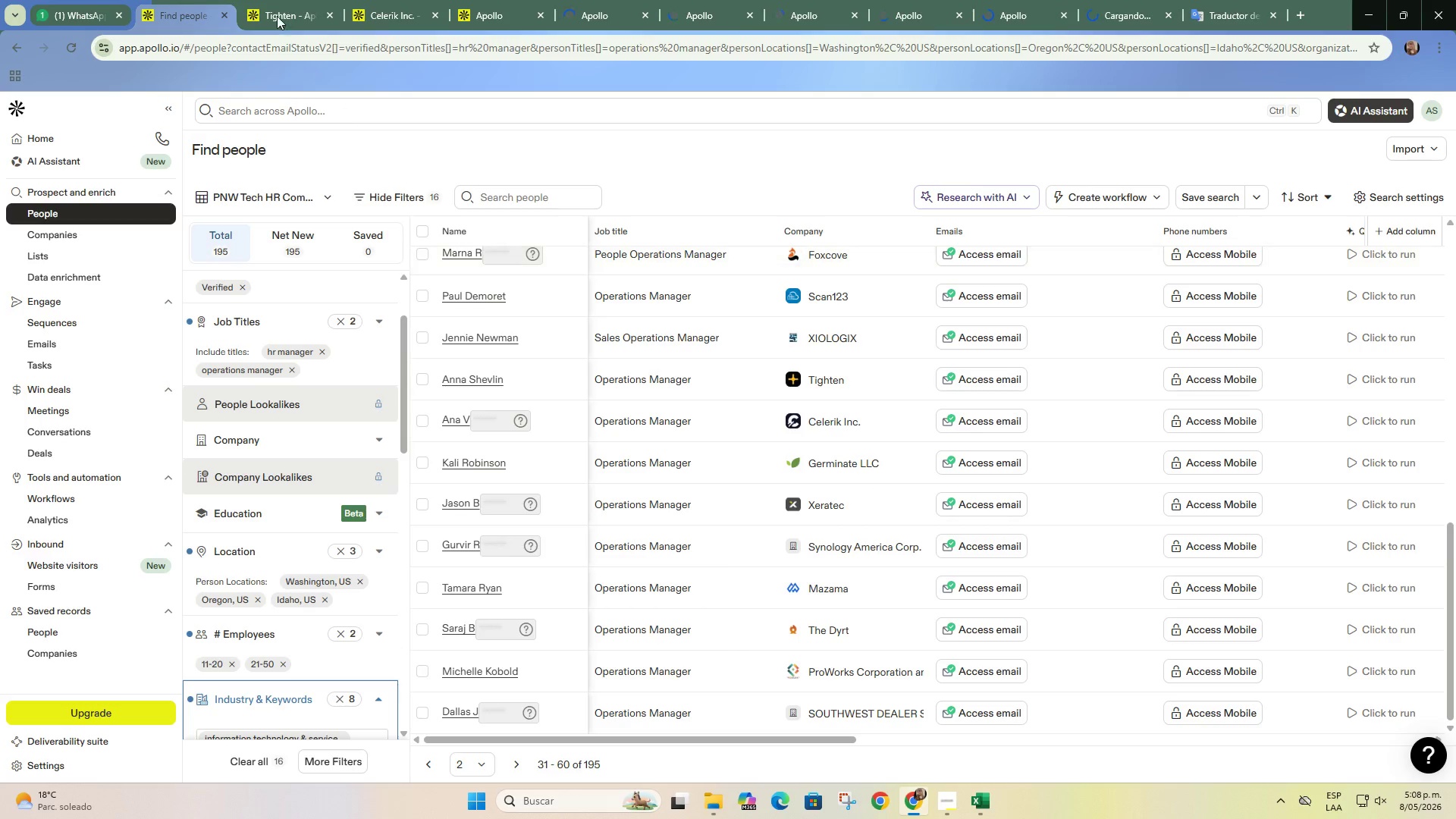 
left_click([256, 0])
 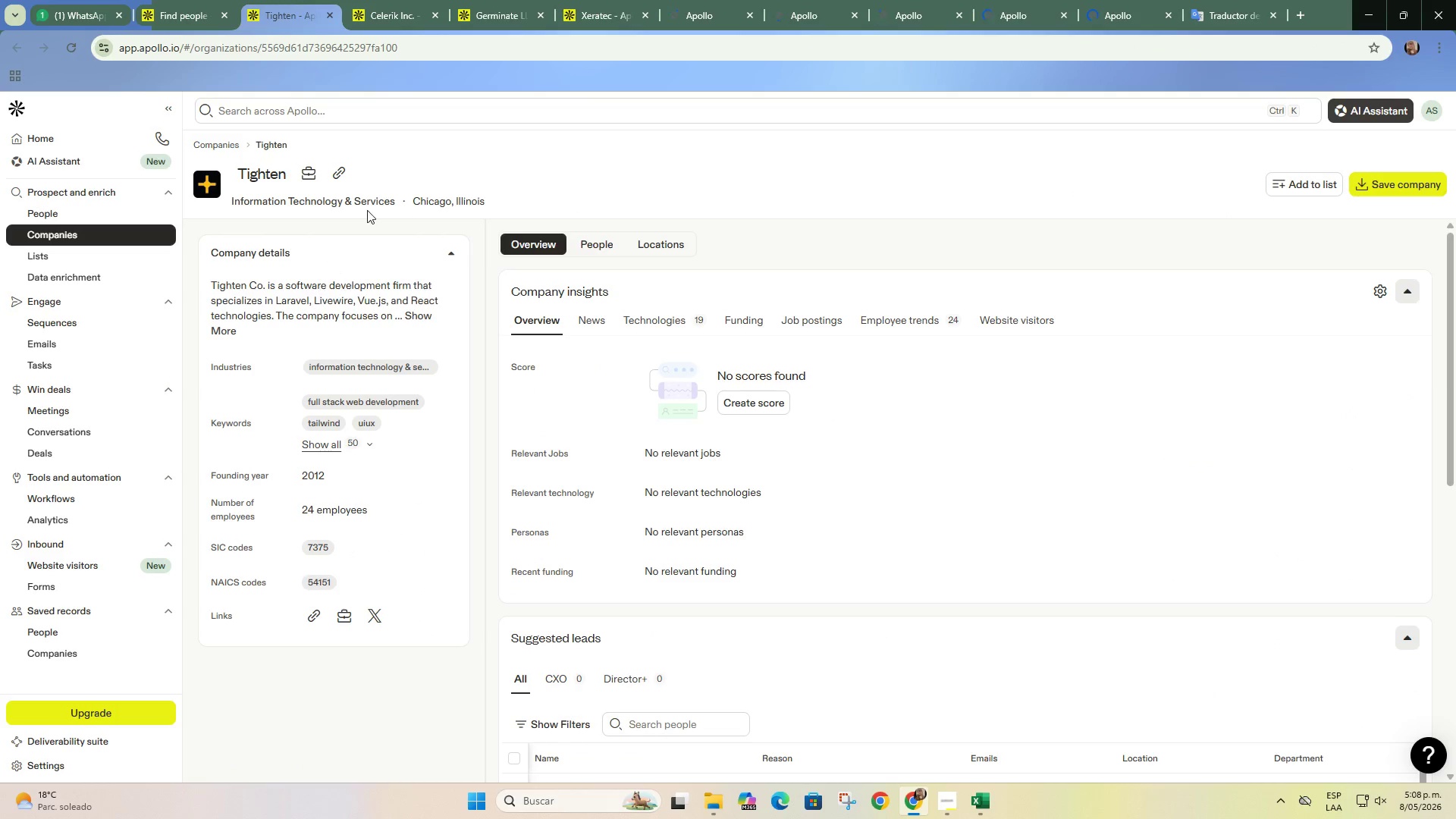 
left_click([423, 320])
 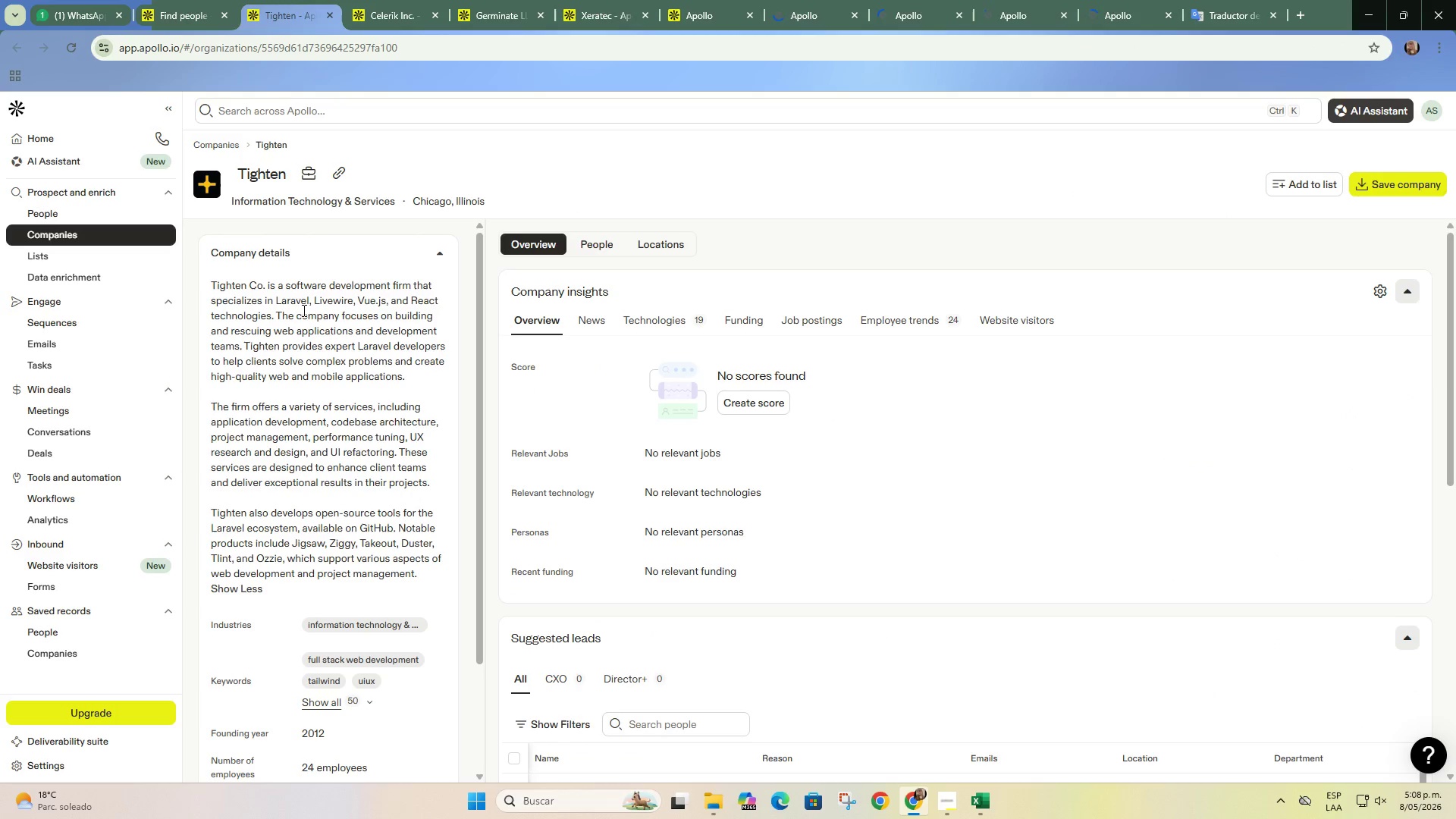 
left_click_drag(start_coordinate=[297, 302], to_coordinate=[281, 328])
 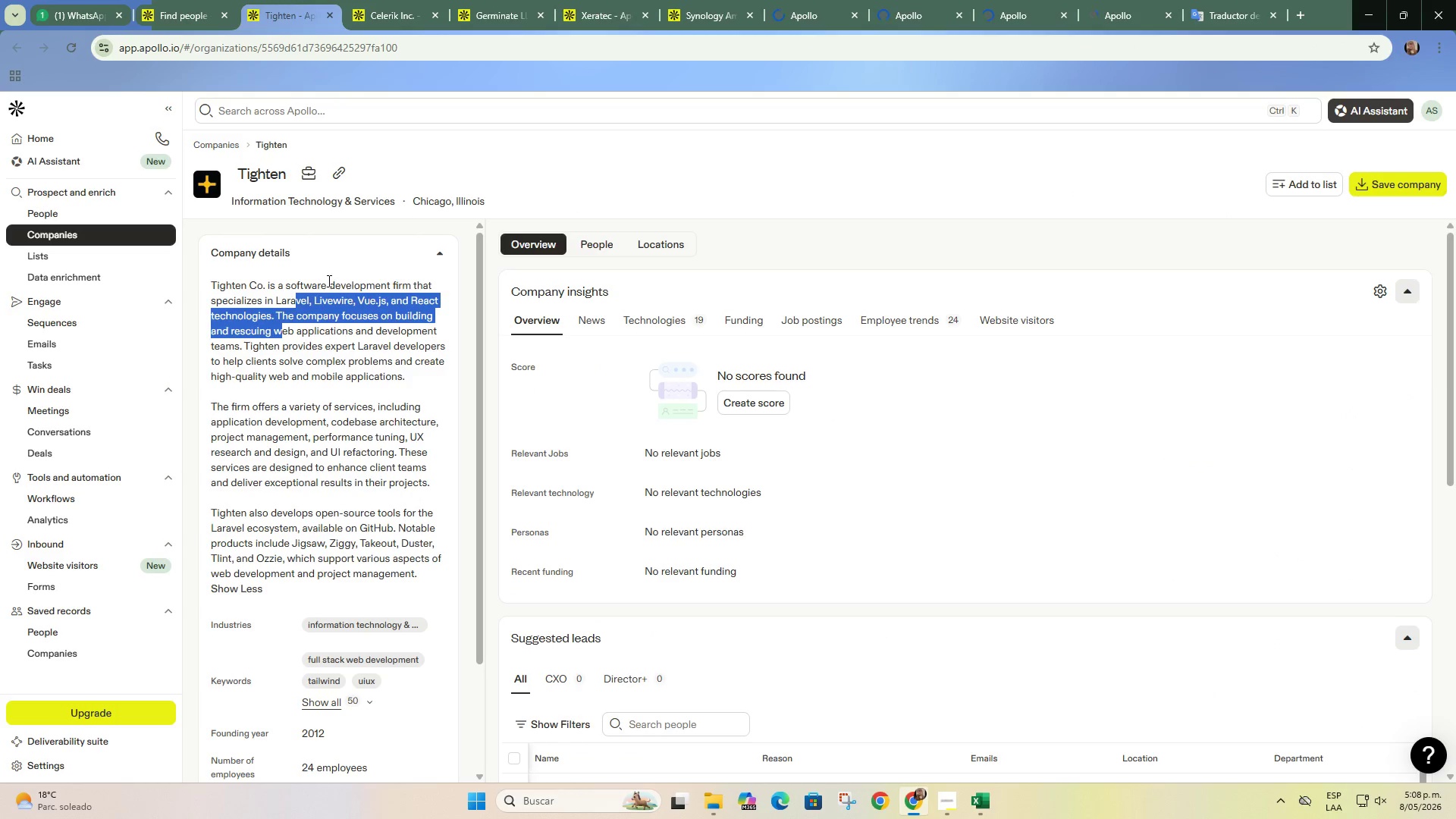 
left_click_drag(start_coordinate=[319, 280], to_coordinate=[331, 315])
 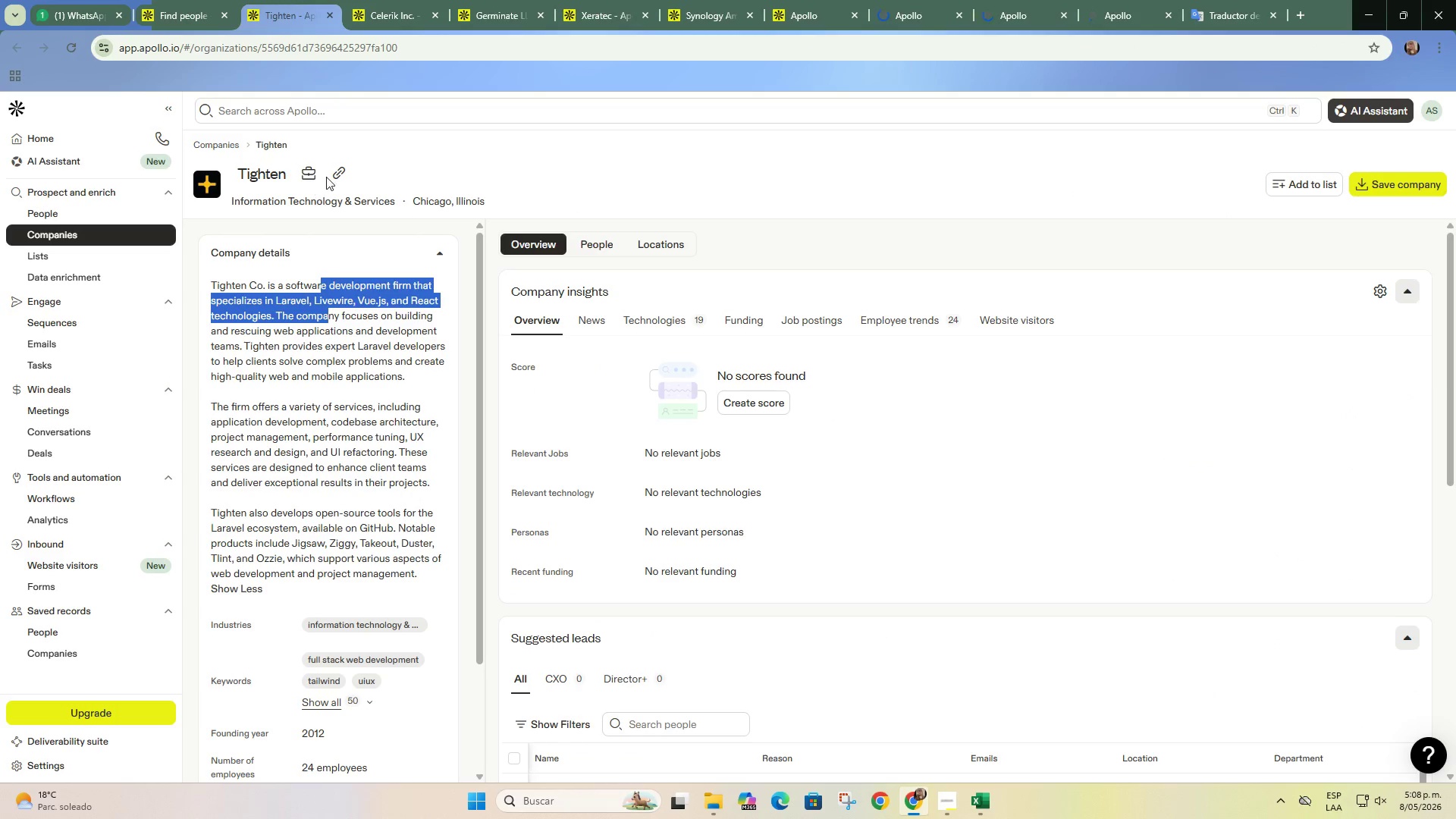 
left_click([328, 176])
 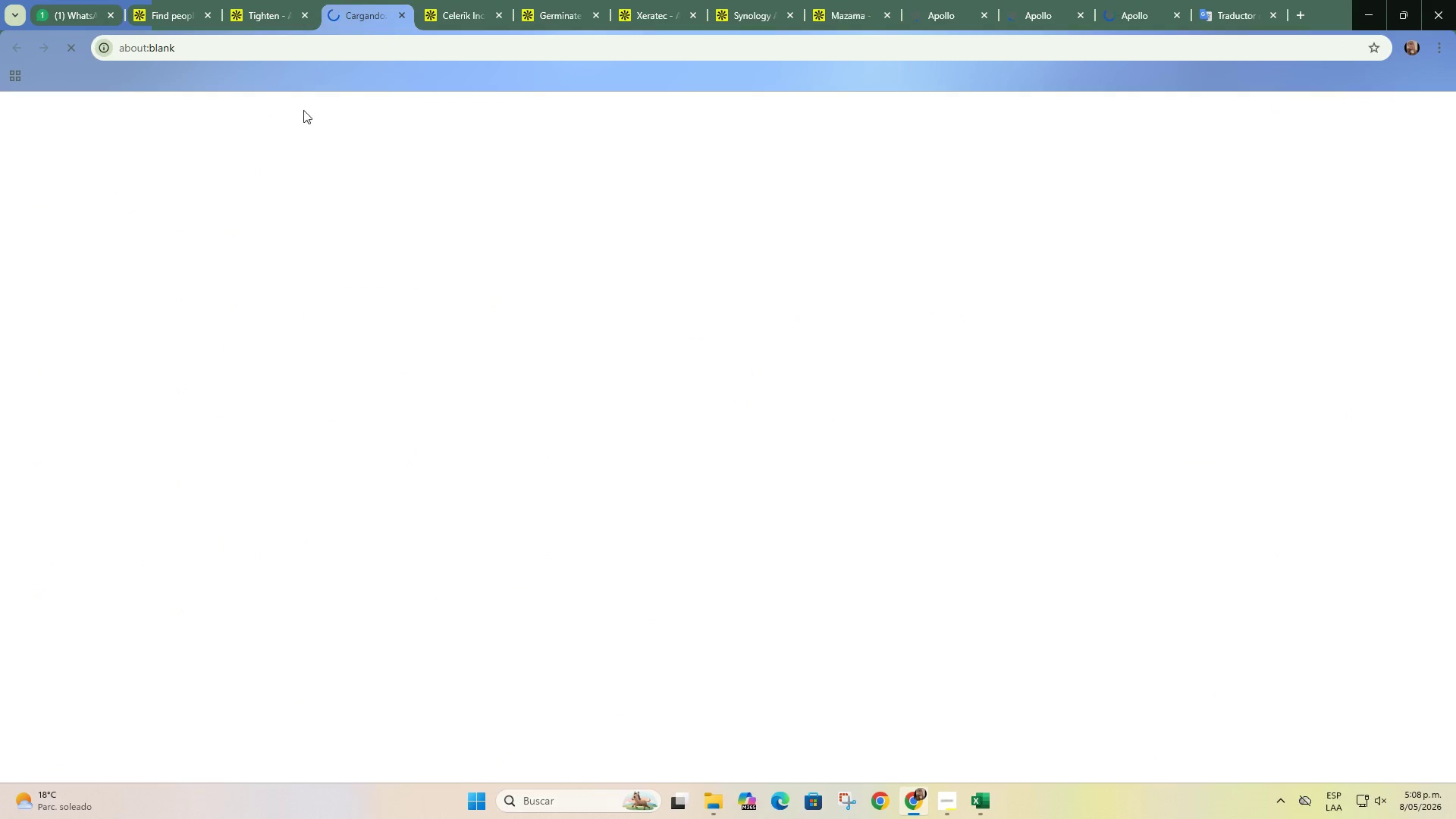 
left_click([281, 0])
 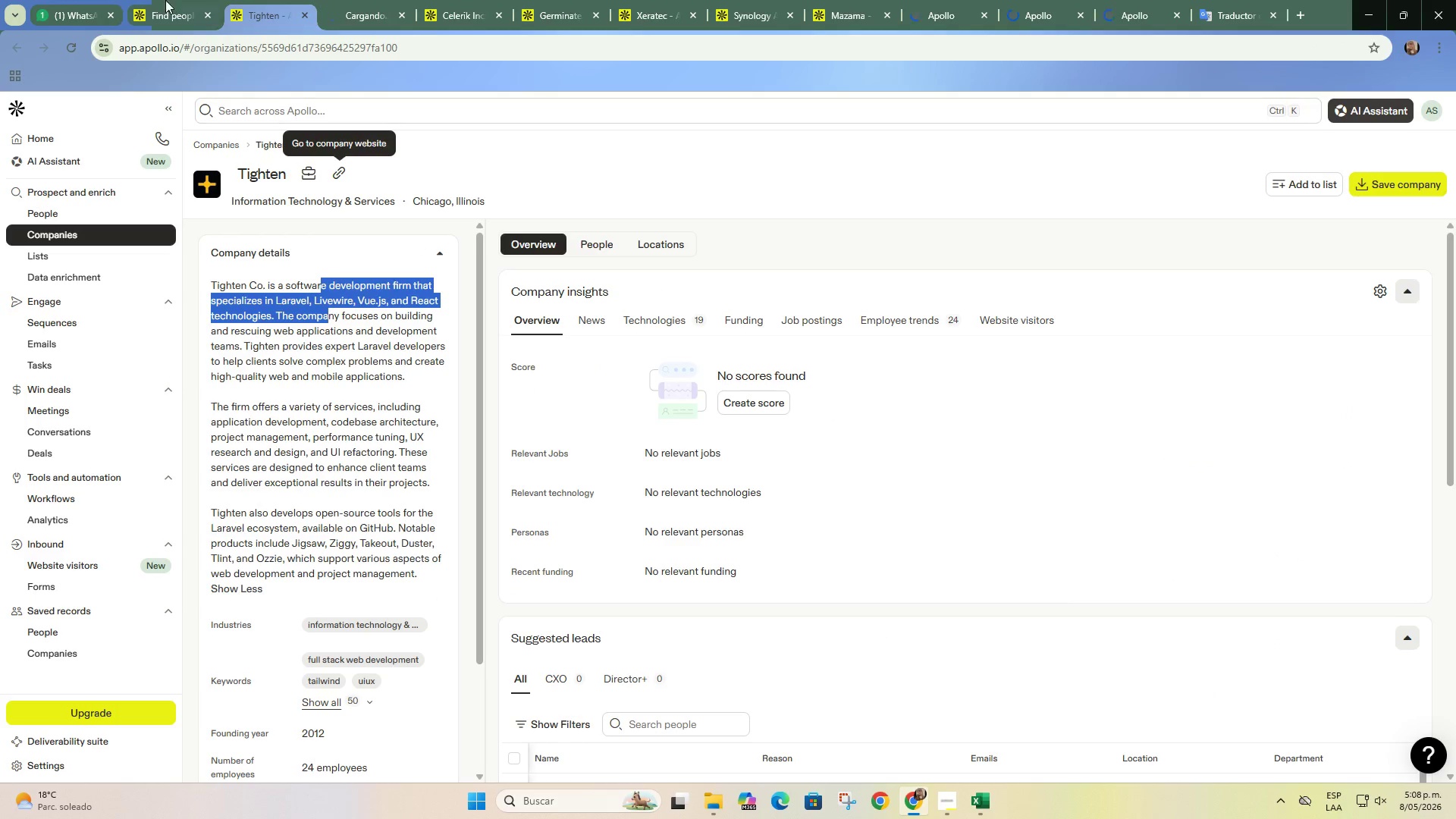 
left_click([171, 0])
 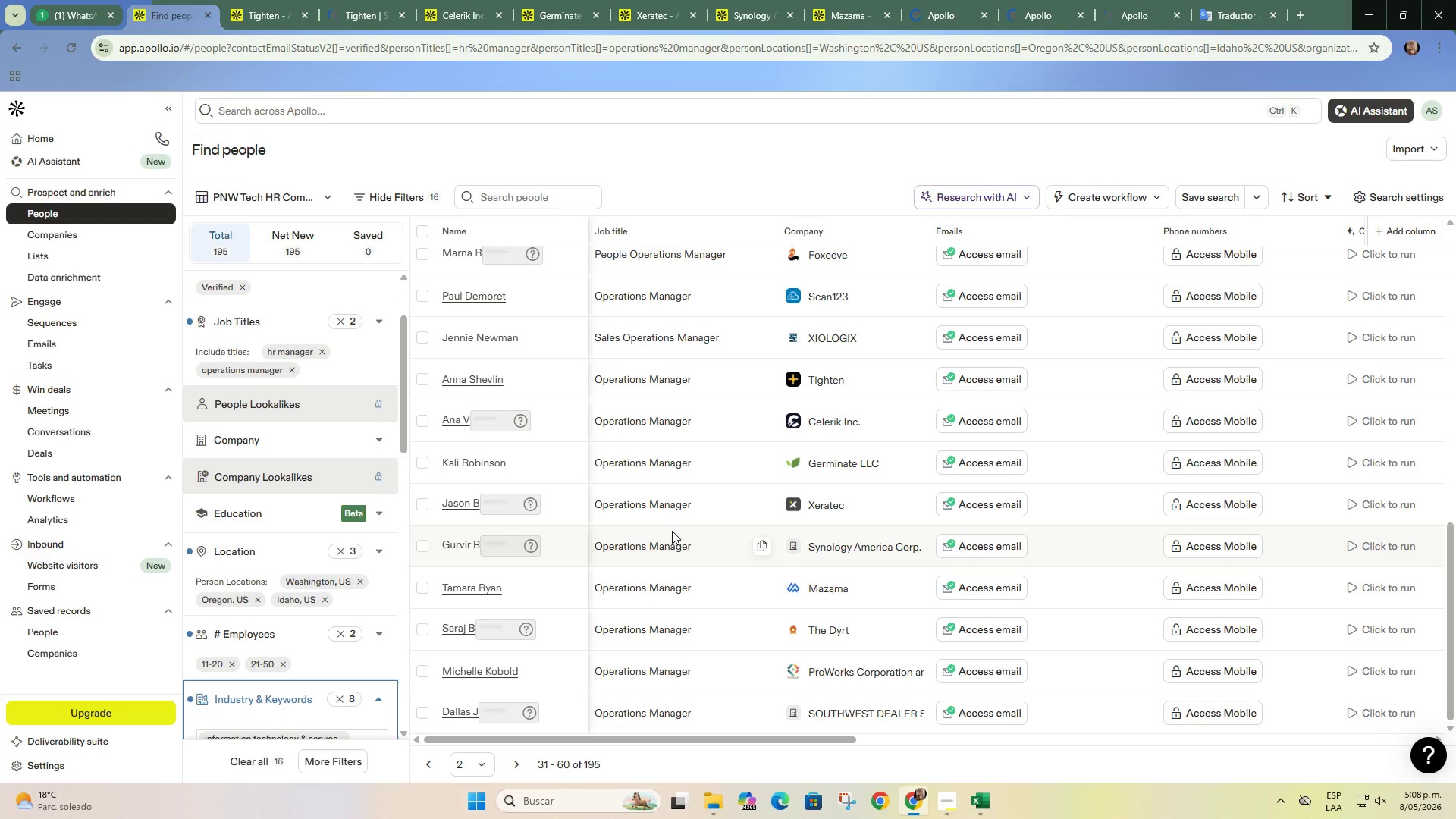 
scroll: coordinate [638, 522], scroll_direction: up, amount: 1.0
 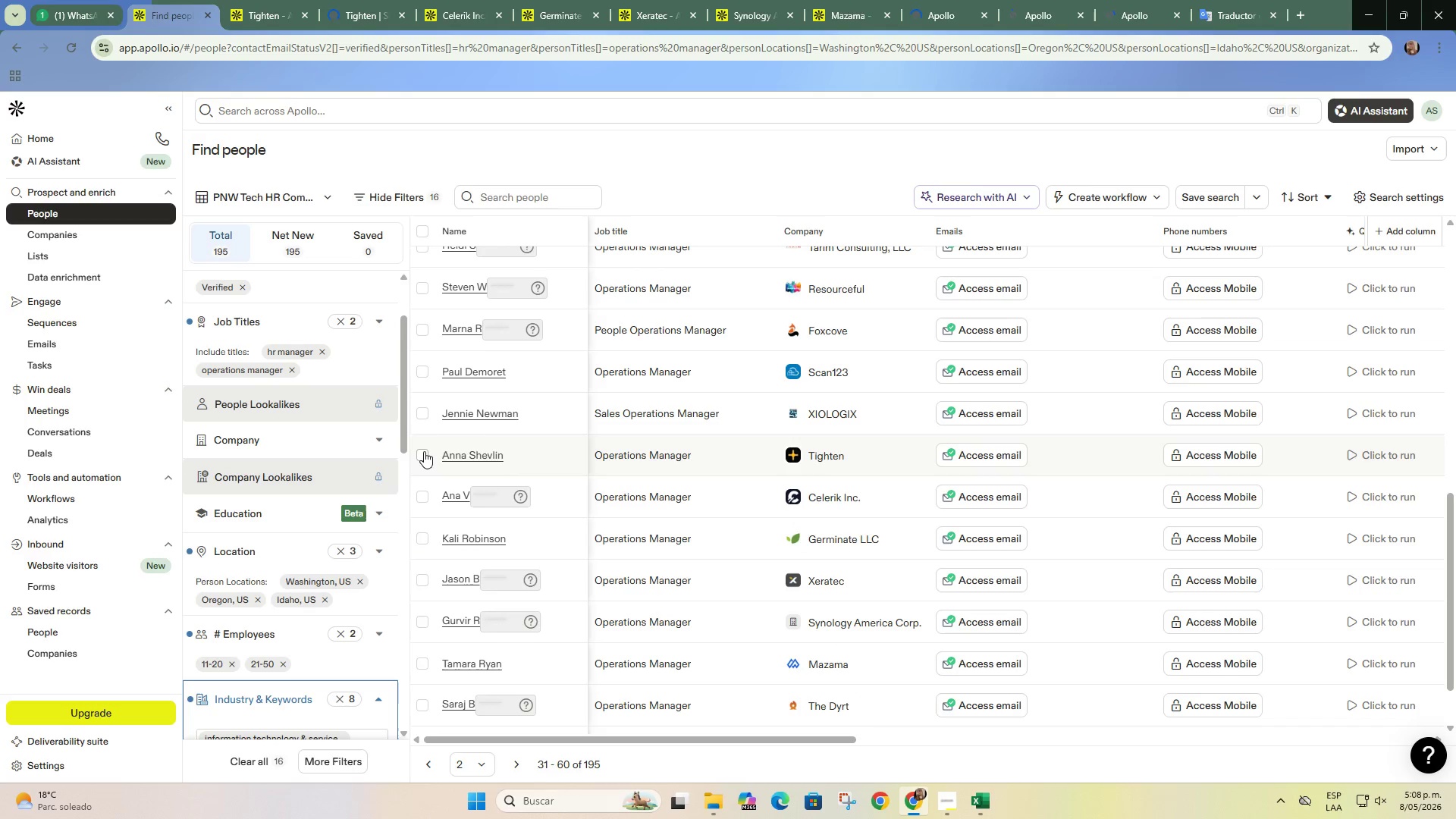 
left_click([424, 451])
 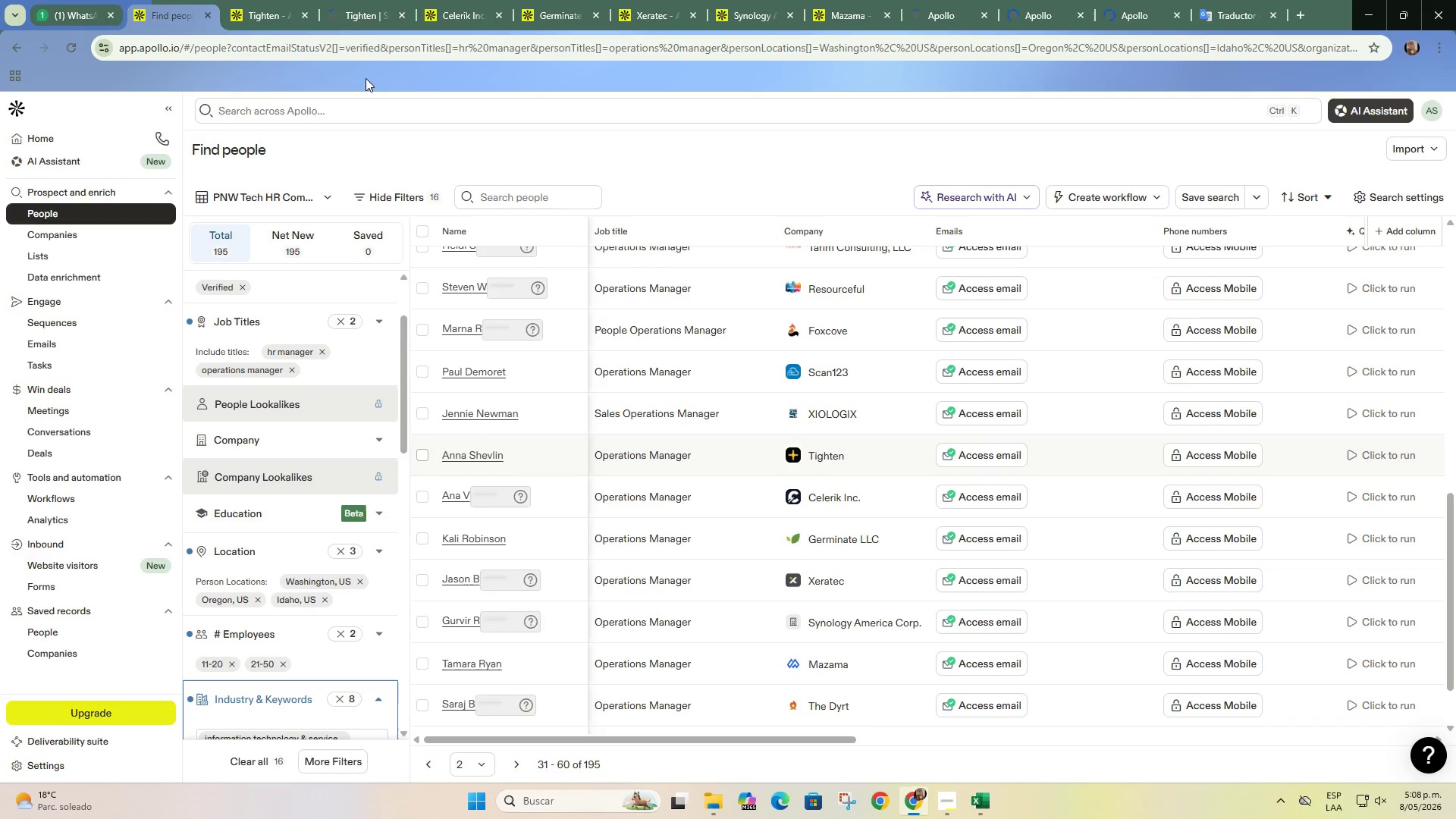 
left_click([359, 0])
 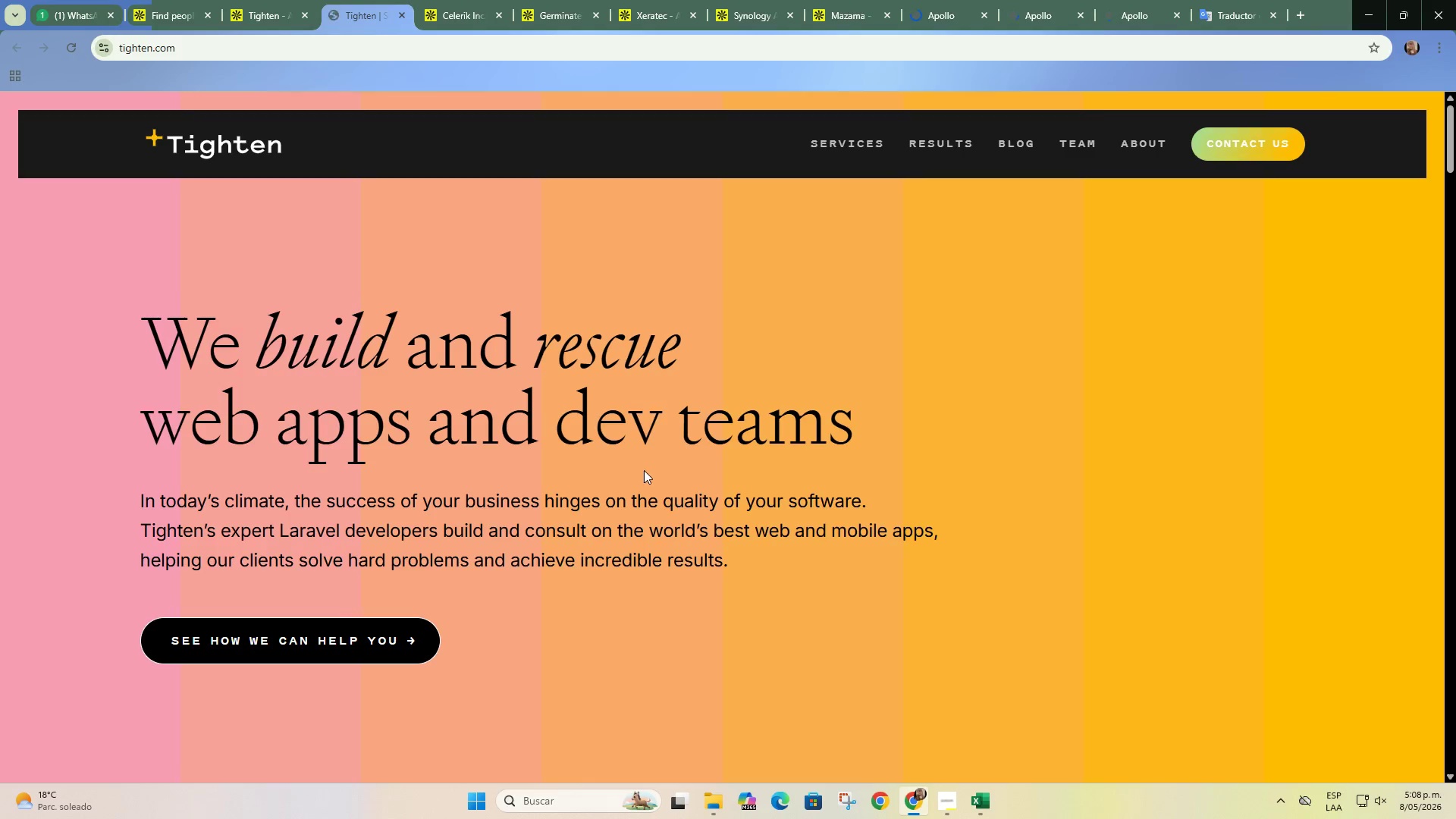 
left_click([830, 137])
 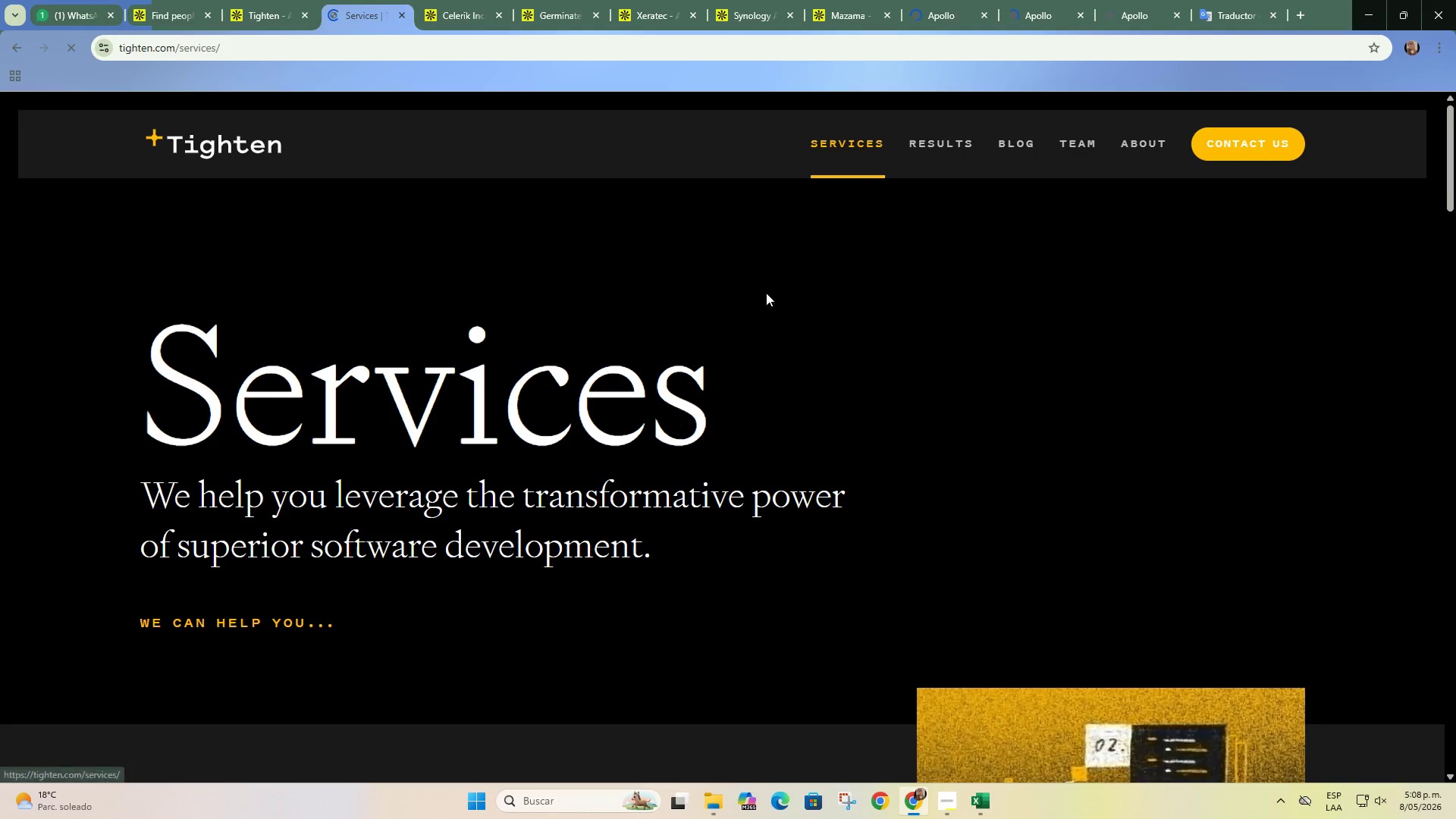 
scroll: coordinate [625, 537], scroll_direction: down, amount: 8.0
 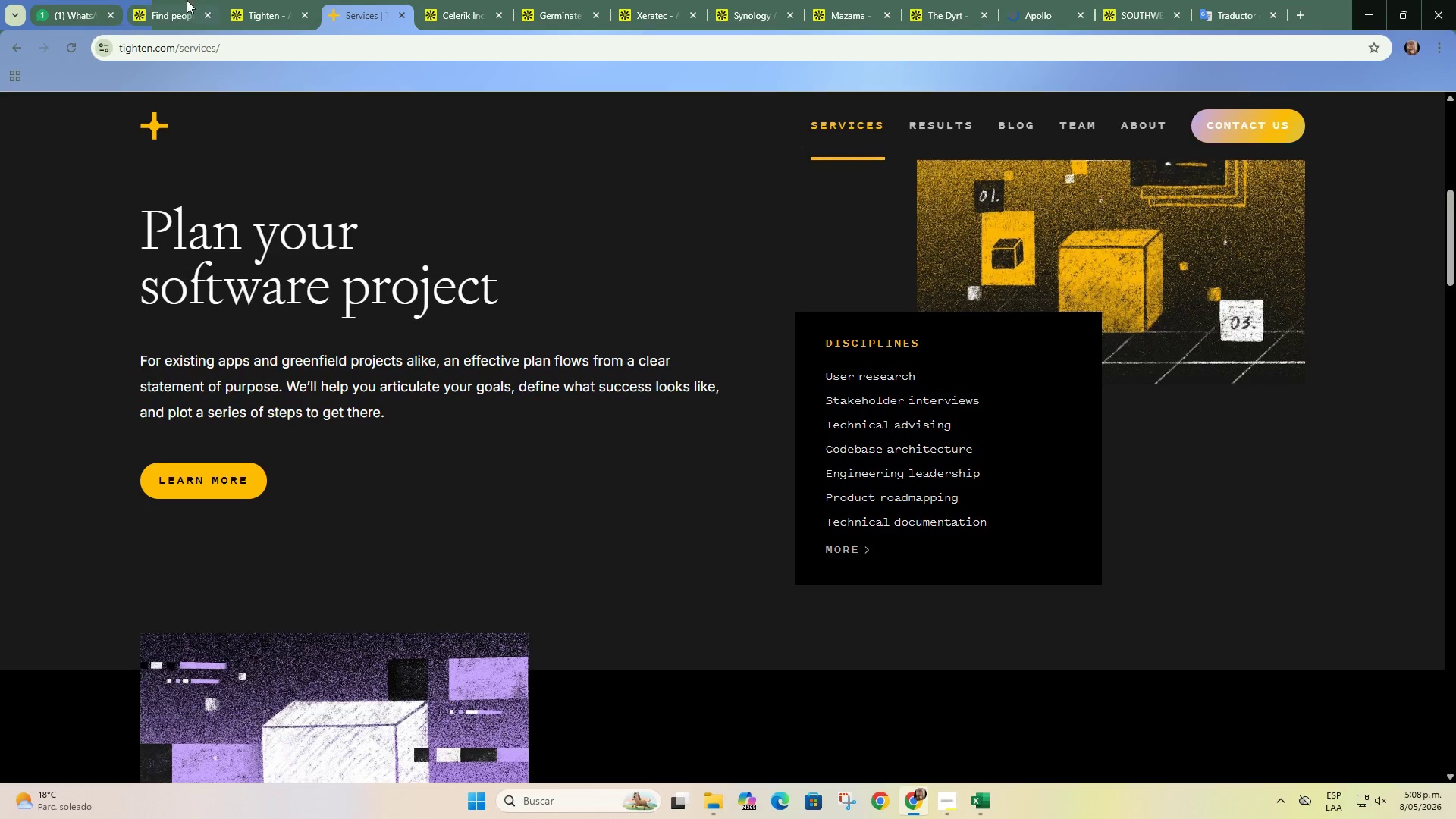 
left_click([238, 0])
 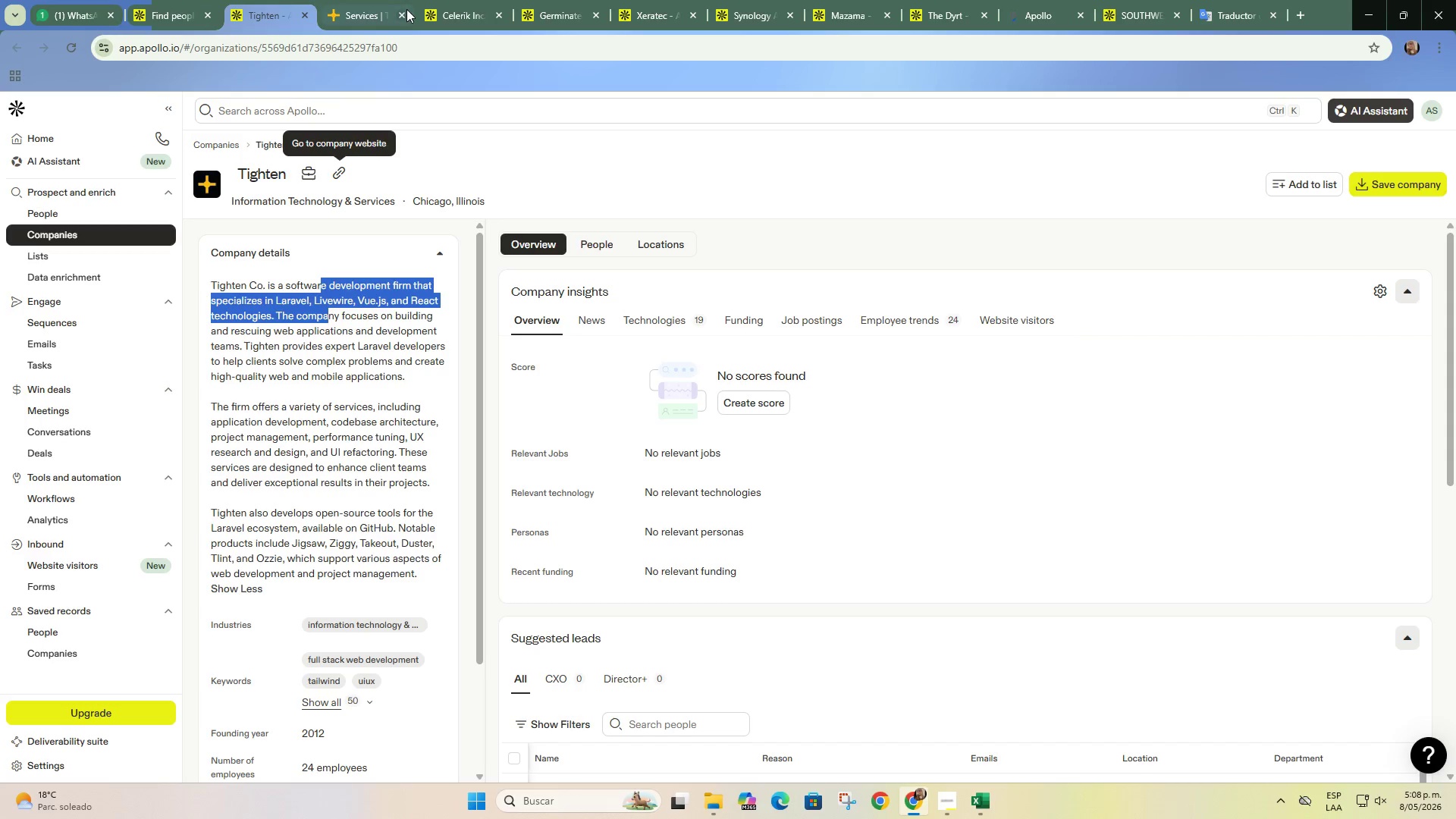 
left_click([403, 15])
 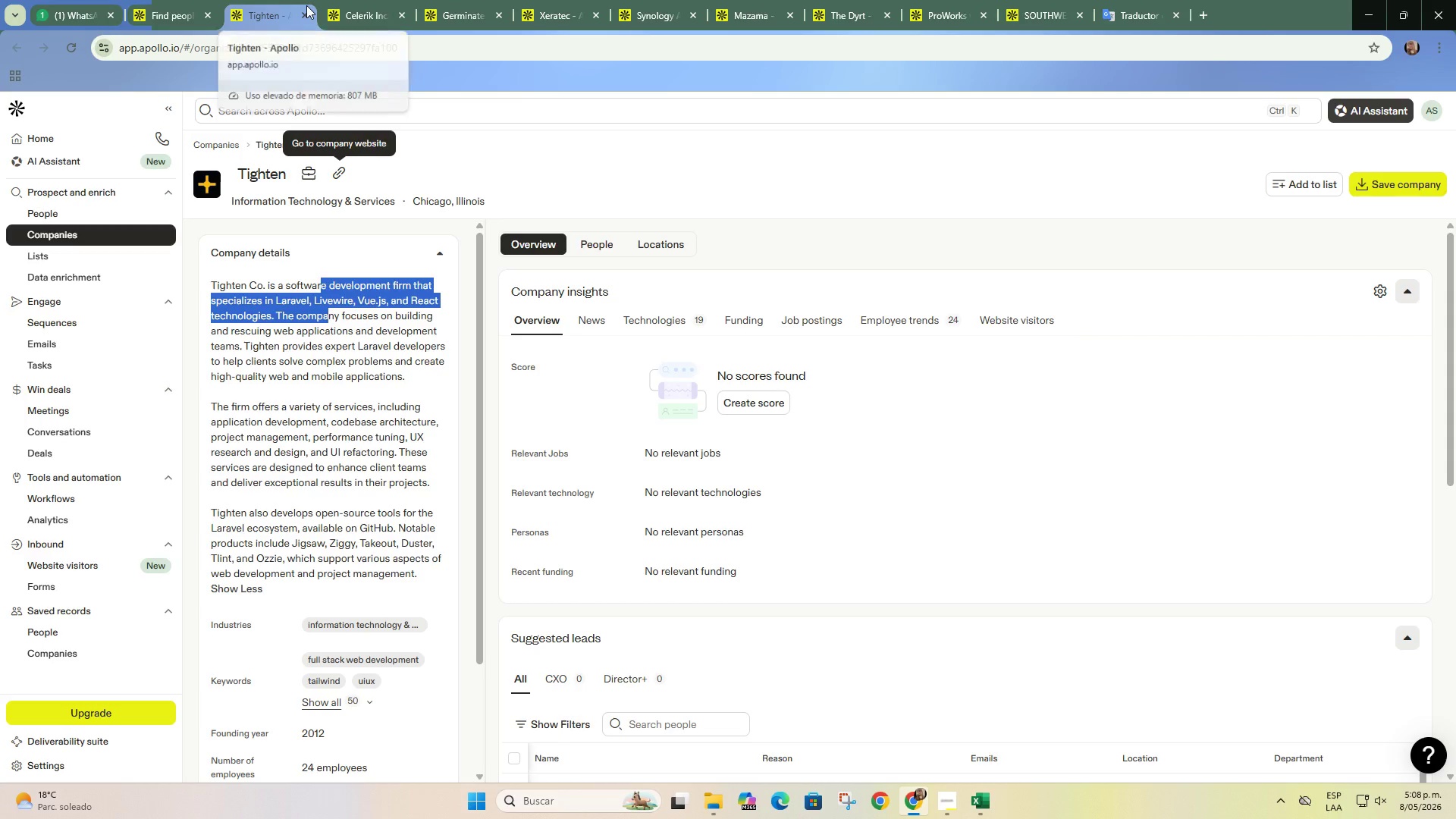 
double_click([306, 11])
 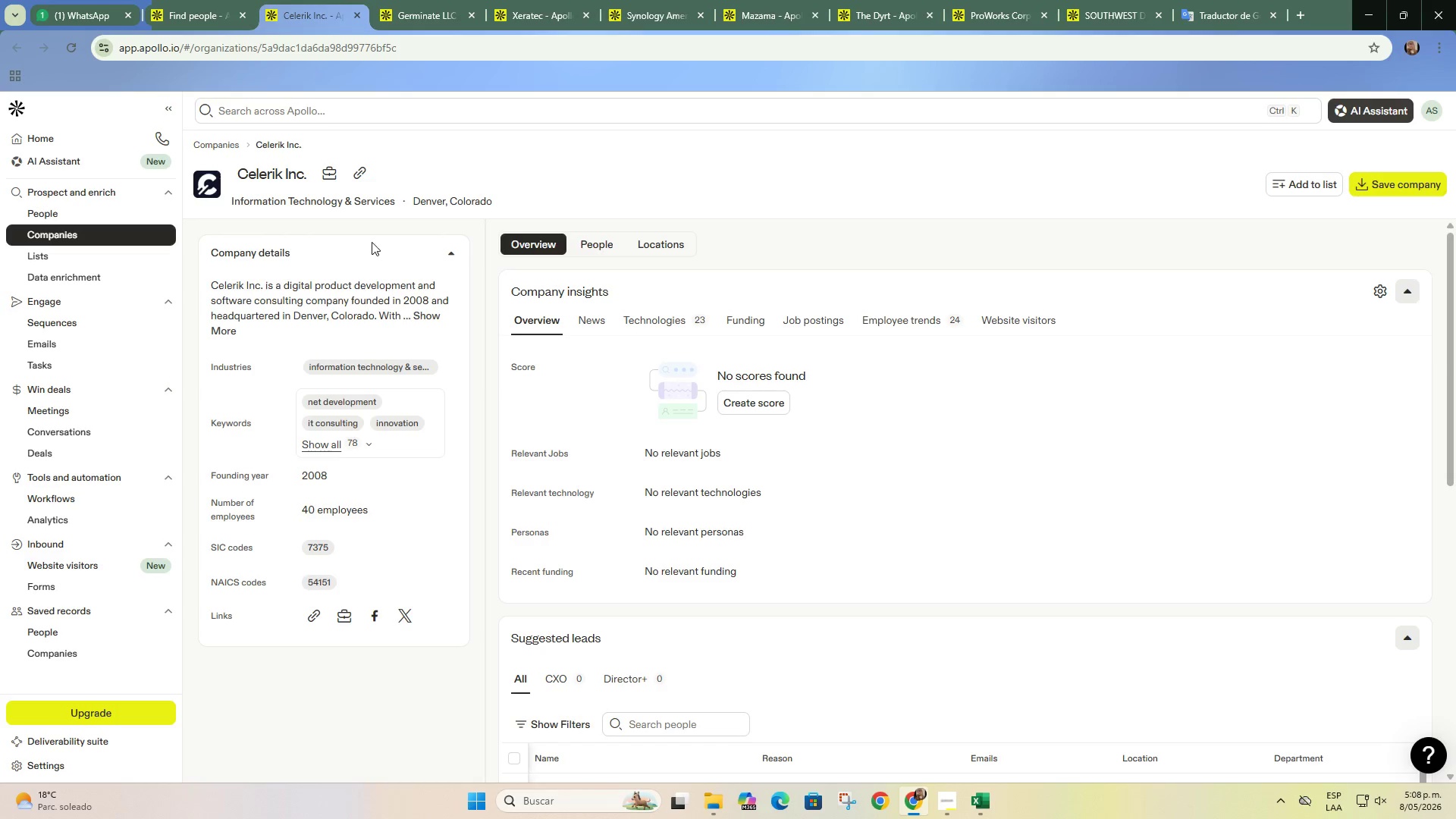 
left_click([358, 171])
 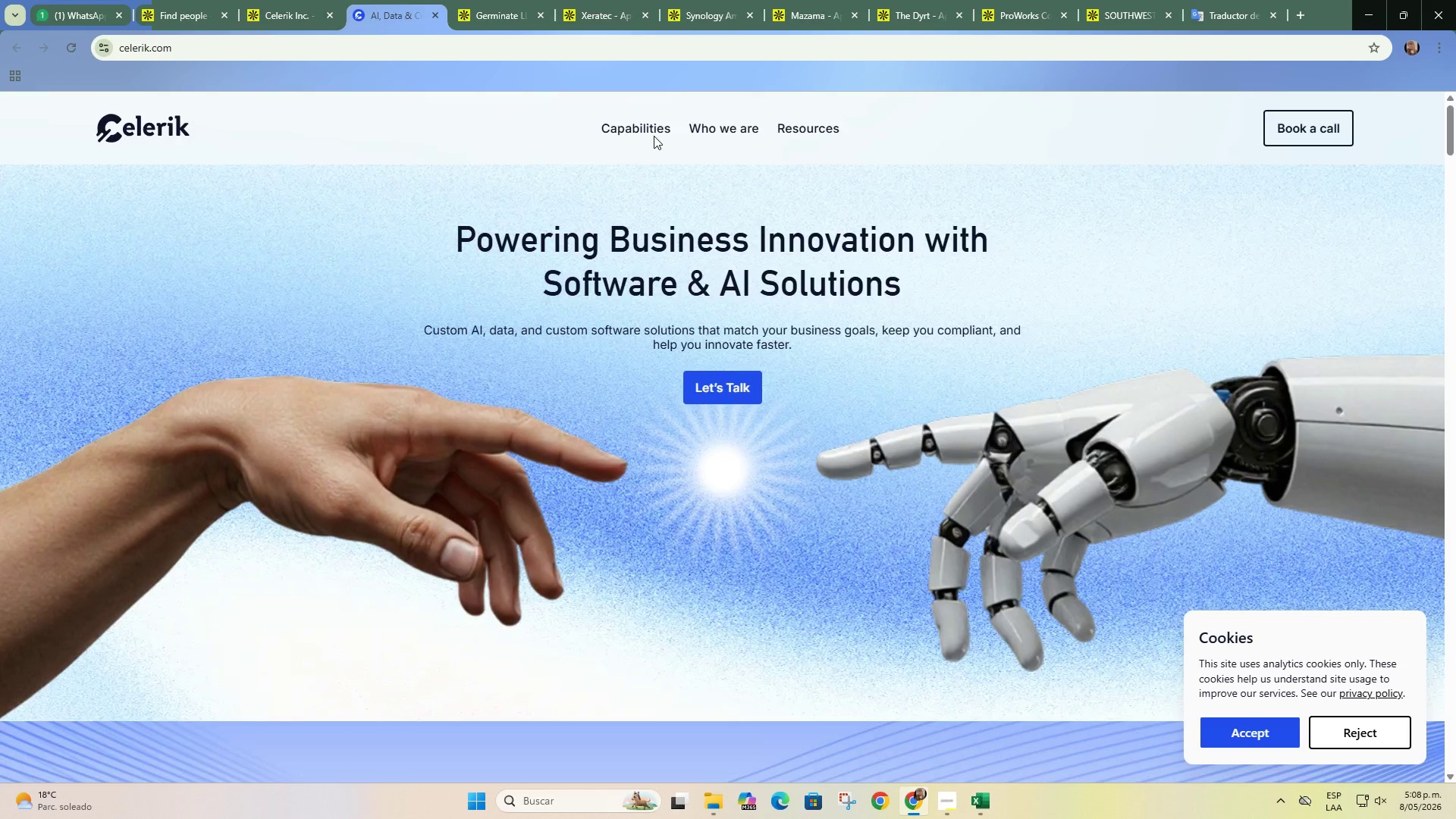 
wait(8.38)
 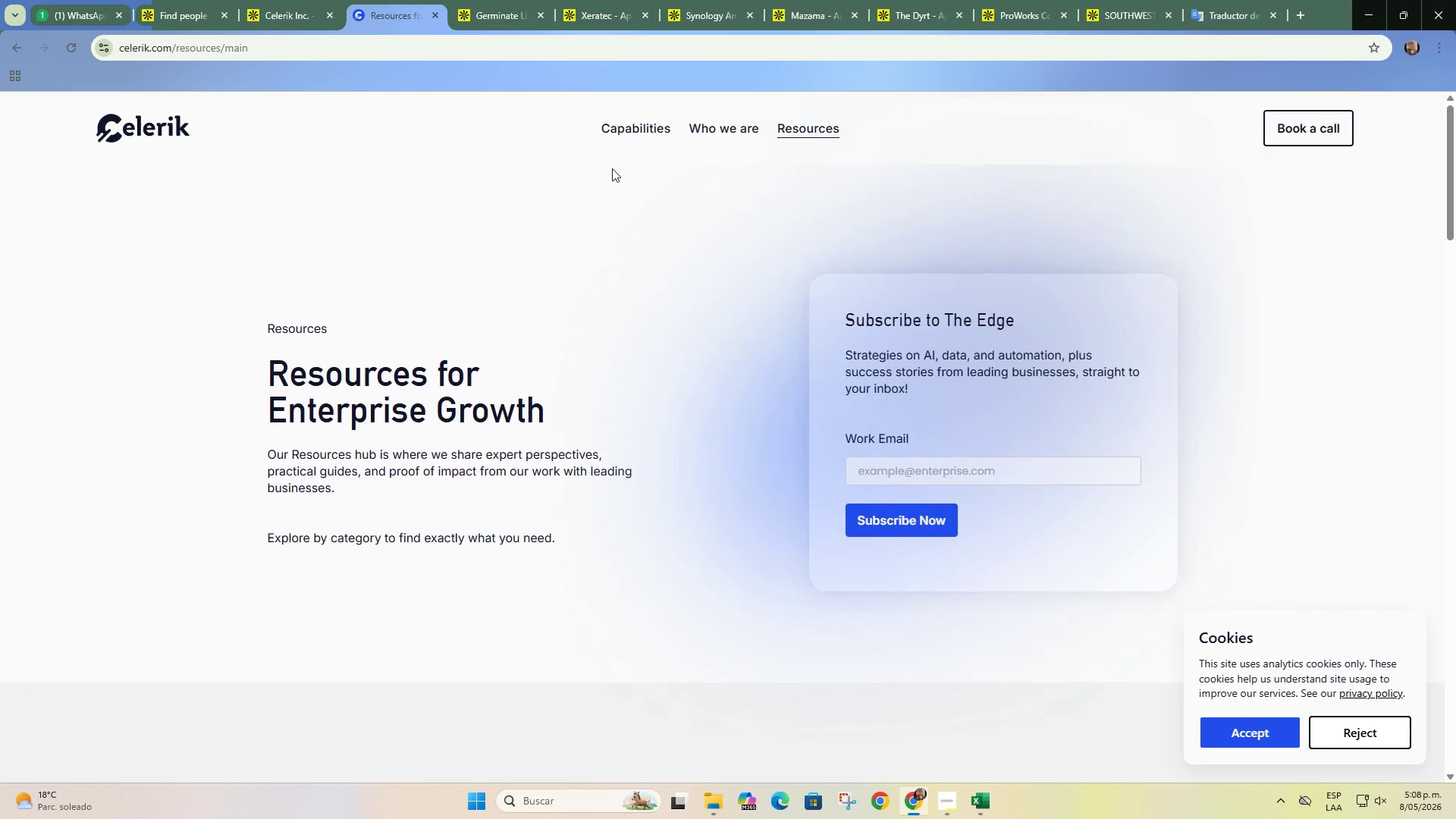 
left_click([635, 115])
 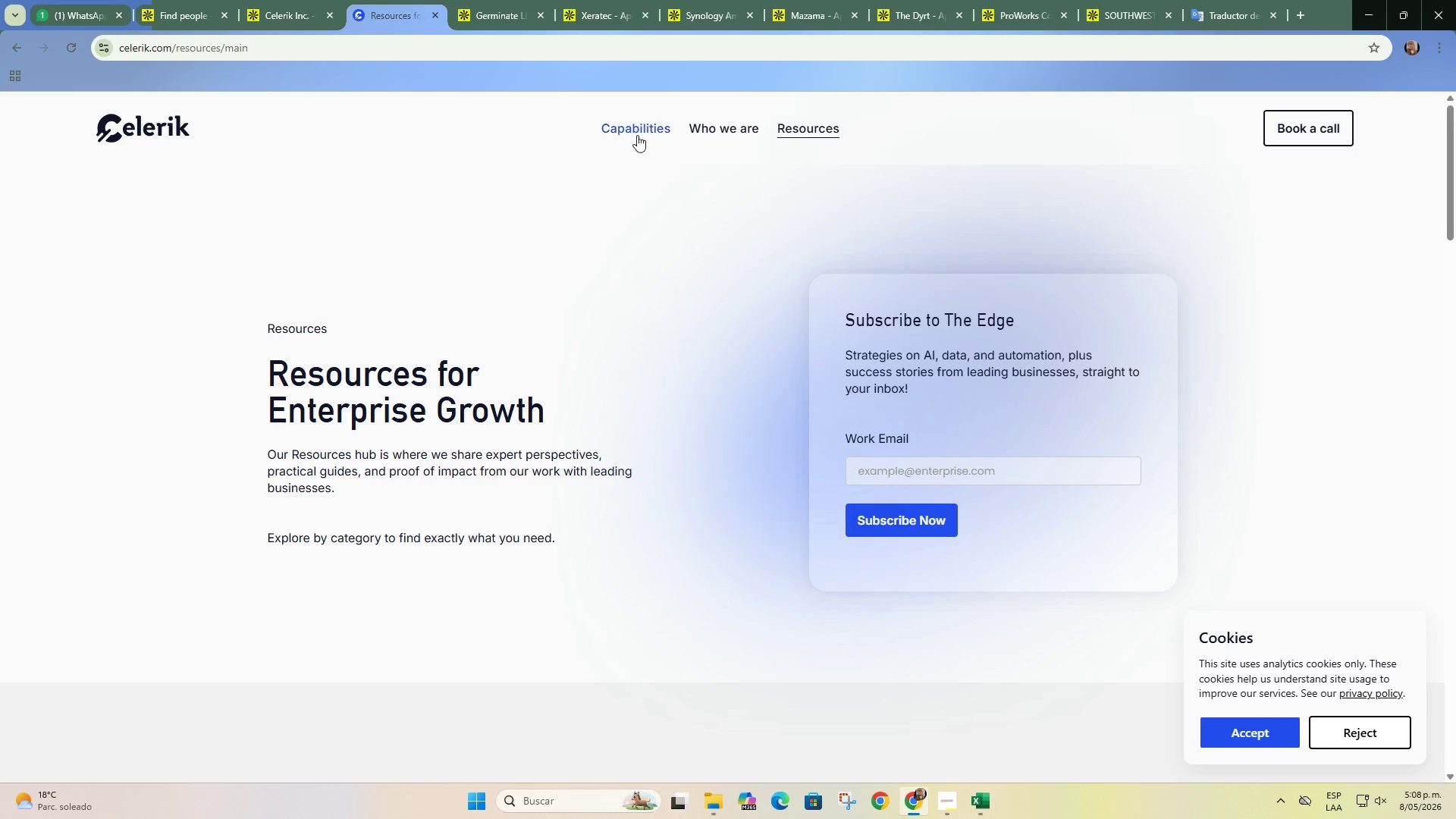 
scroll: coordinate [465, 317], scroll_direction: up, amount: 1.0
 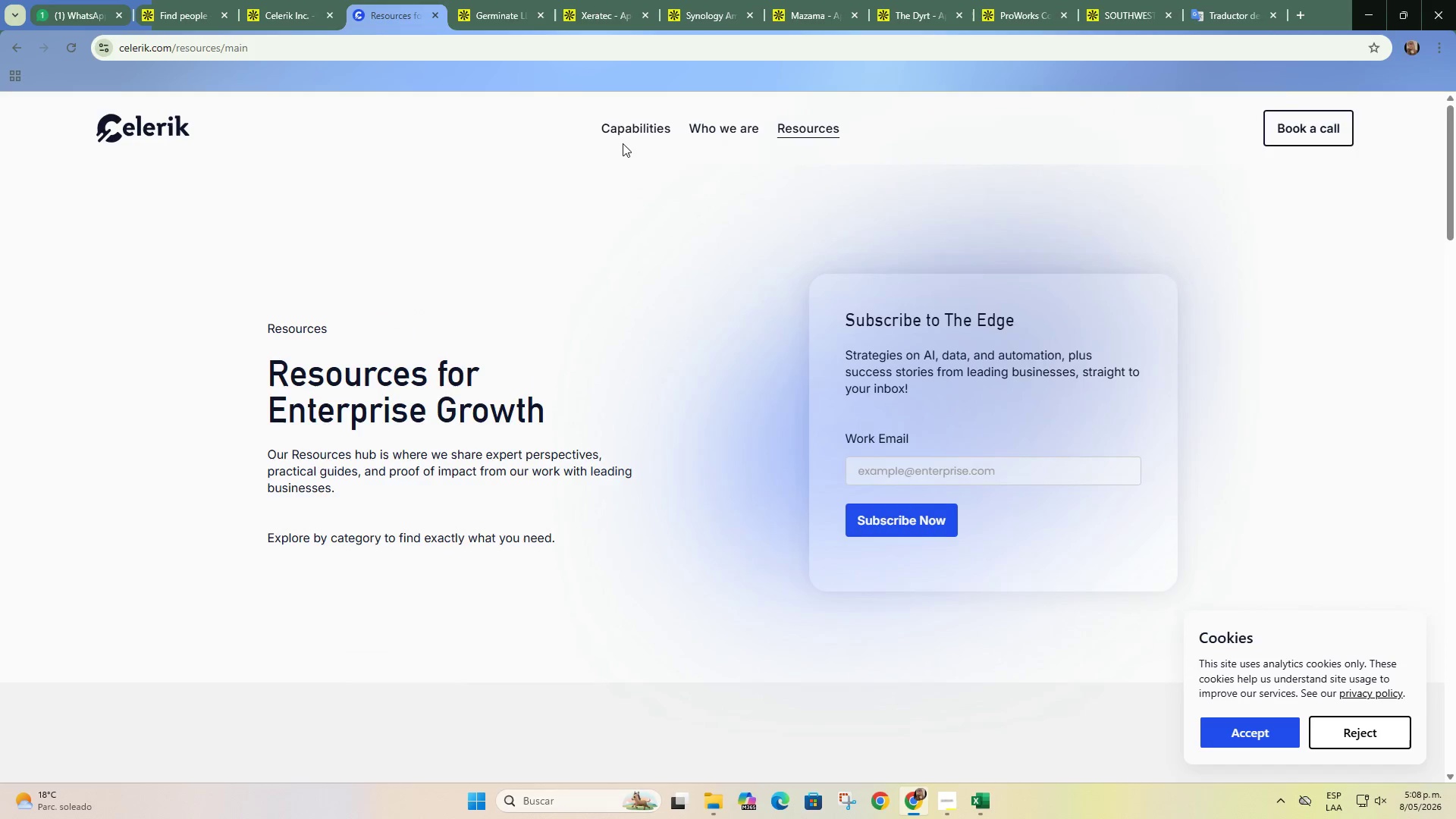 
double_click([638, 139])
 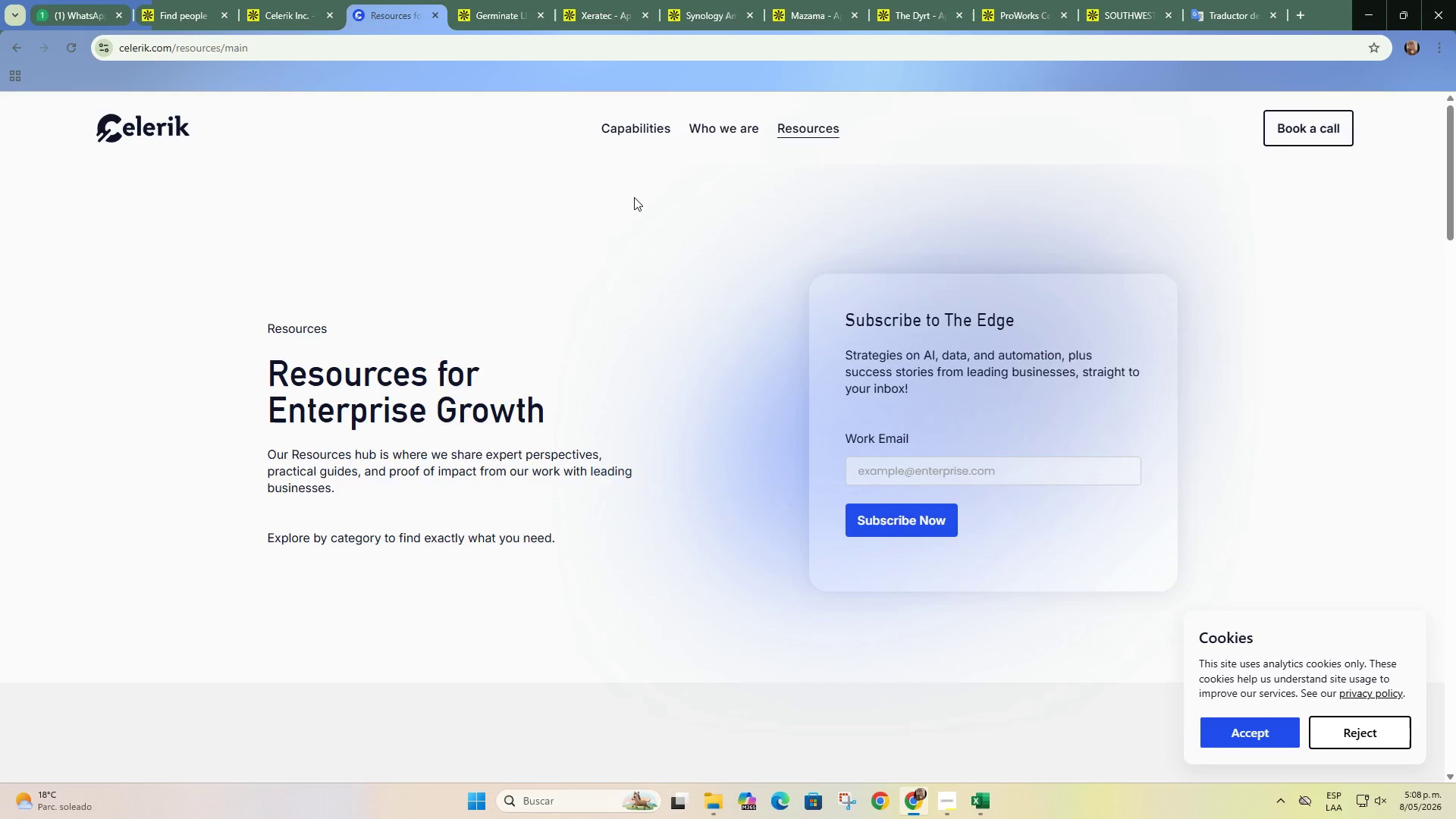 
scroll: coordinate [633, 302], scroll_direction: down, amount: 11.0
 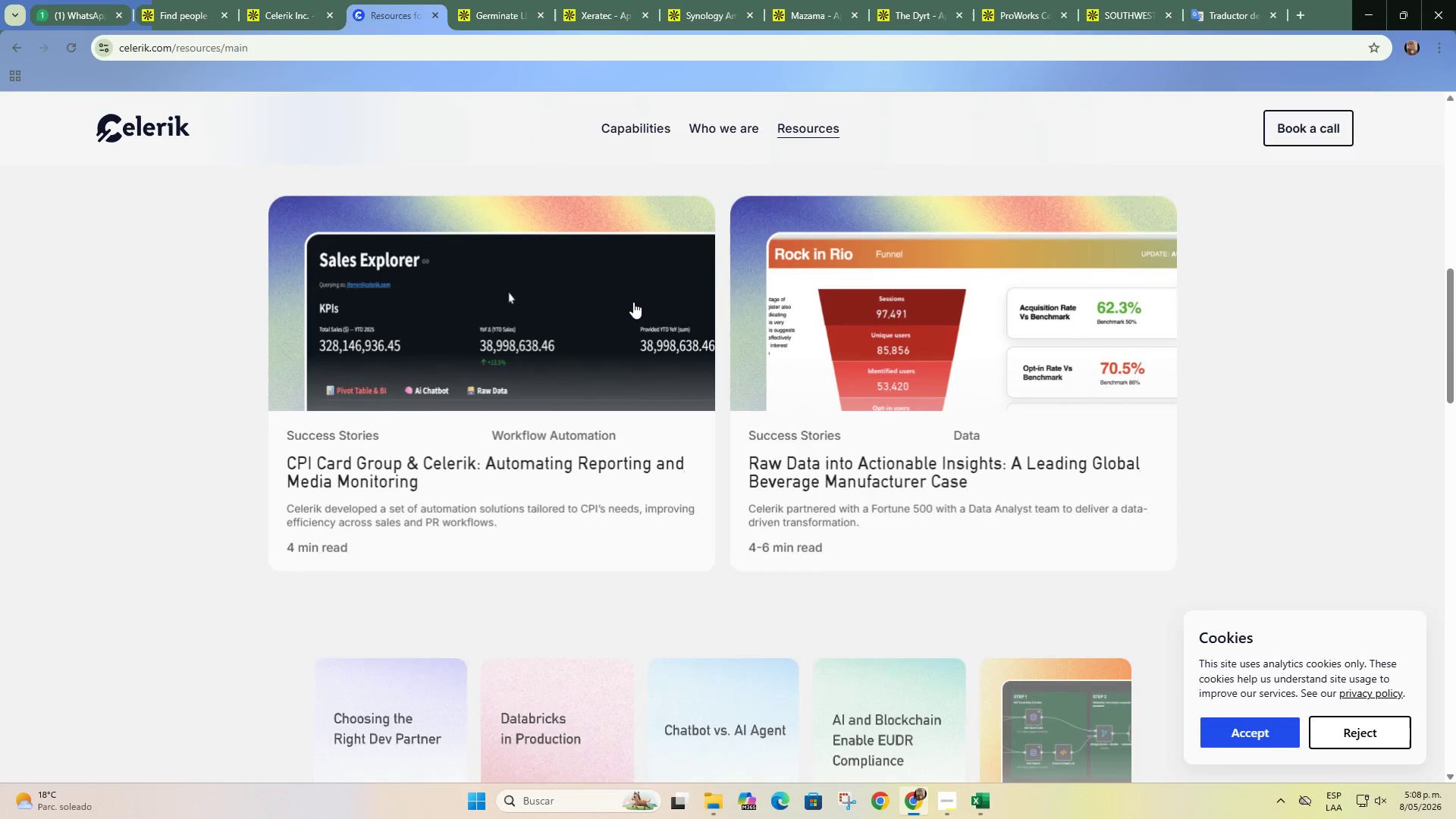 
scroll: coordinate [633, 302], scroll_direction: up, amount: 3.0
 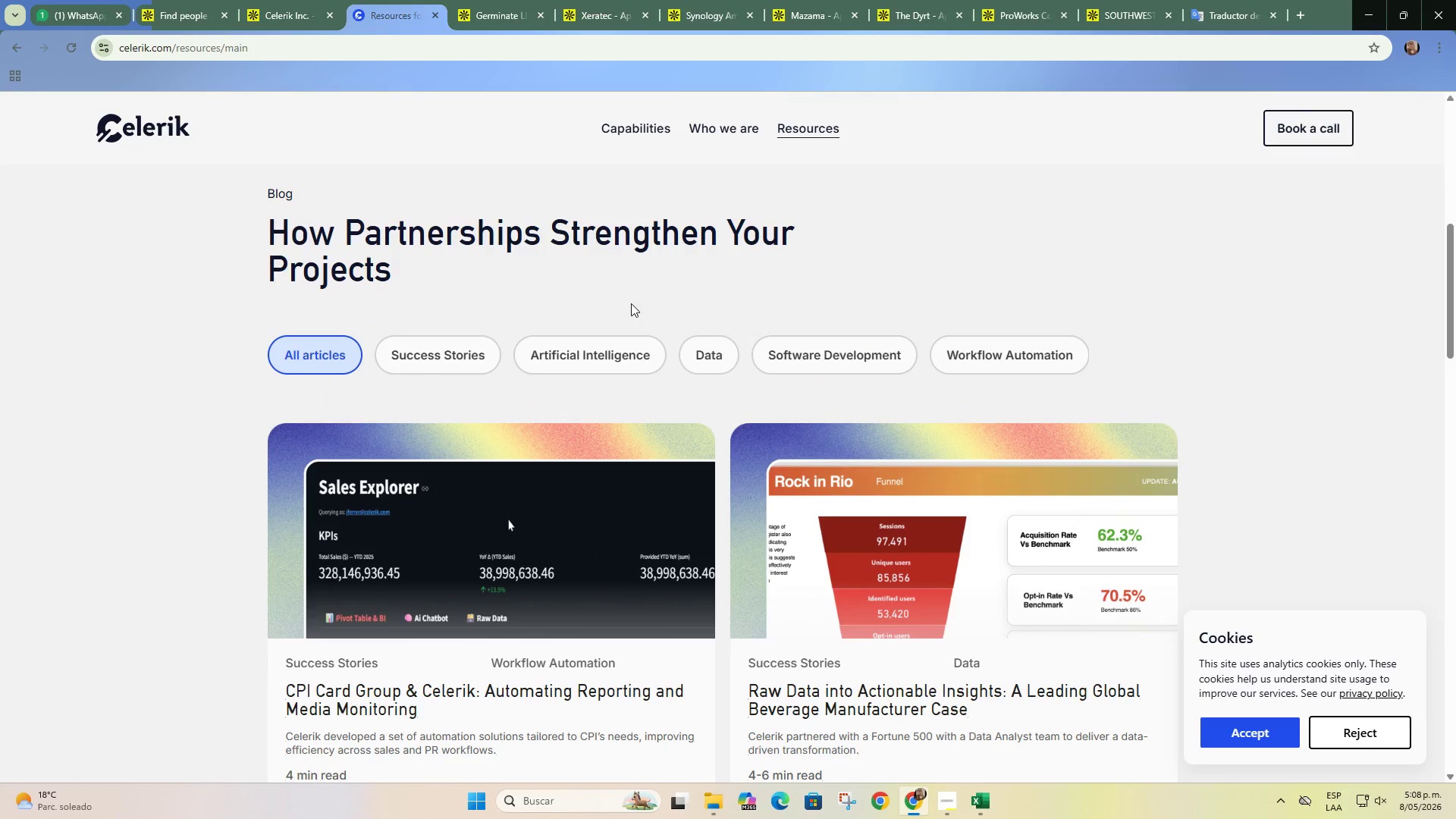 
left_click([636, 124])
 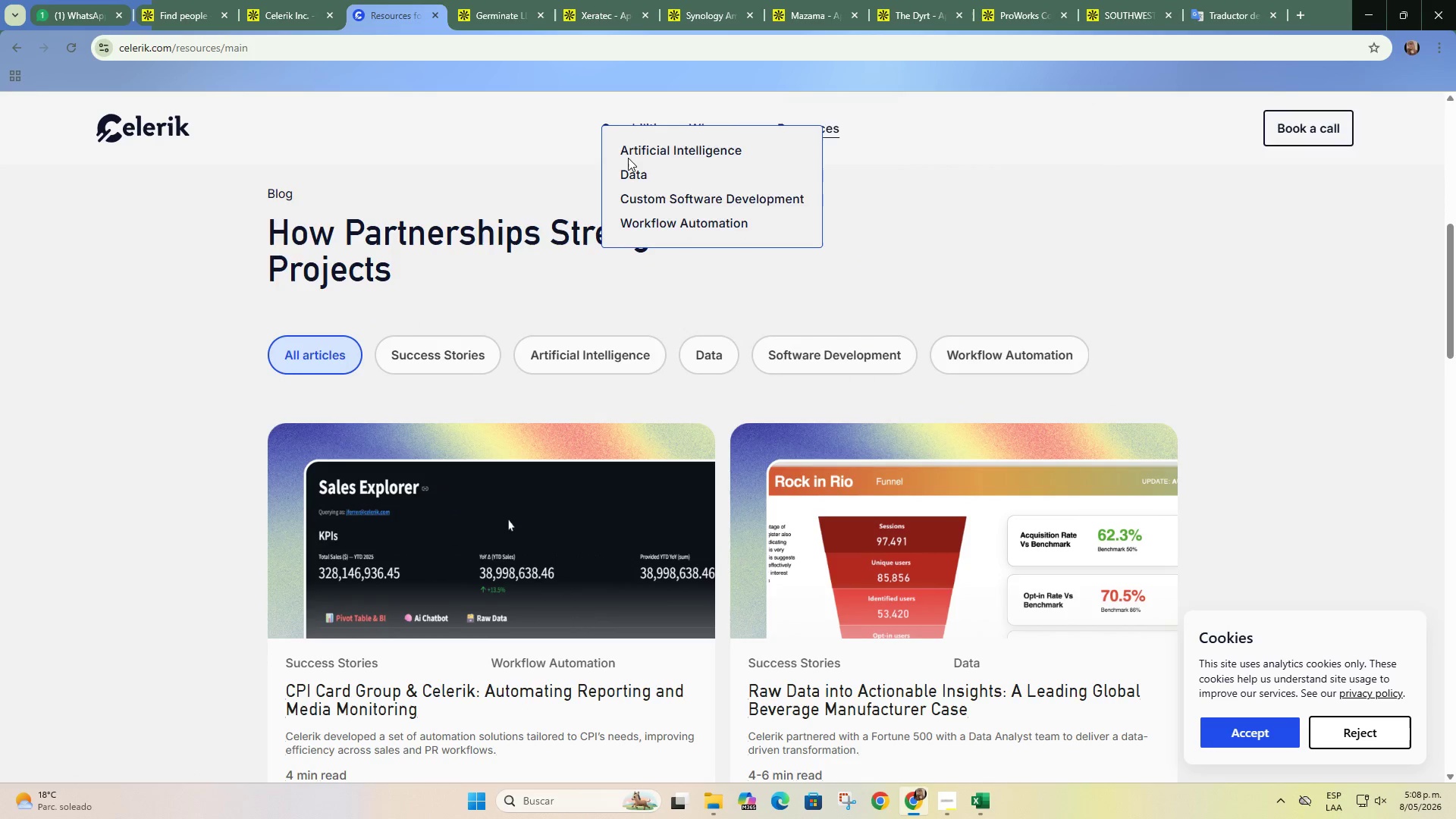 
double_click([644, 143])
 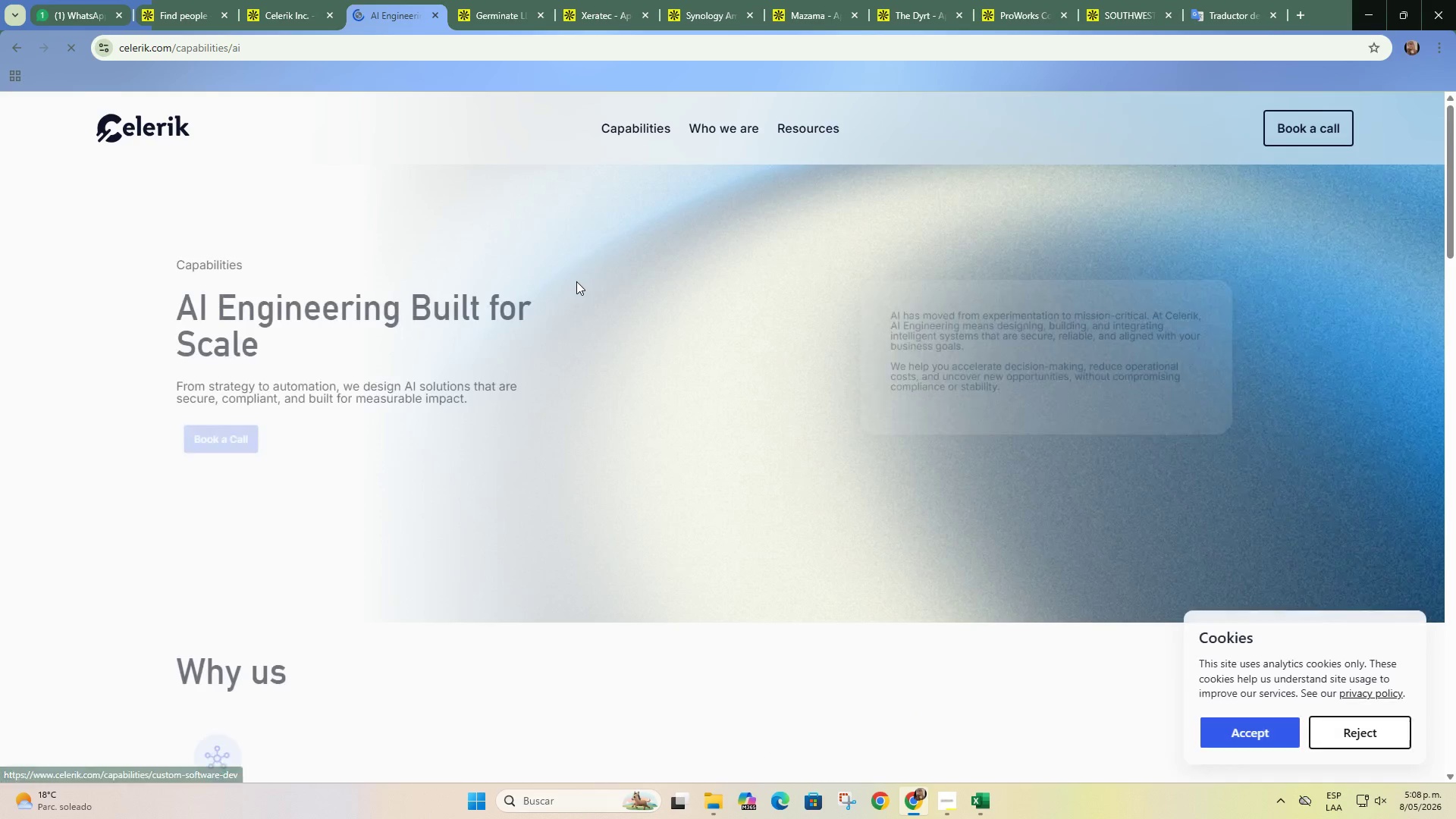 
scroll: coordinate [576, 281], scroll_direction: up, amount: 1.0
 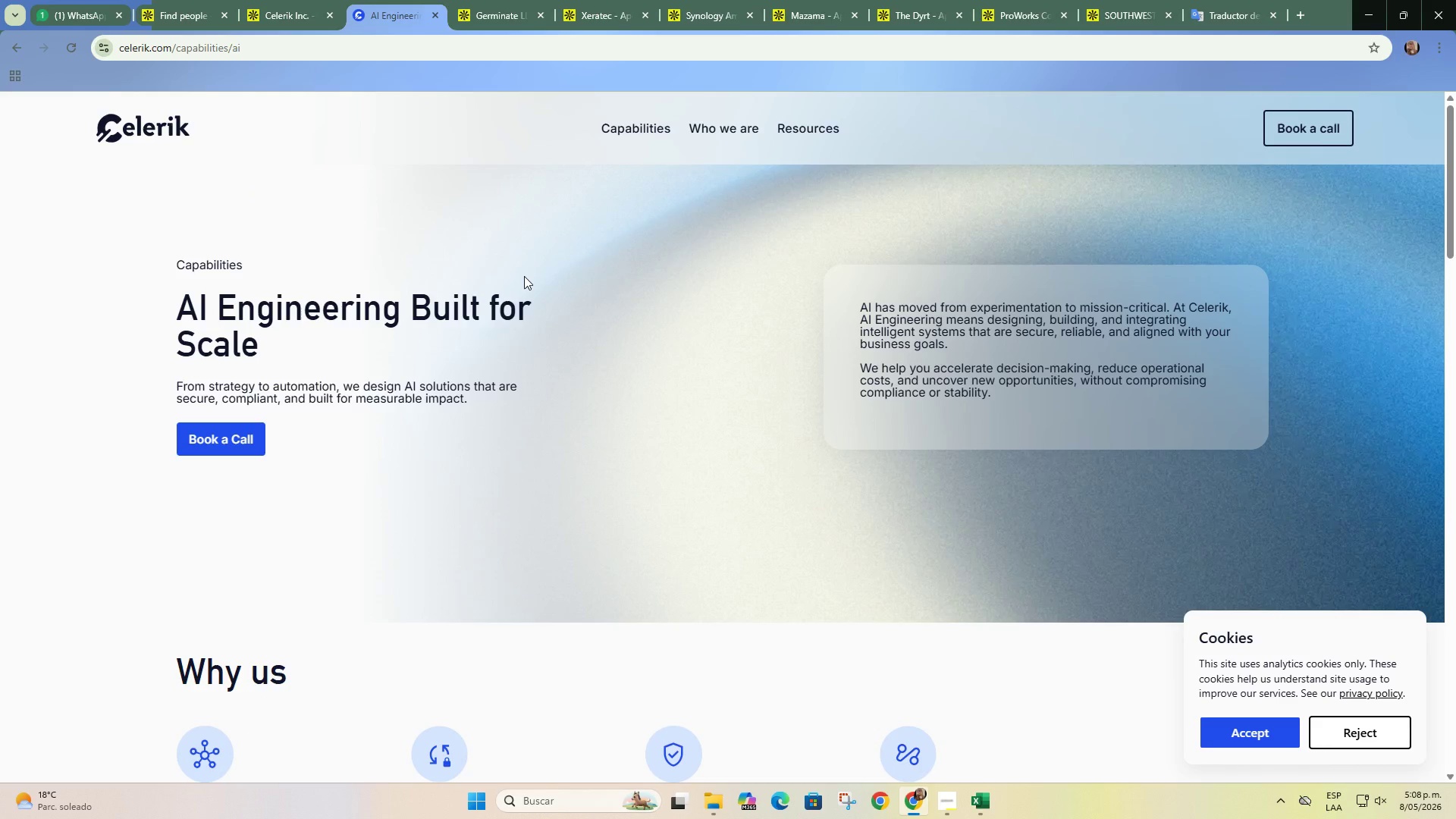 
scroll: coordinate [524, 276], scroll_direction: down, amount: 13.0
 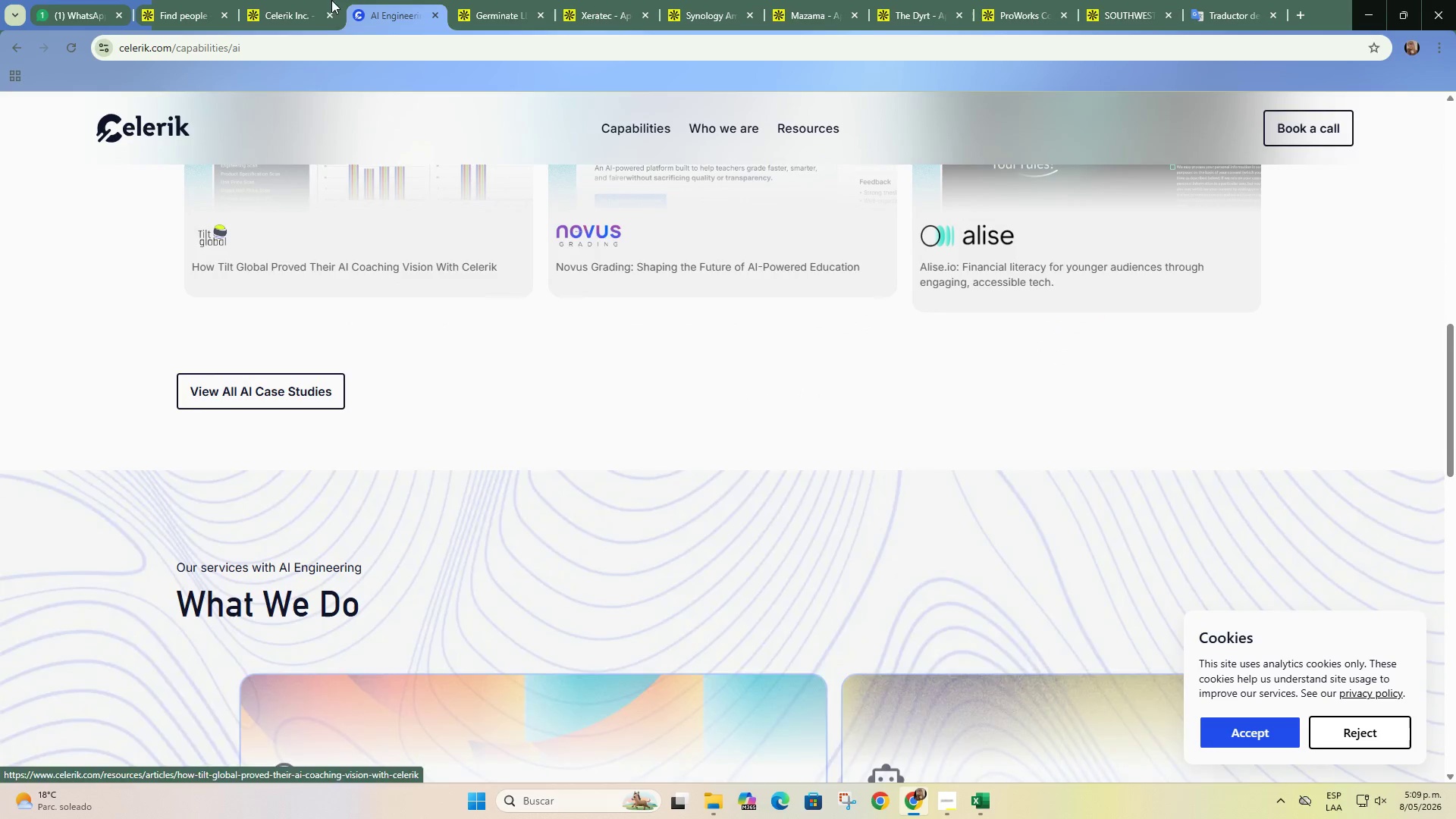 
left_click([312, 0])
 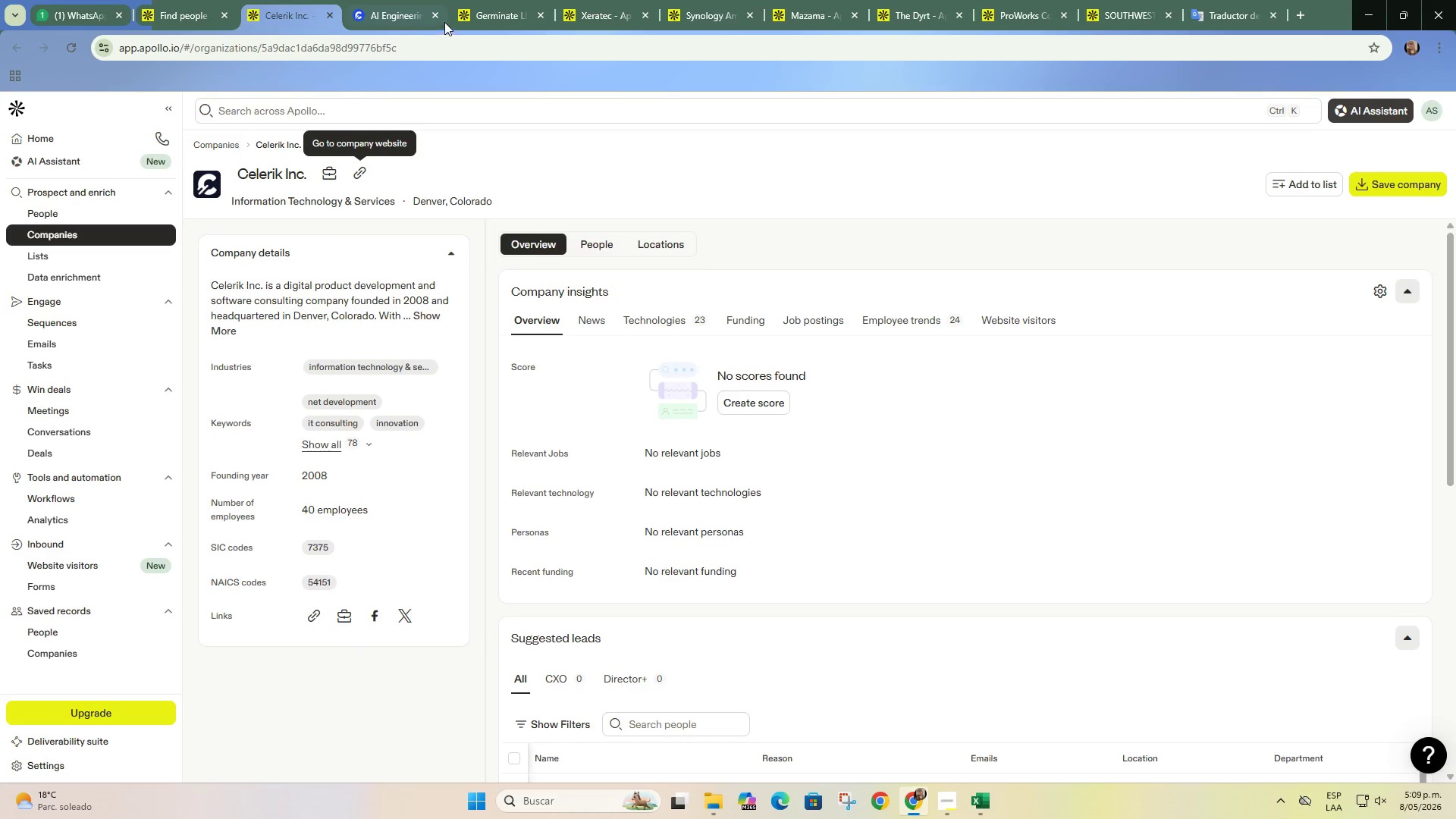 
left_click([434, 16])
 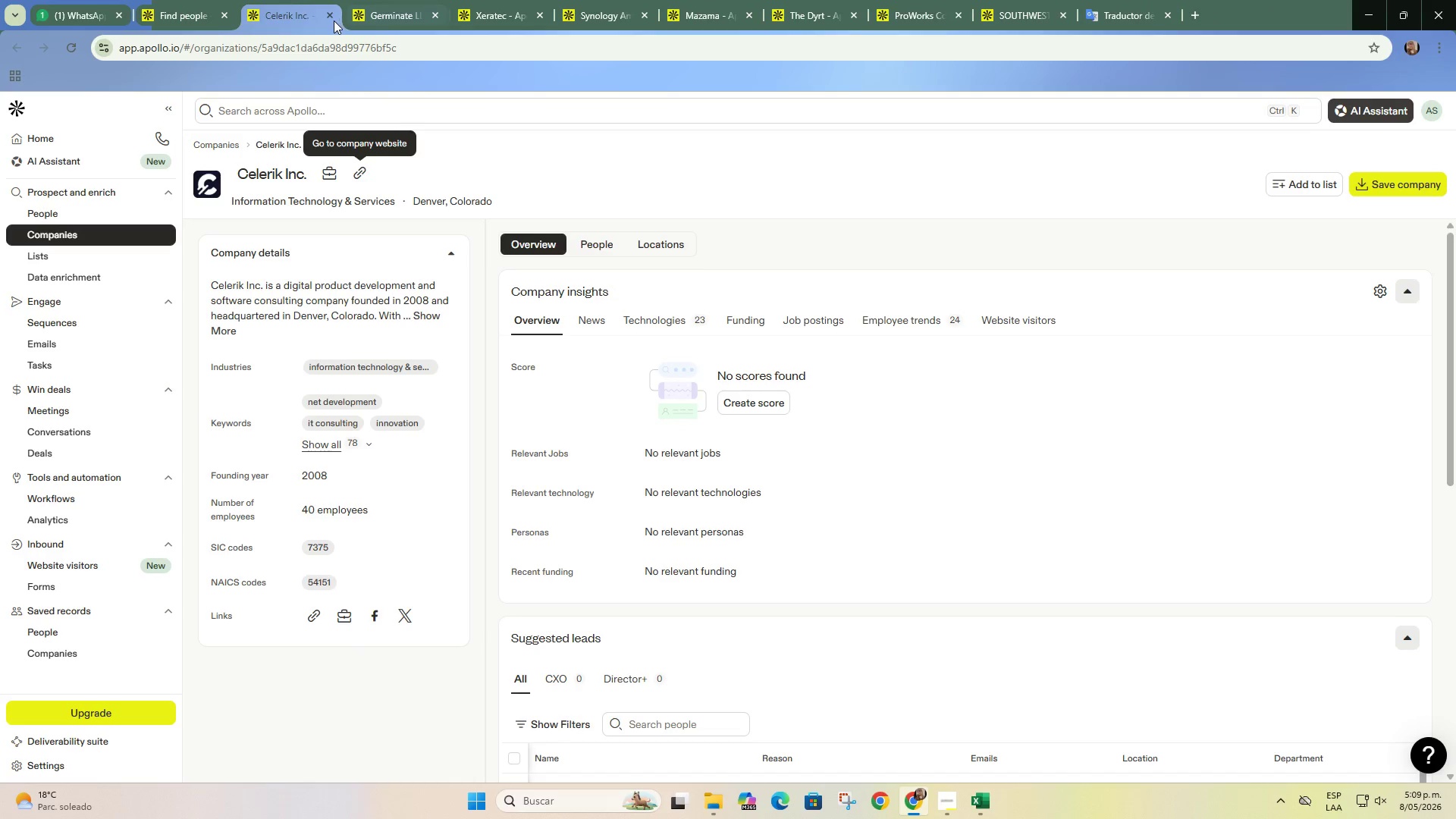 
left_click([334, 20])
 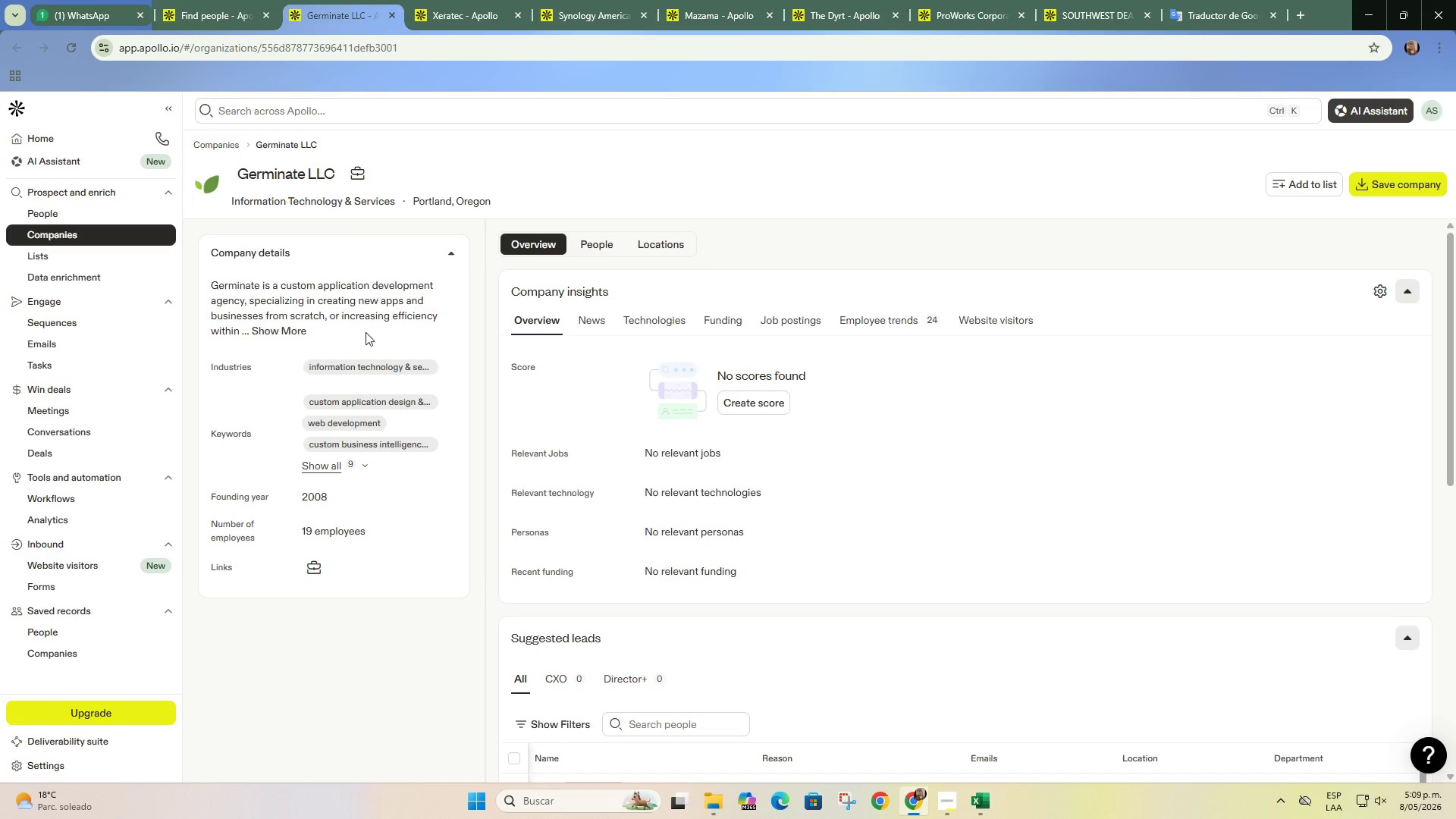 
left_click([290, 334])
 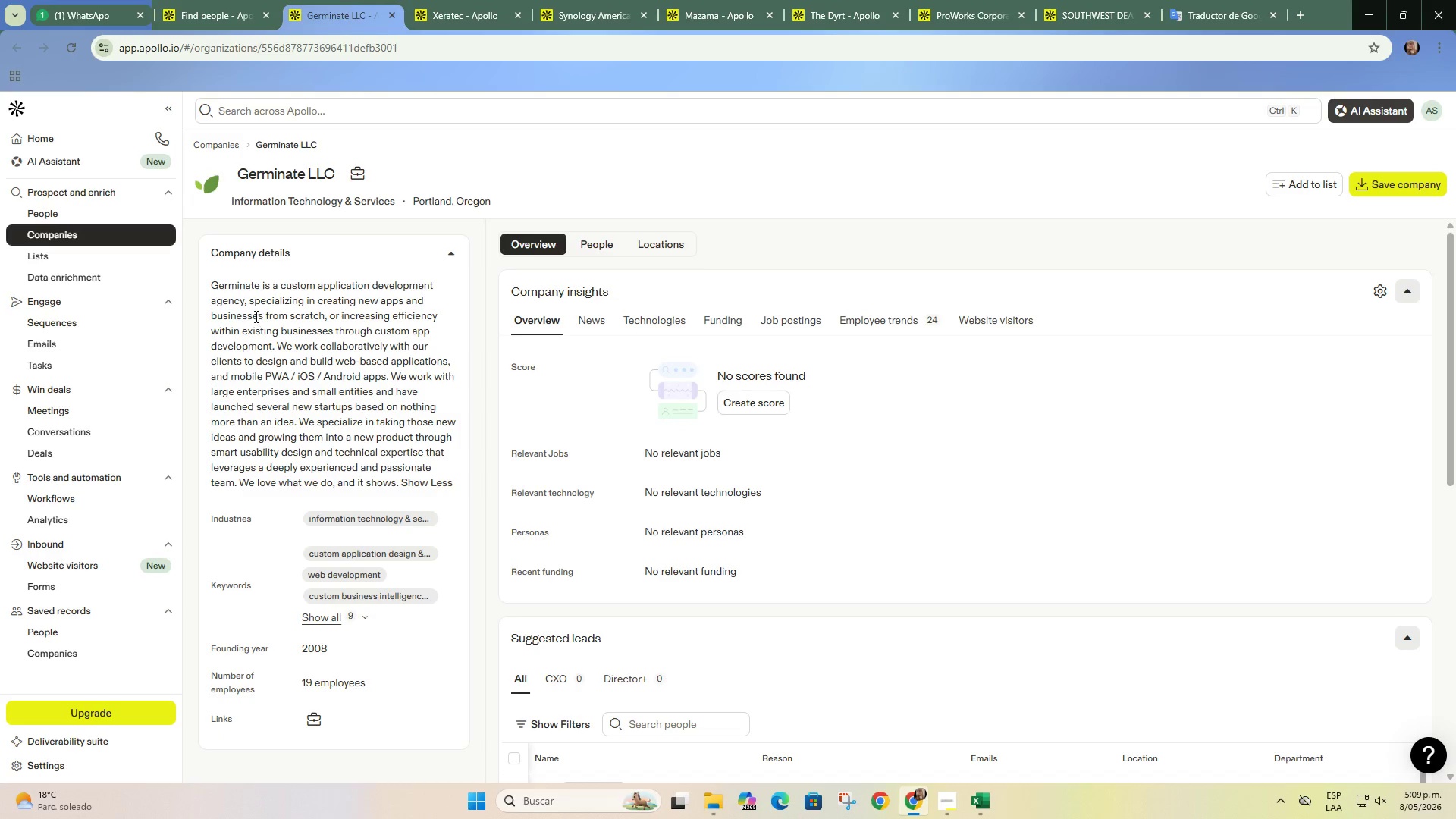 
left_click_drag(start_coordinate=[234, 312], to_coordinate=[370, 372])
 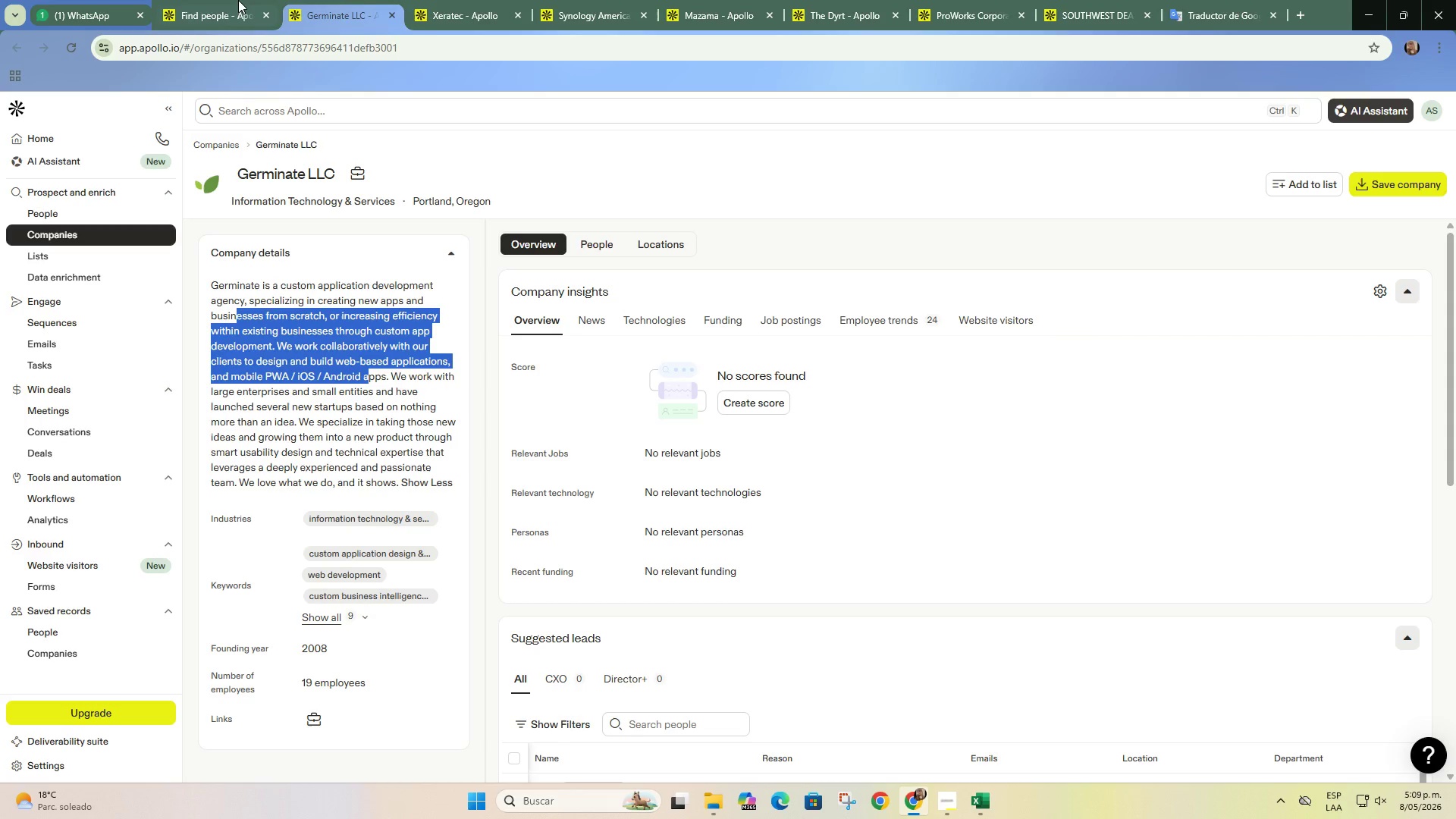 
left_click([238, 0])
 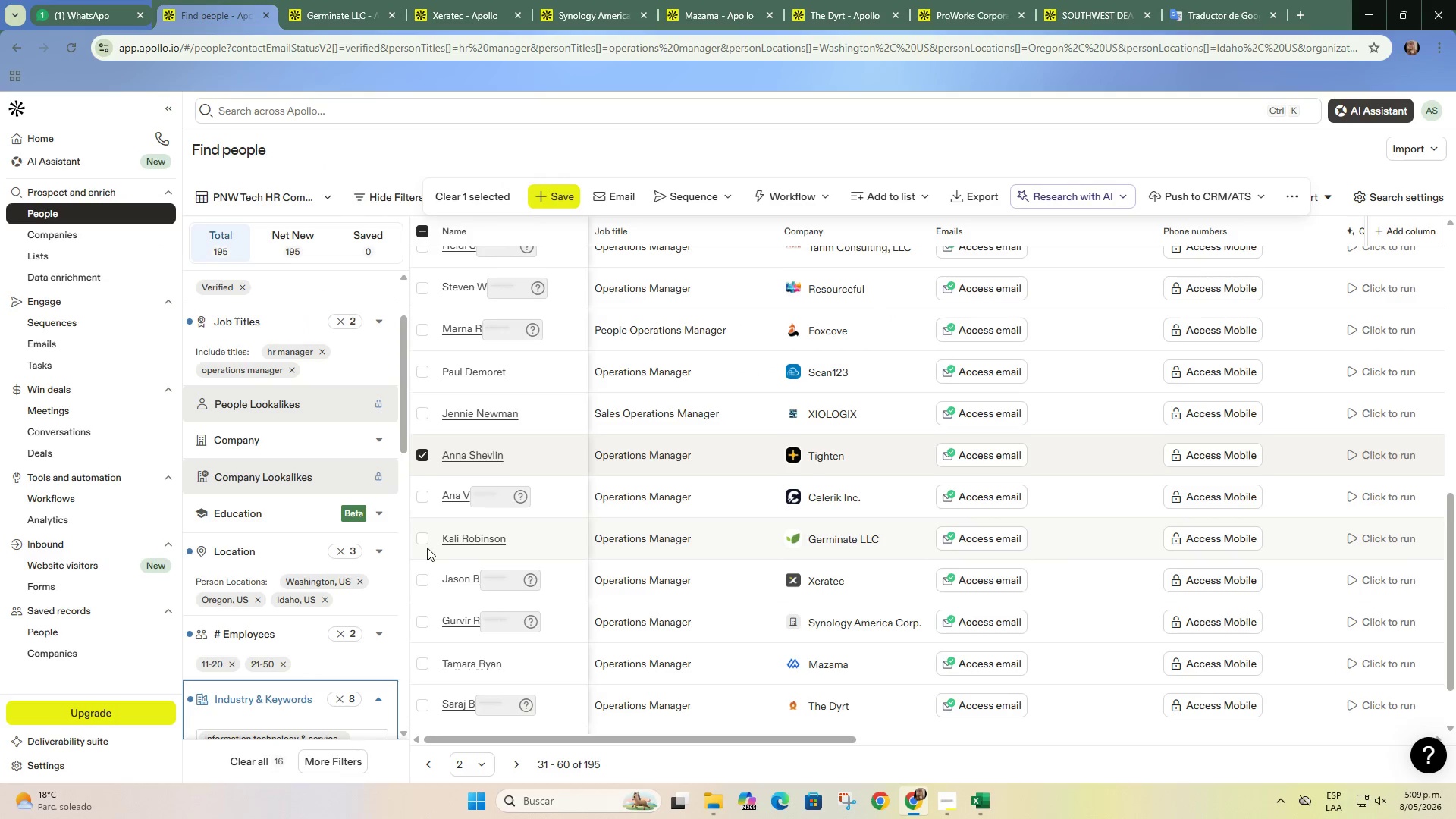 
left_click([425, 542])
 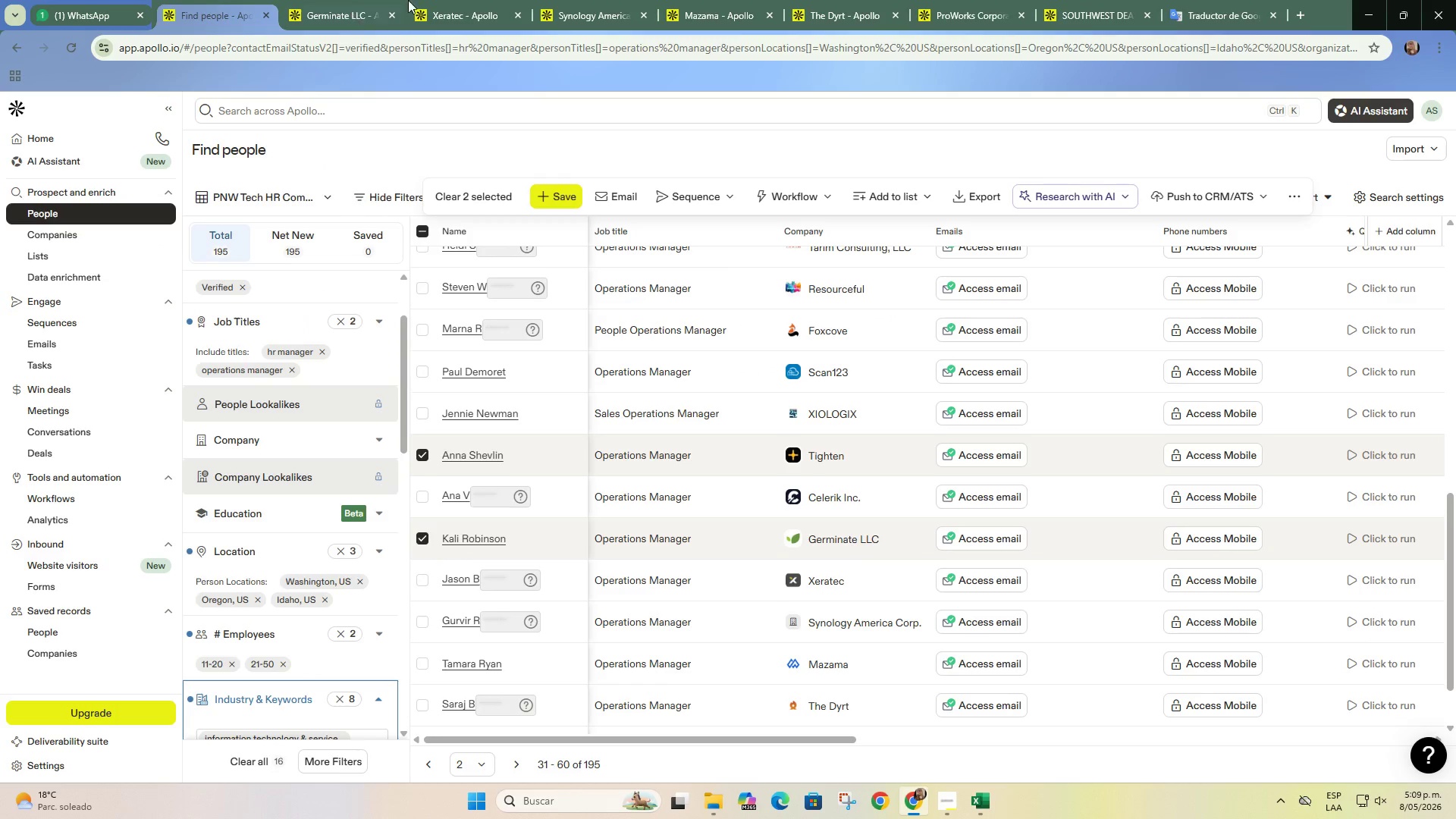 
left_click([462, 0])
 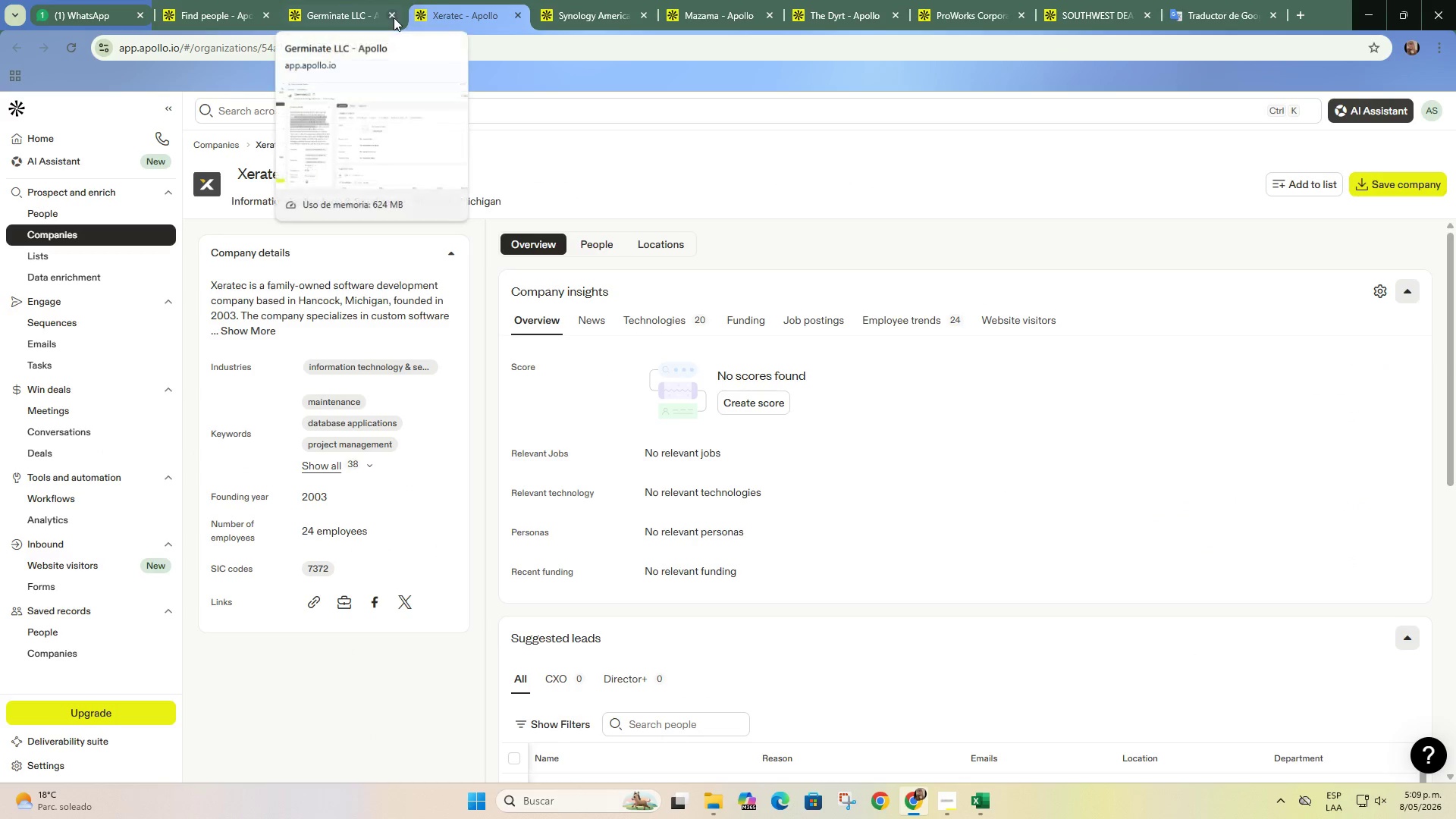 
left_click([394, 17])
 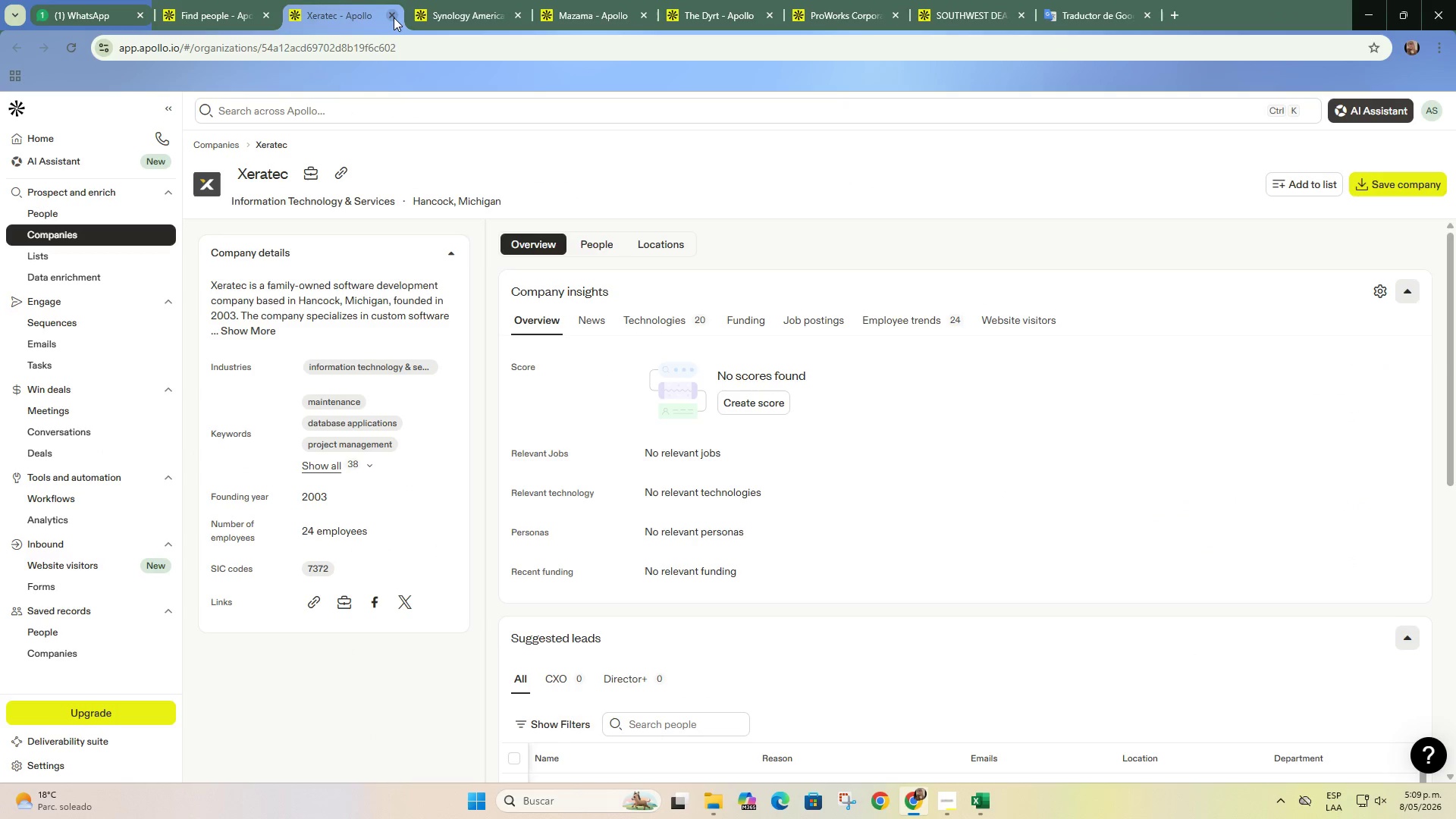 
left_click([394, 17])
 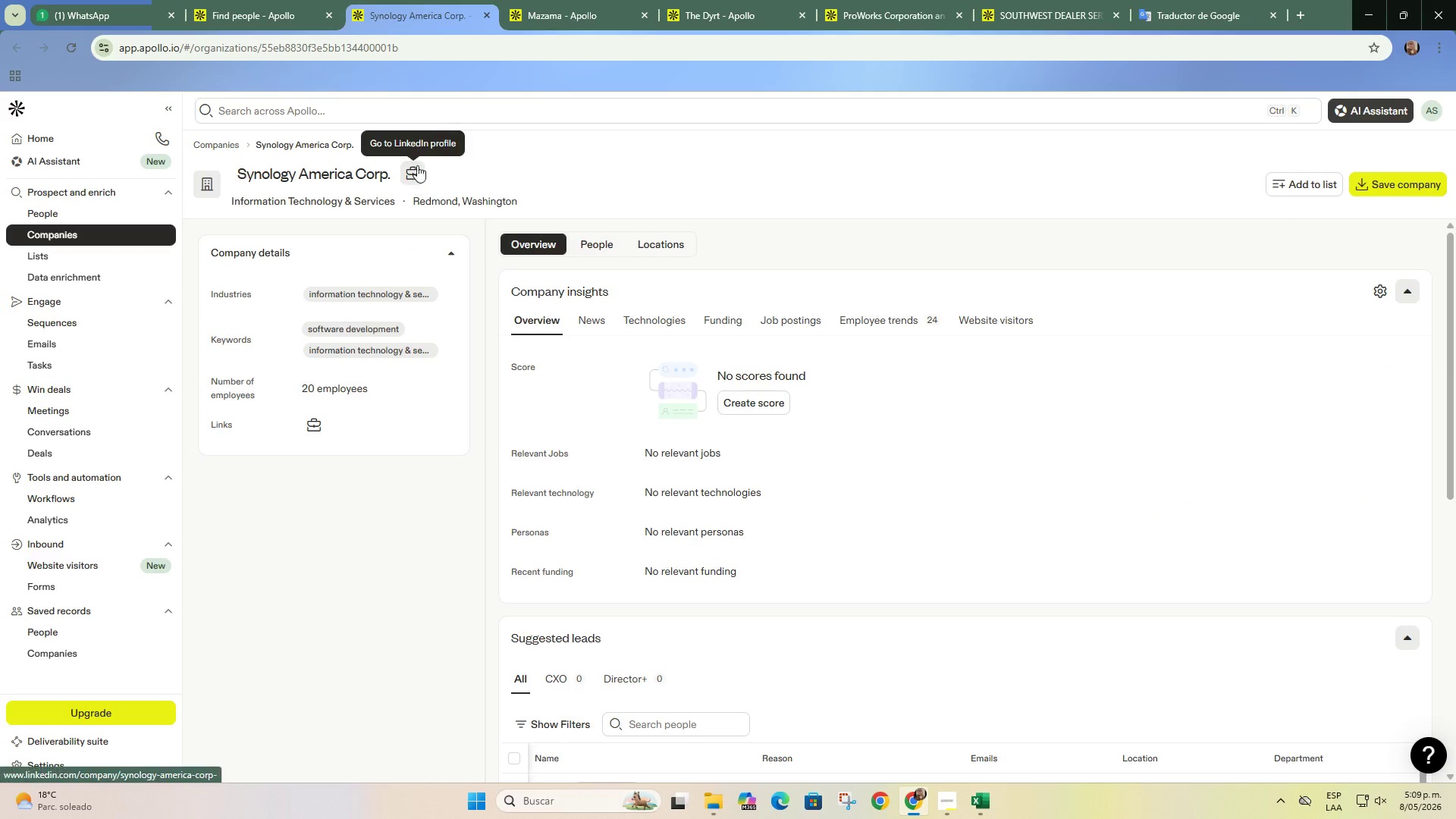 
left_click([486, 18])
 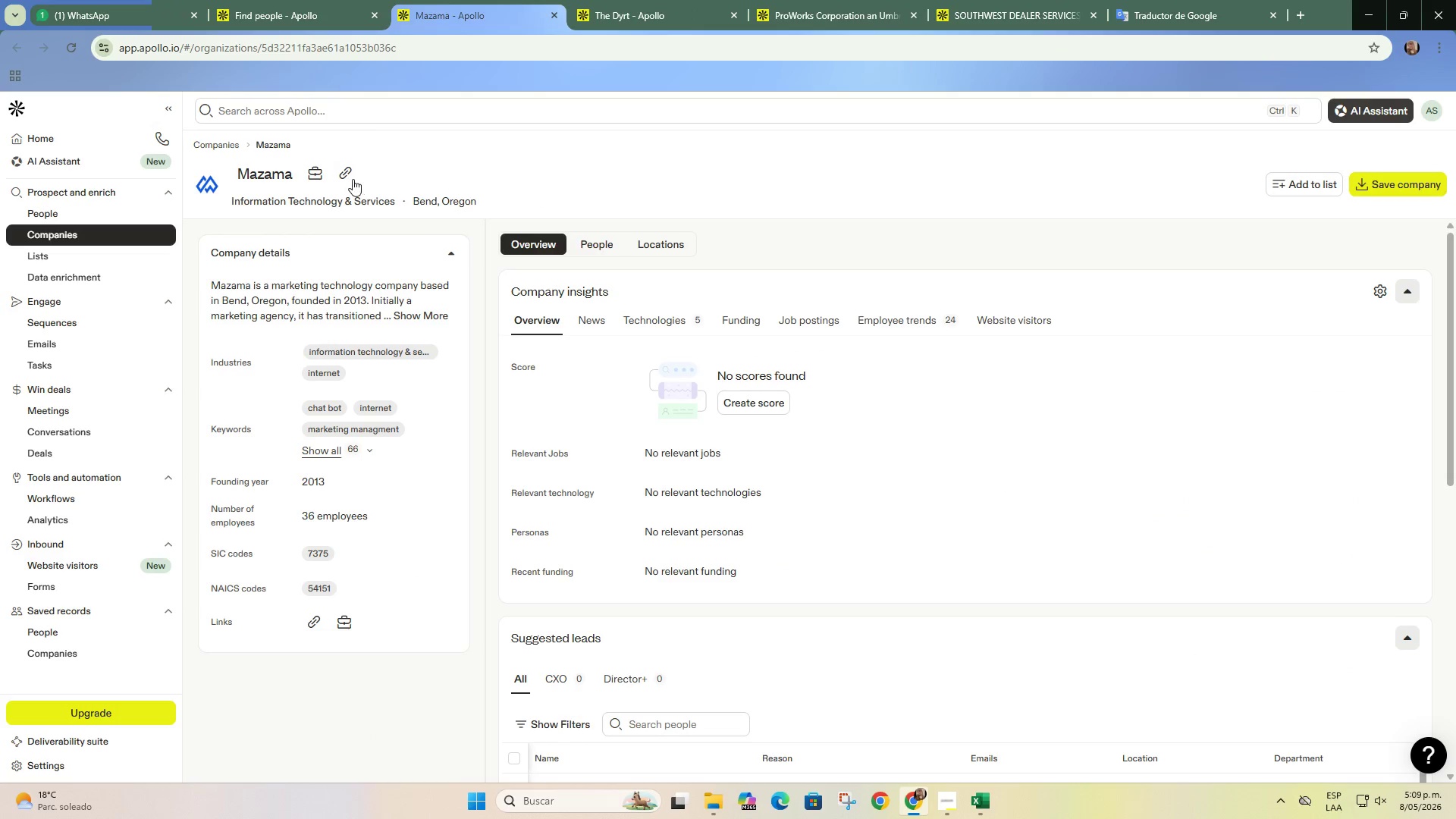 
left_click([353, 179])
 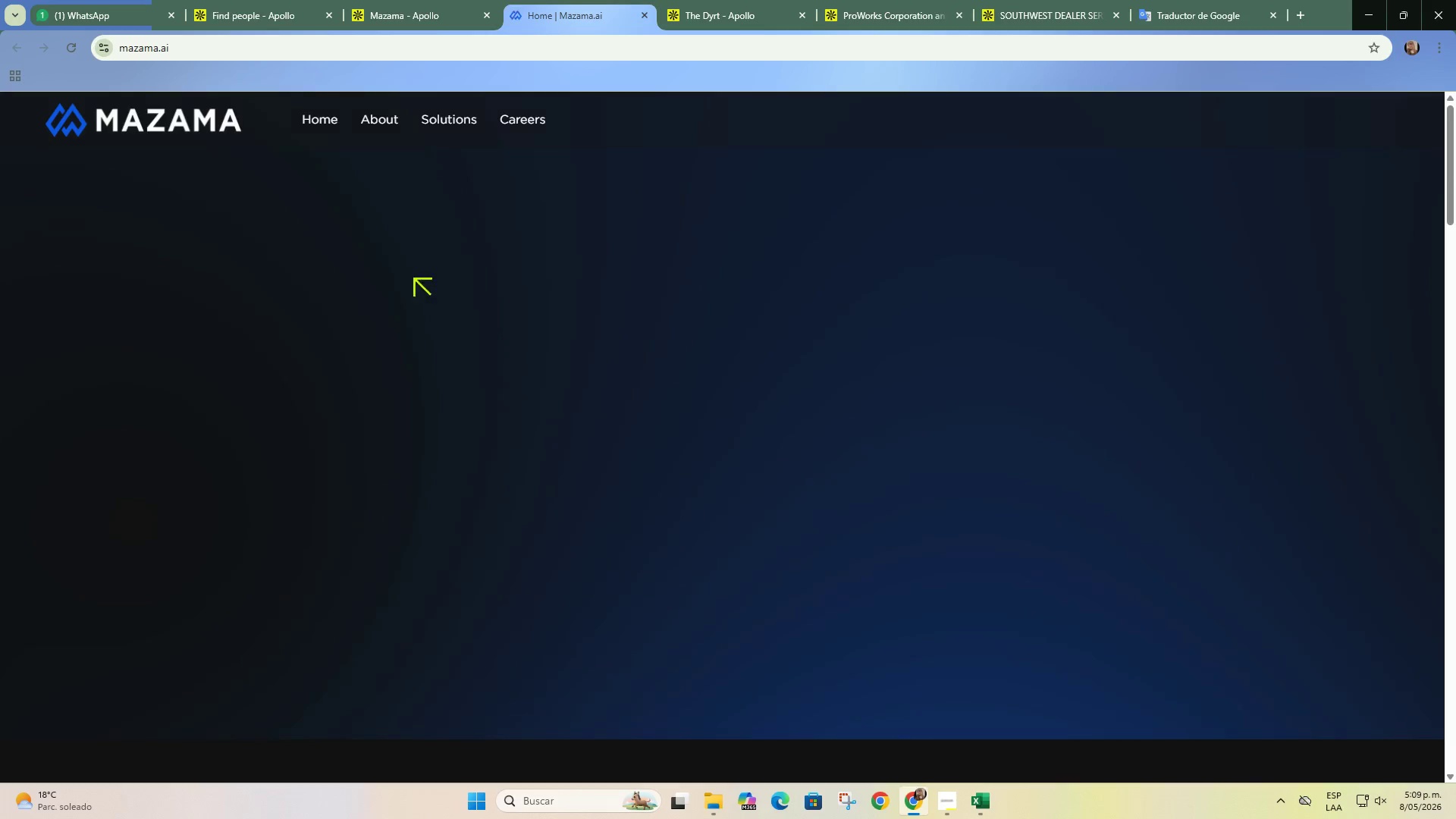 
scroll: coordinate [475, 340], scroll_direction: none, amount: 0.0
 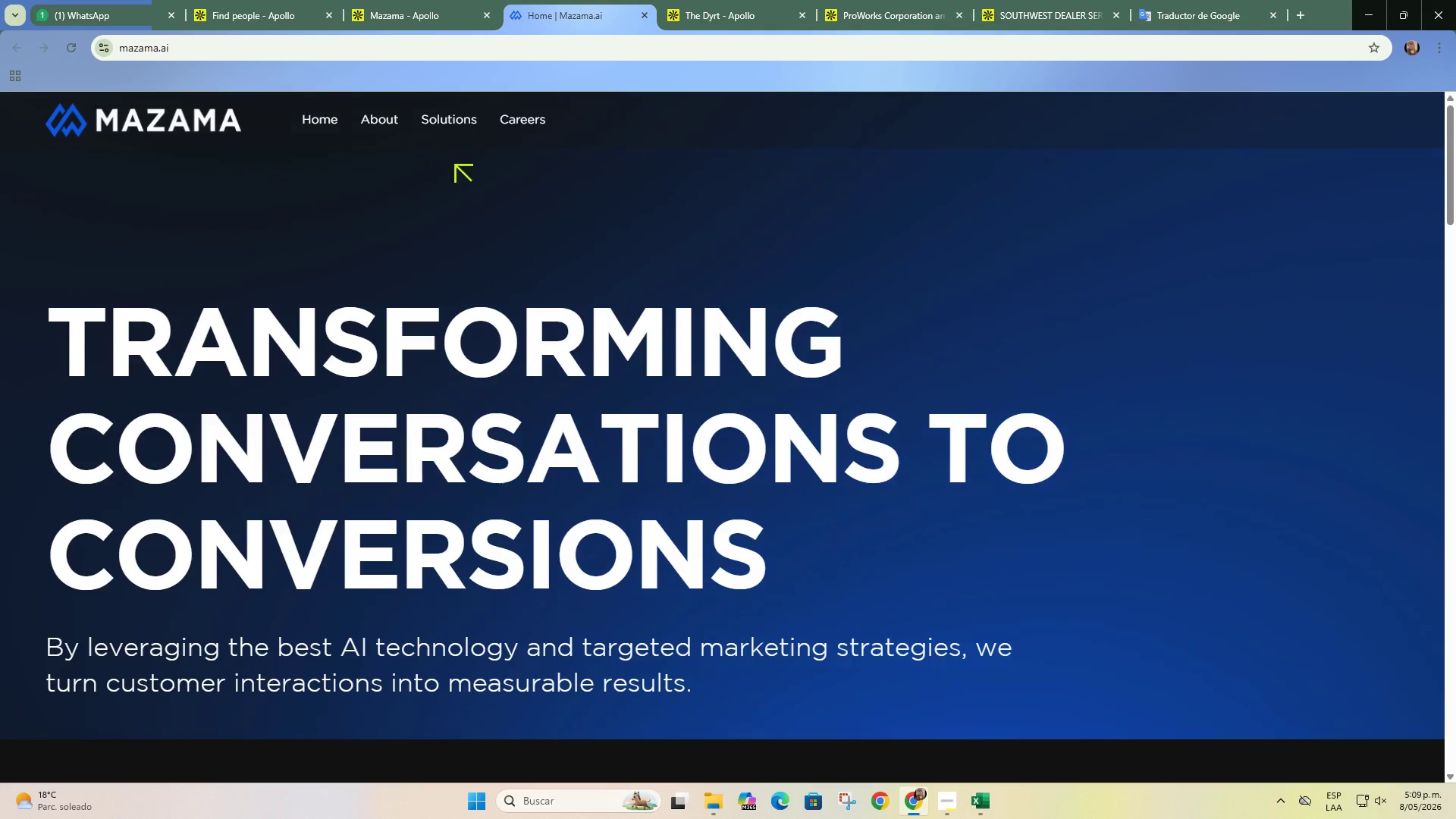 
left_click([449, 125])
 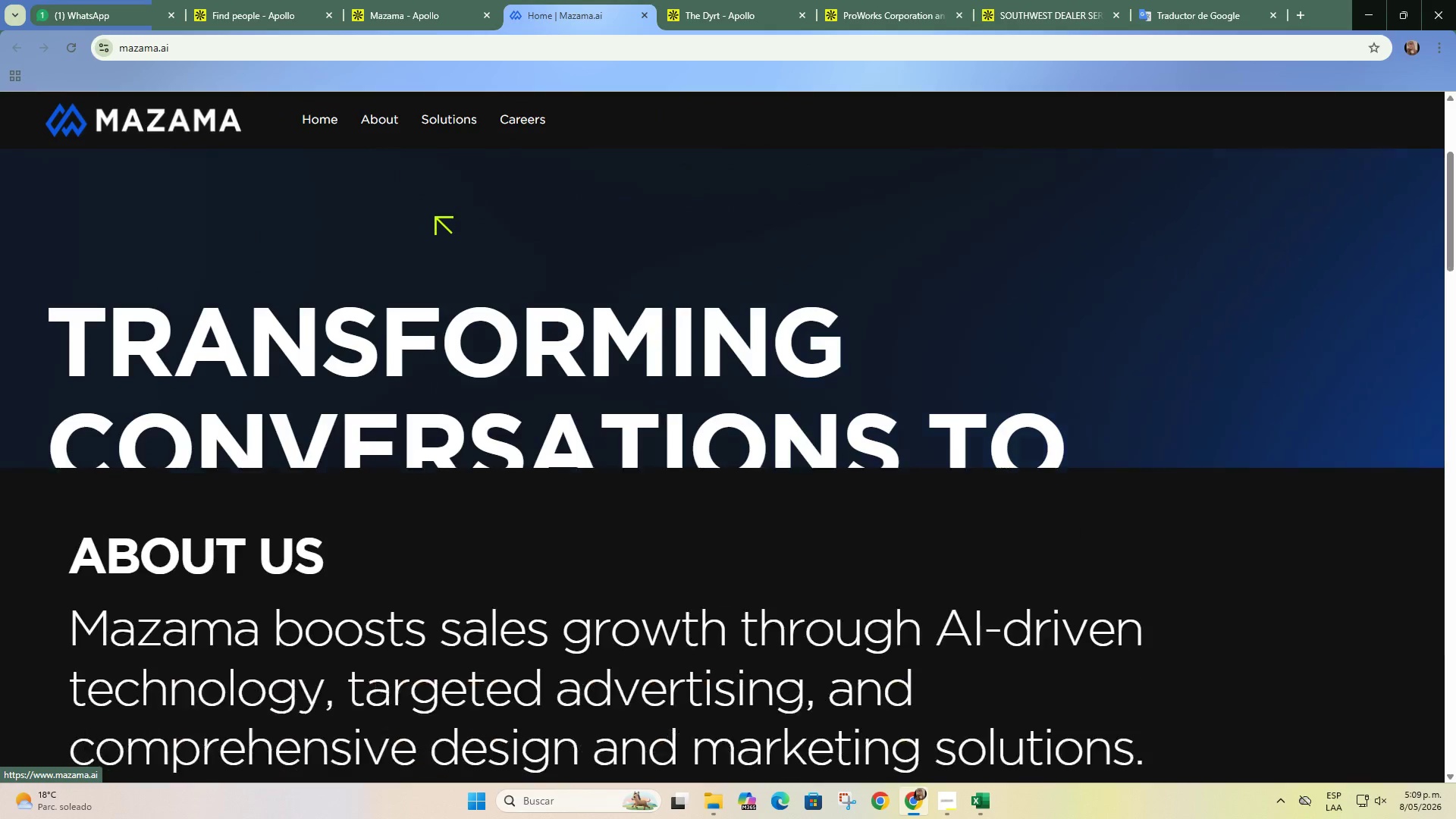 
scroll: coordinate [444, 240], scroll_direction: down, amount: 9.0
 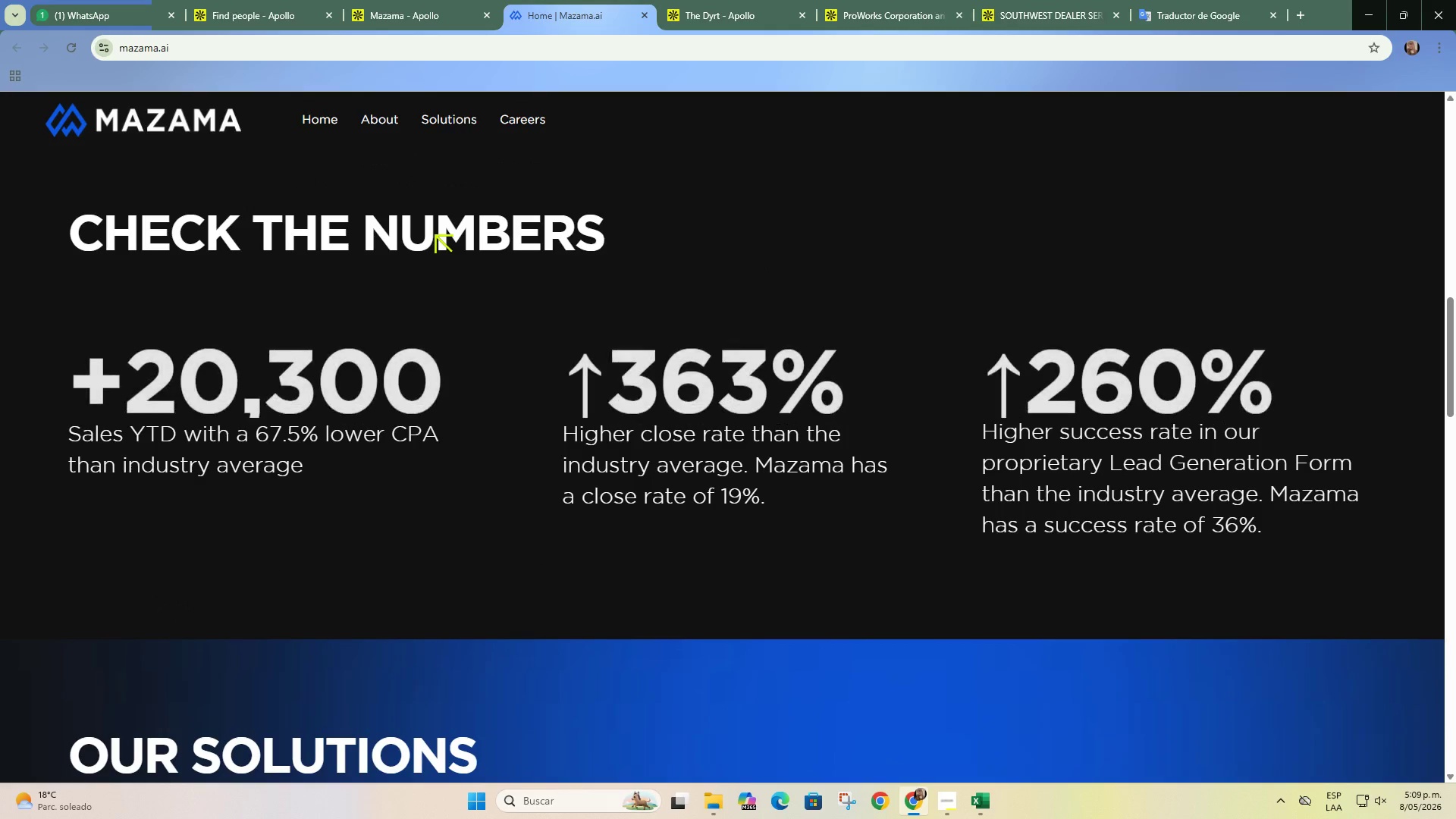 
left_click([447, 50])
 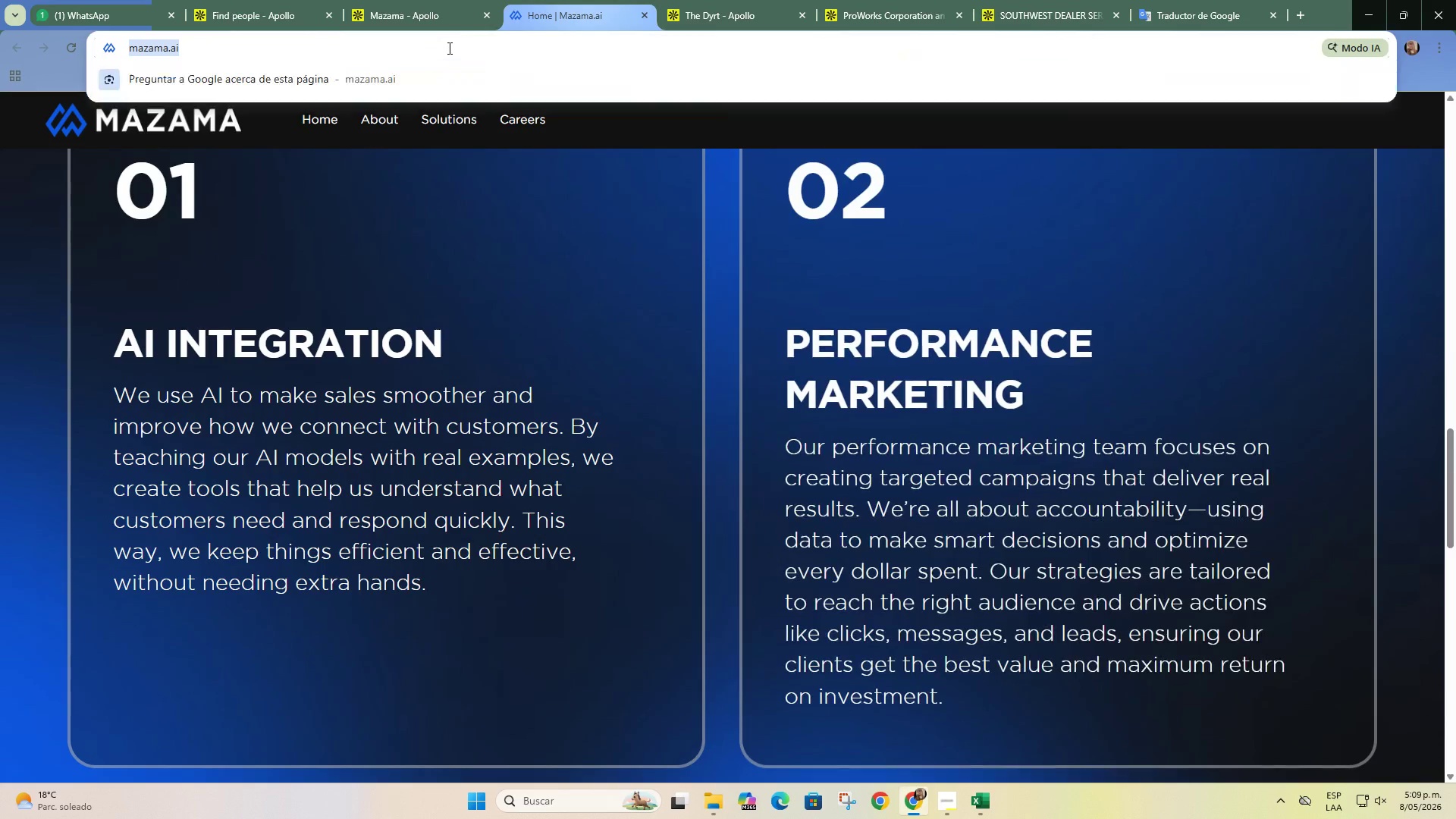 
scroll: coordinate [444, 244], scroll_direction: down, amount: 10.0
 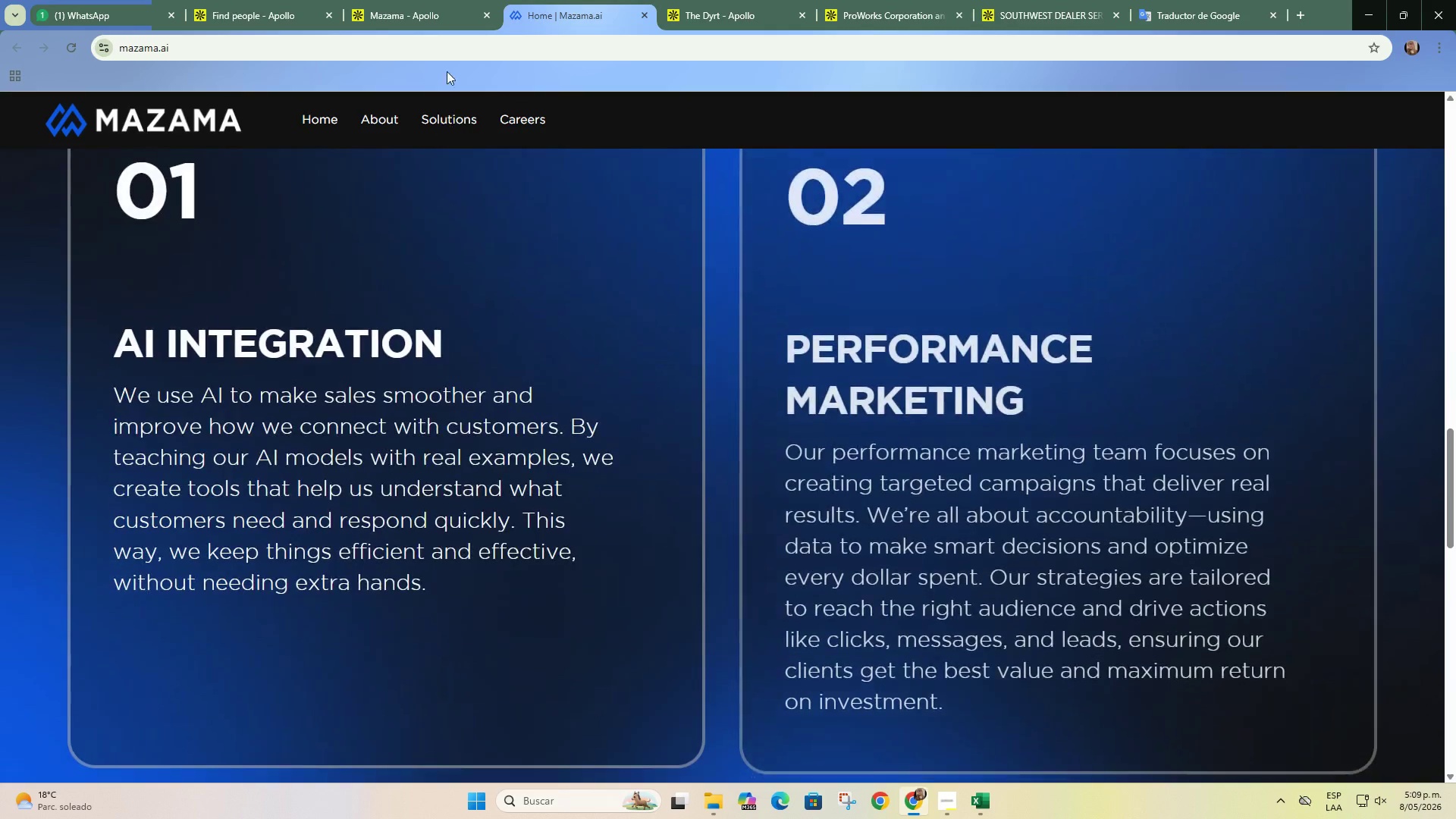 
double_click([463, 11])
 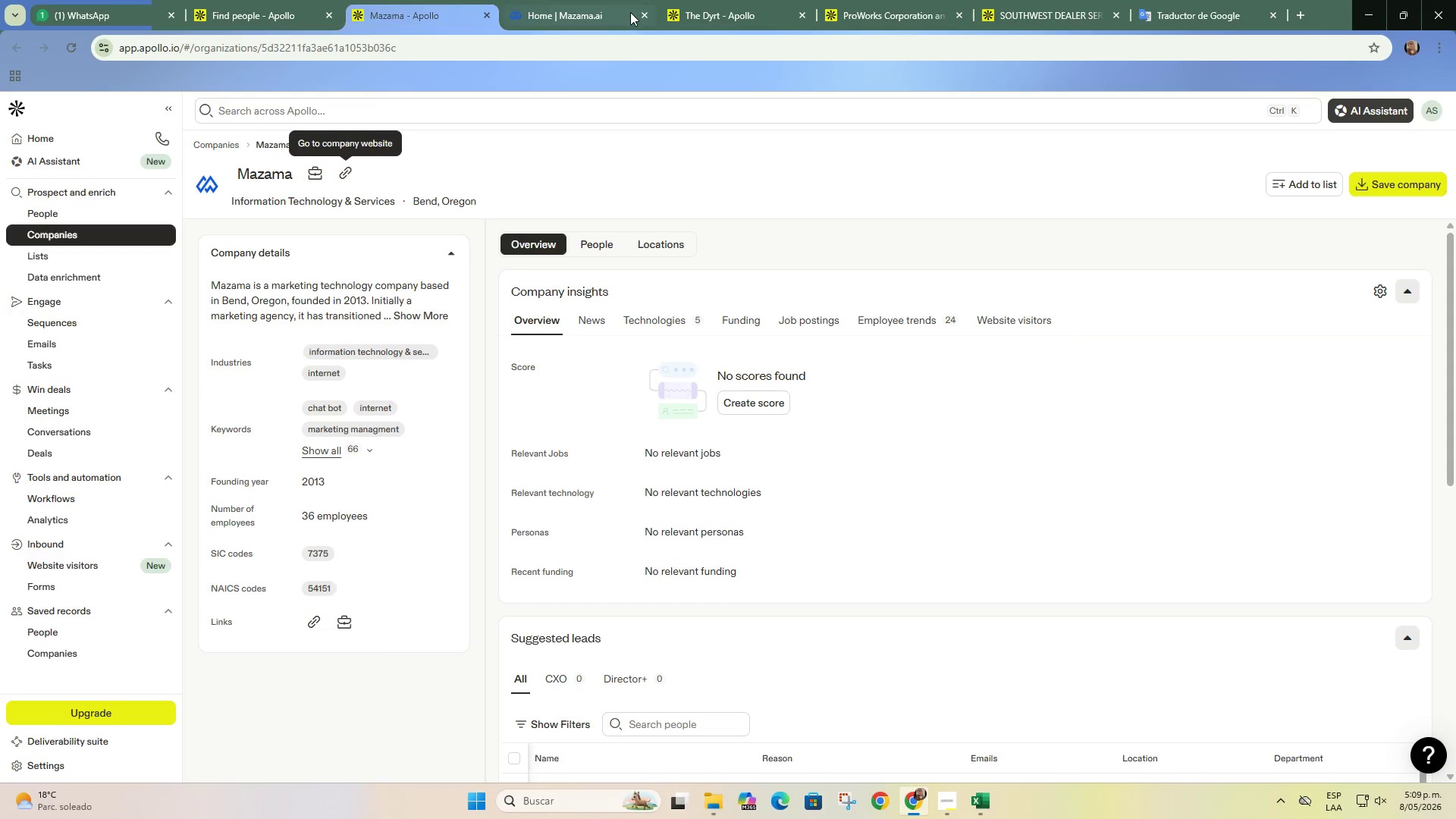 
left_click([642, 12])
 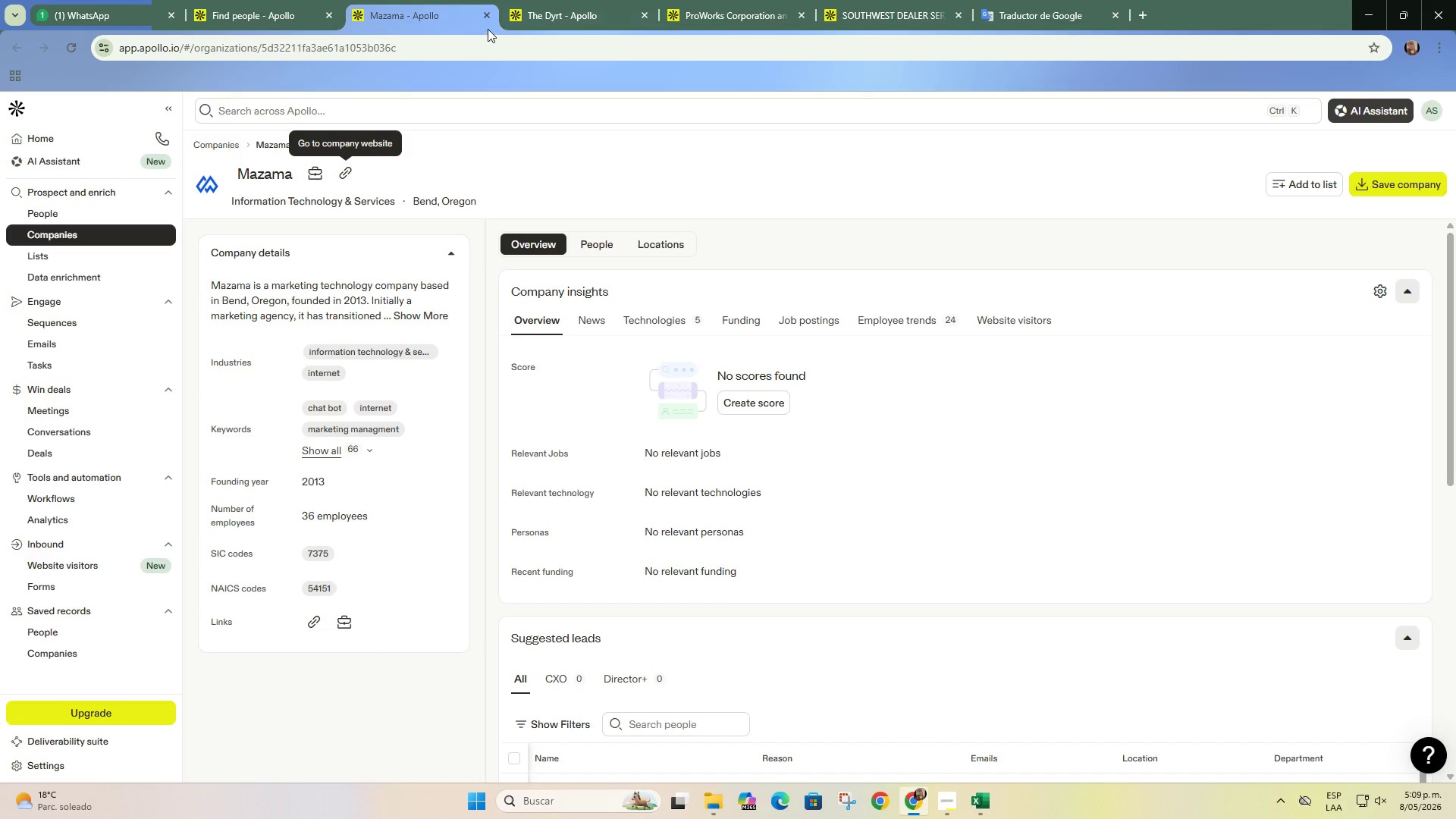 
left_click([491, 14])
 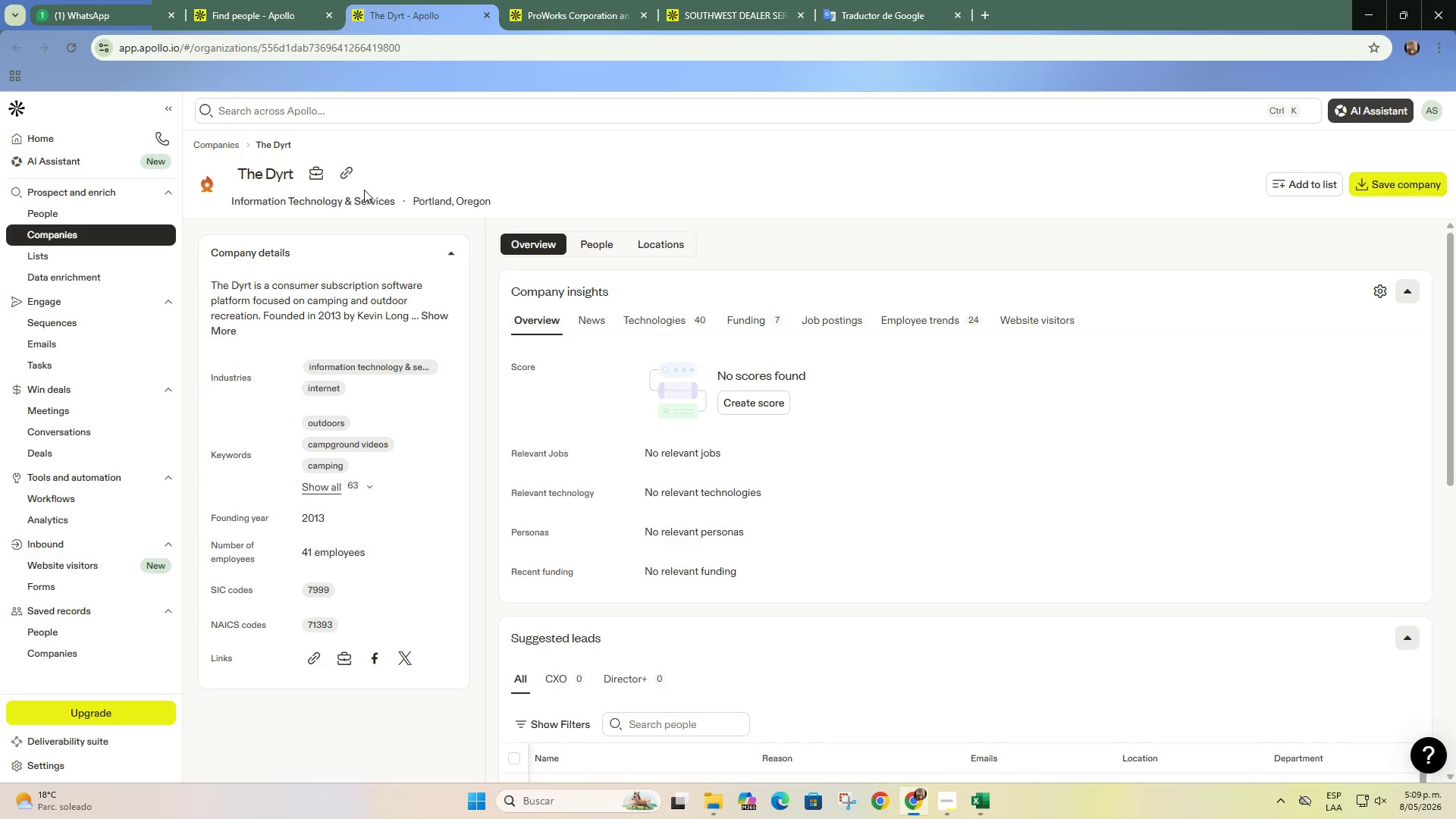 
left_click([344, 169])
 